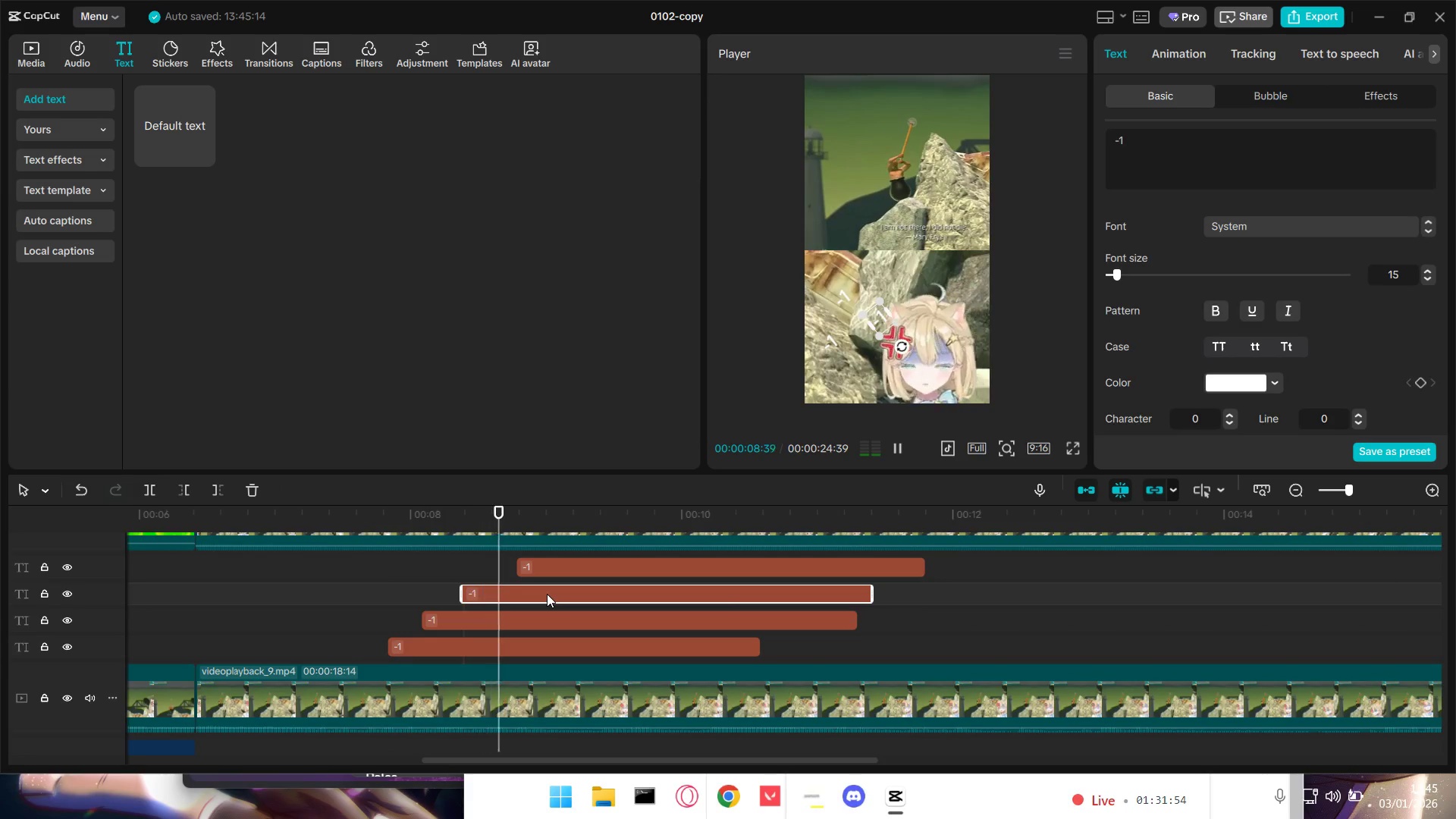 
key(Space)
 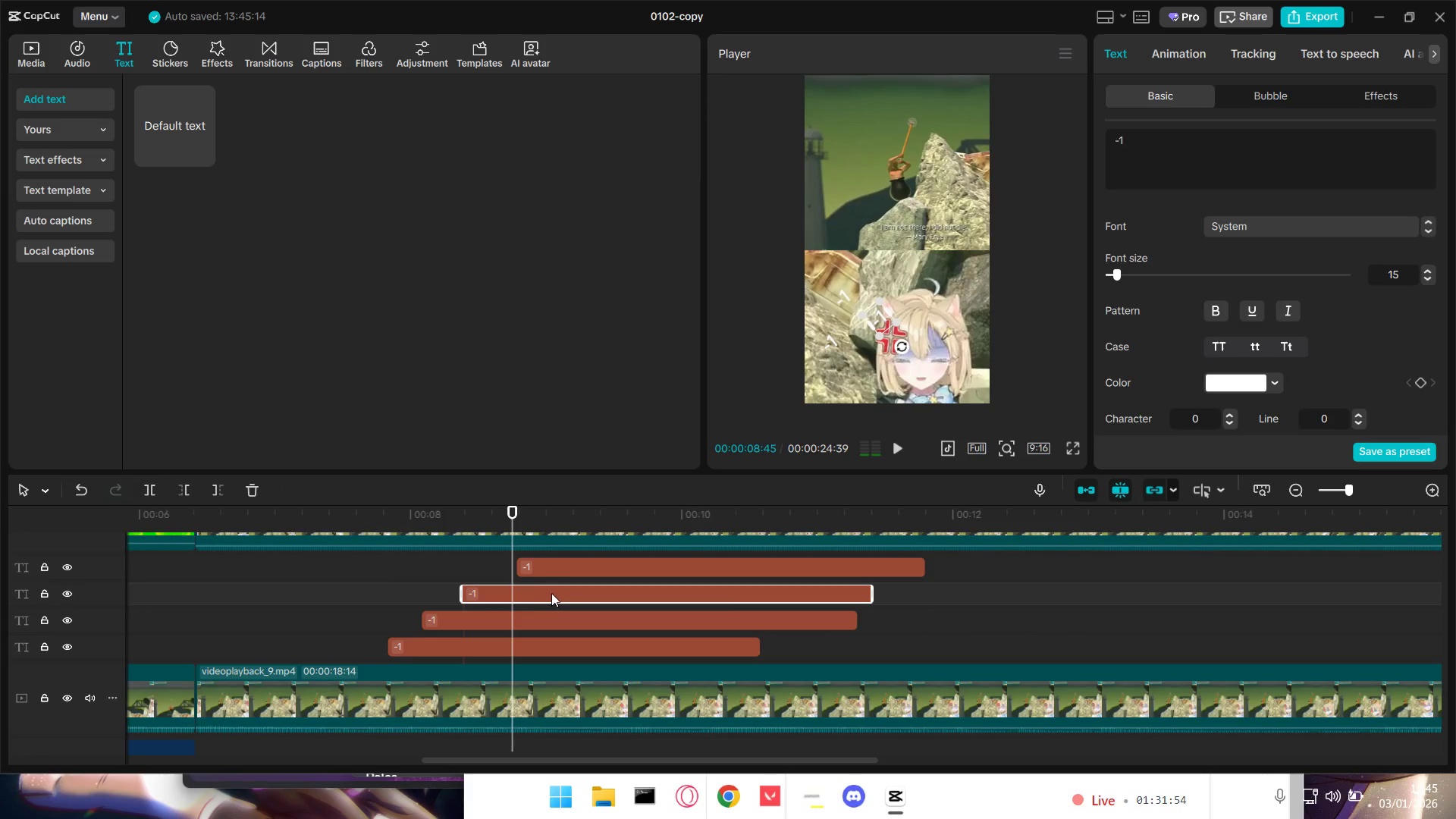 
key(Space)
 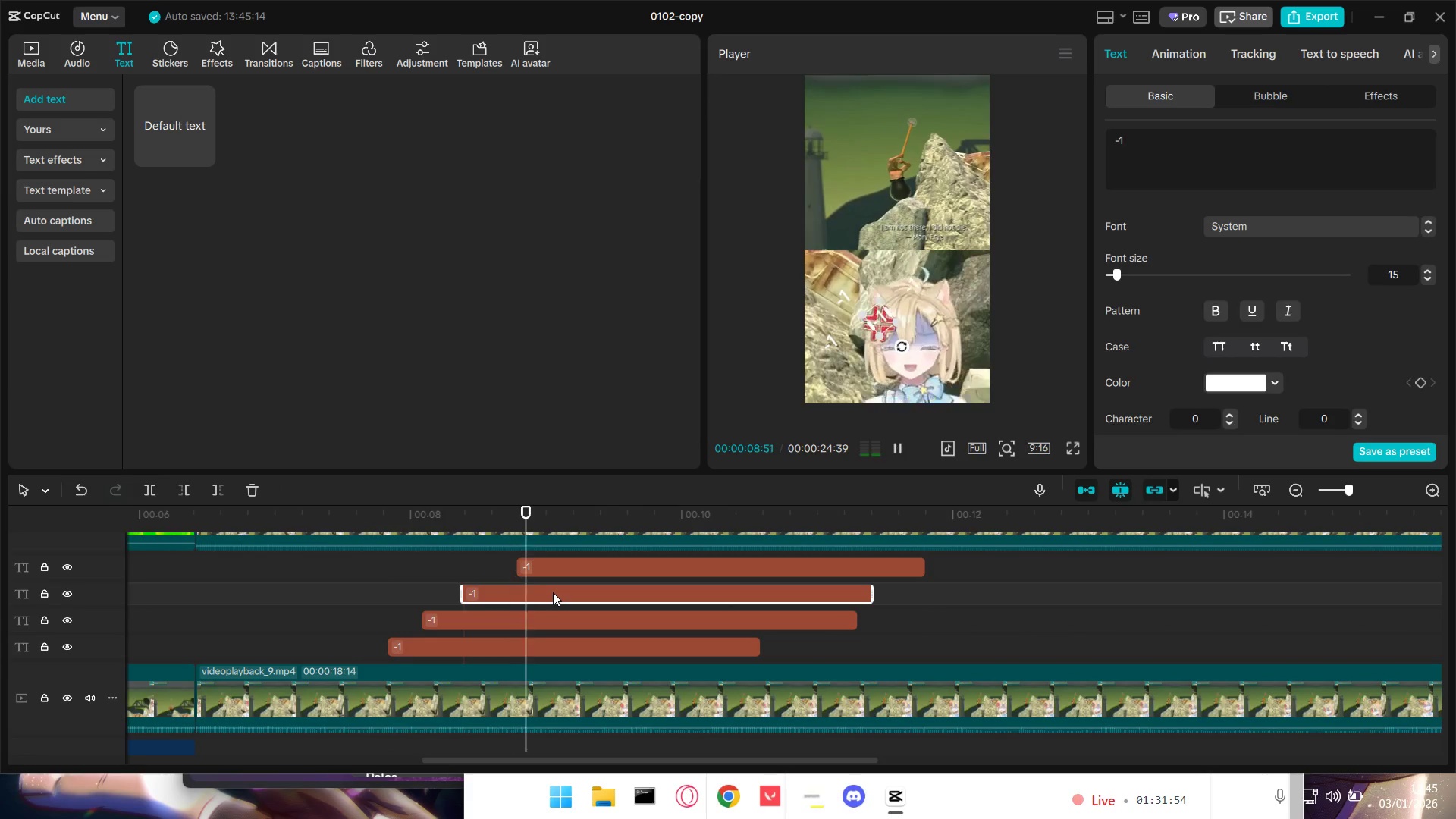 
key(Space)
 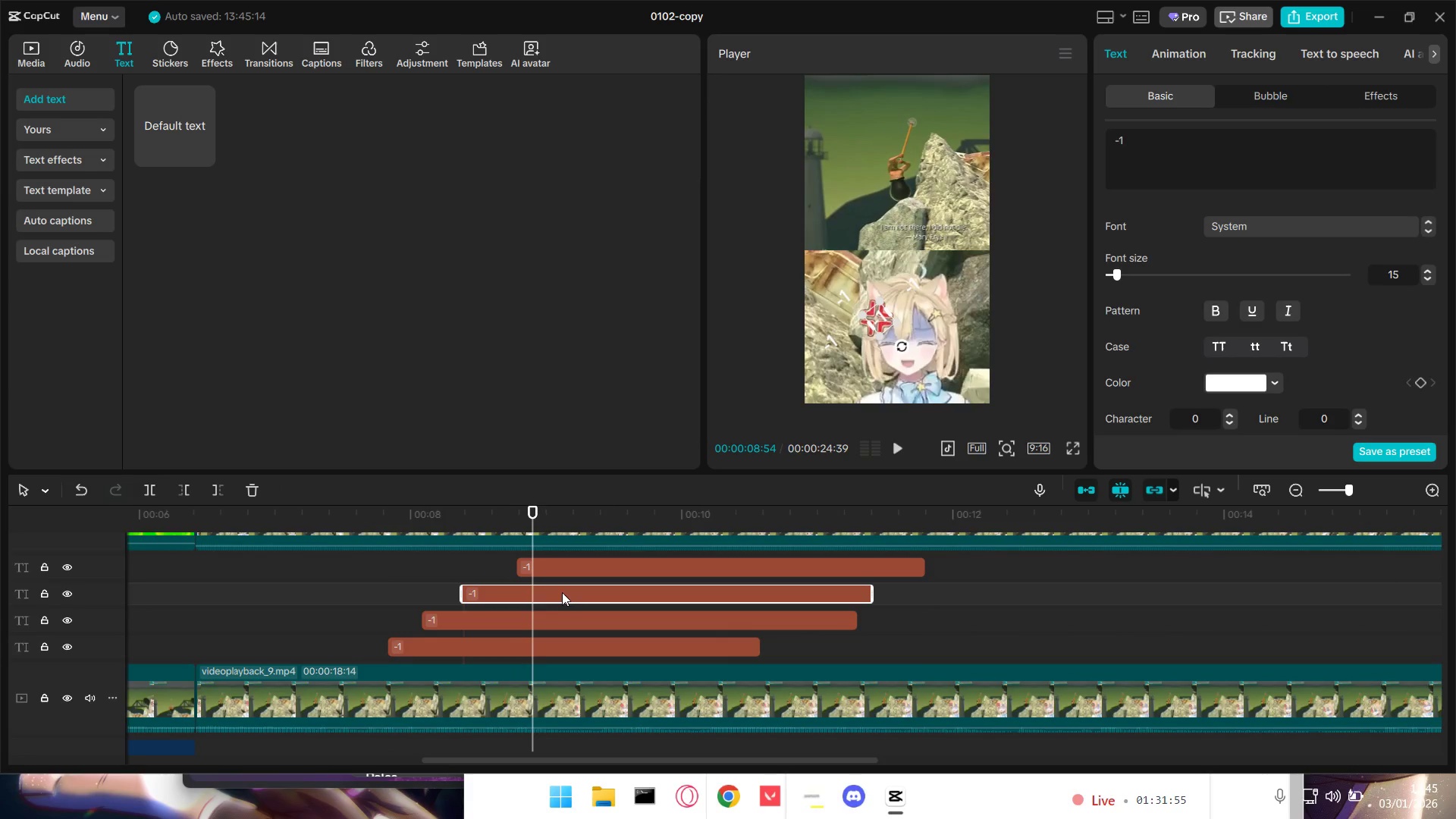 
key(Space)
 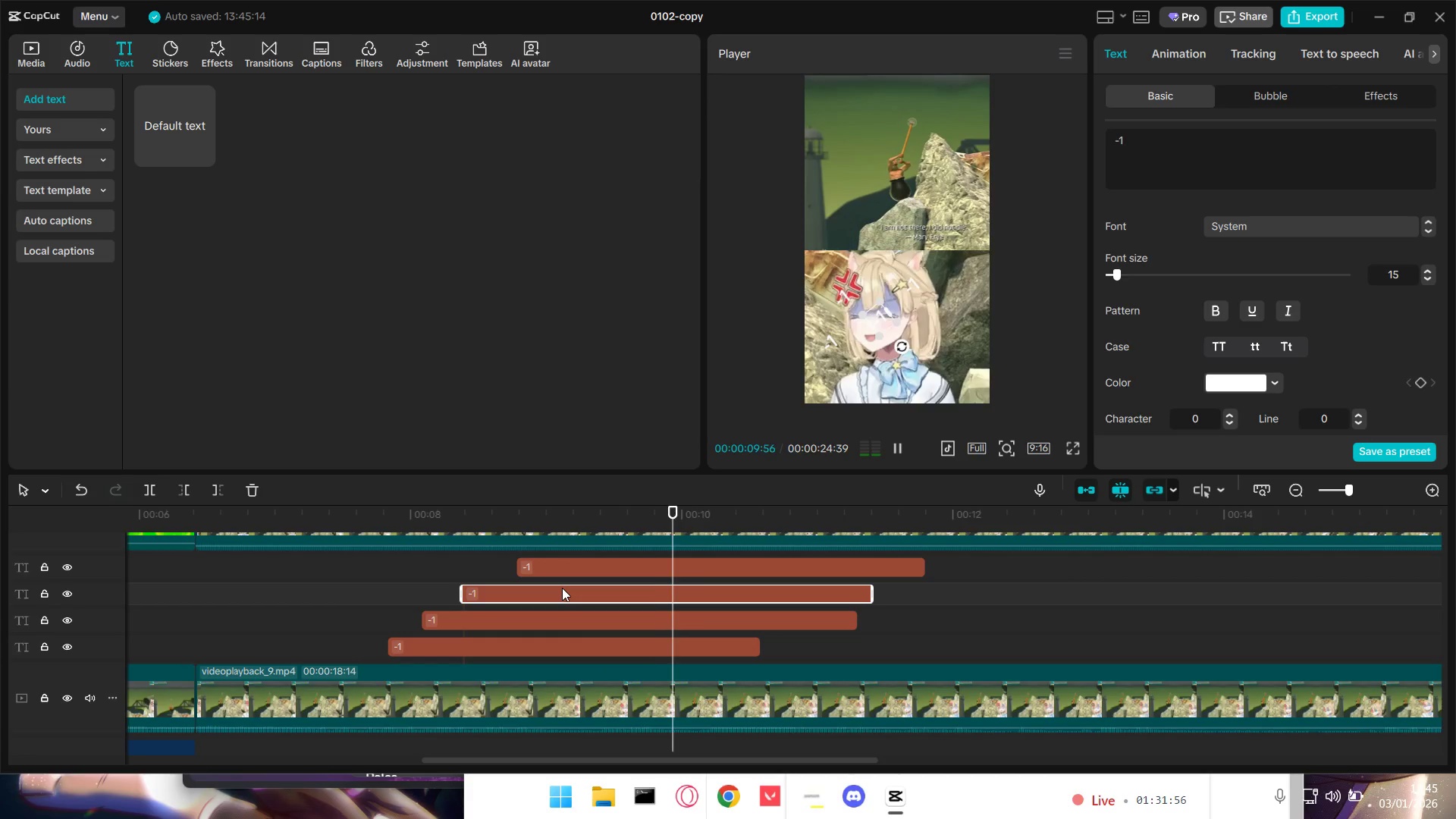 
key(Space)
 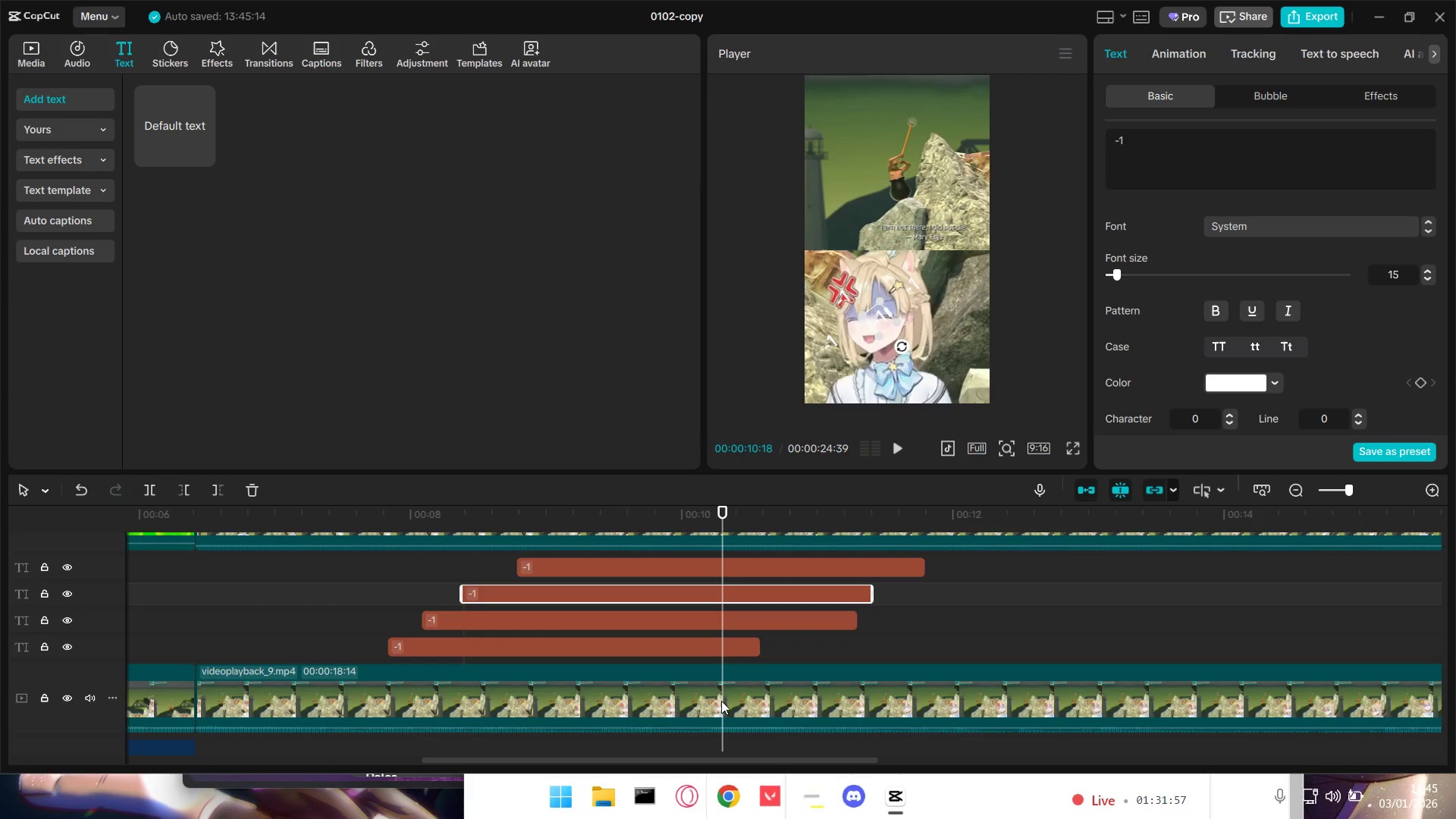 
left_click_drag(start_coordinate=[717, 698], to_coordinate=[696, 700])
 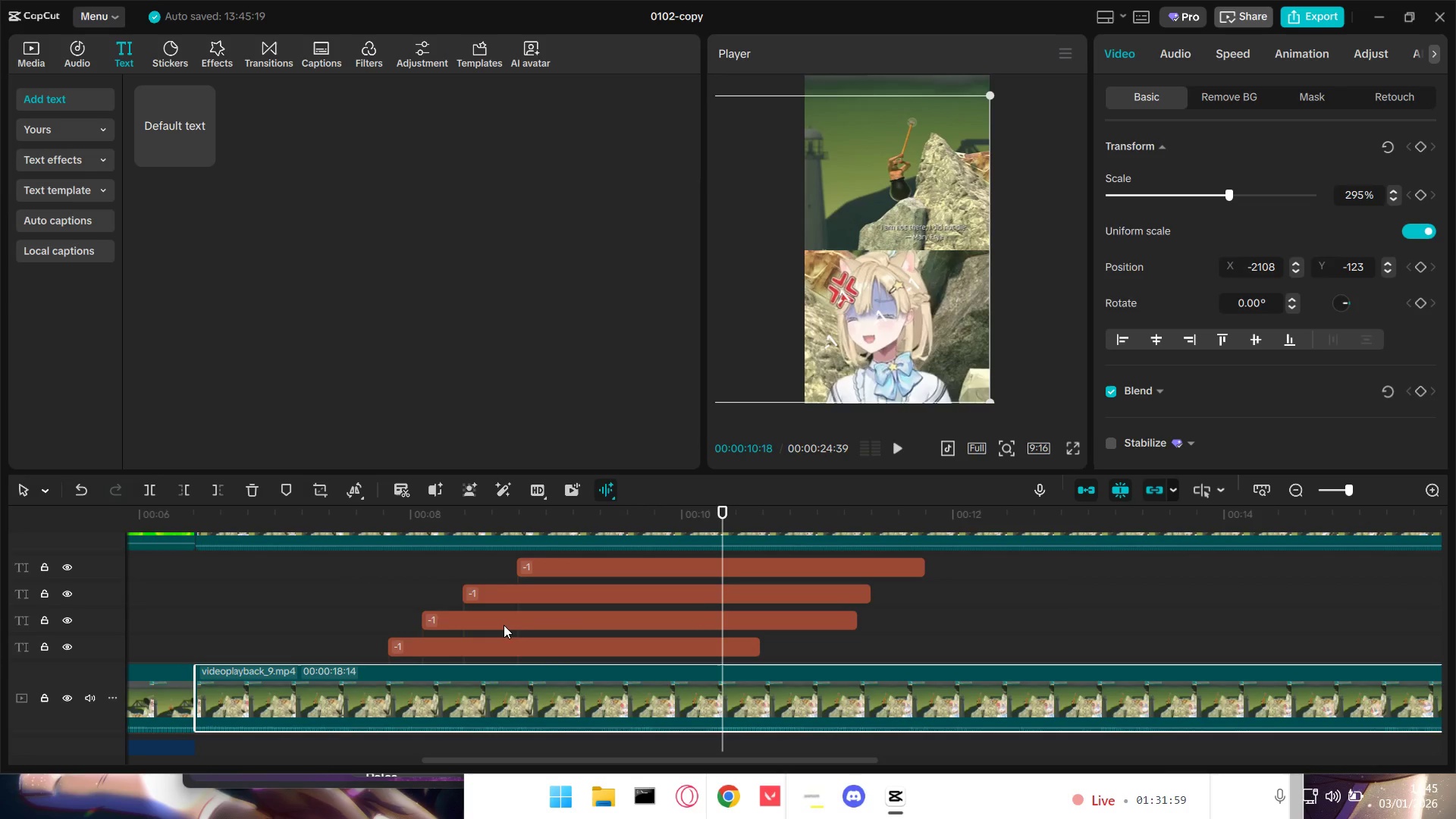 
left_click([457, 573])
 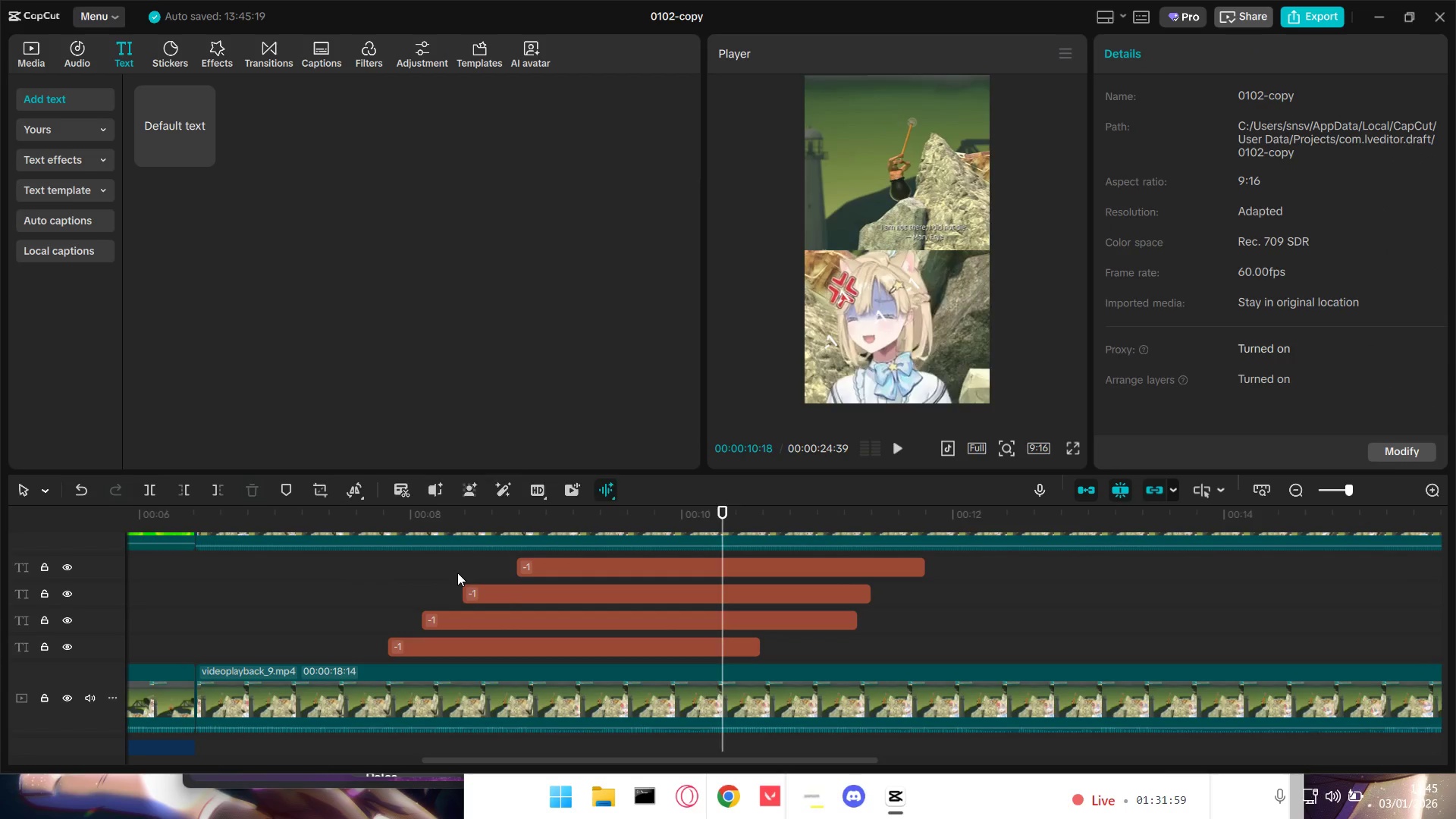 
key(Space)
 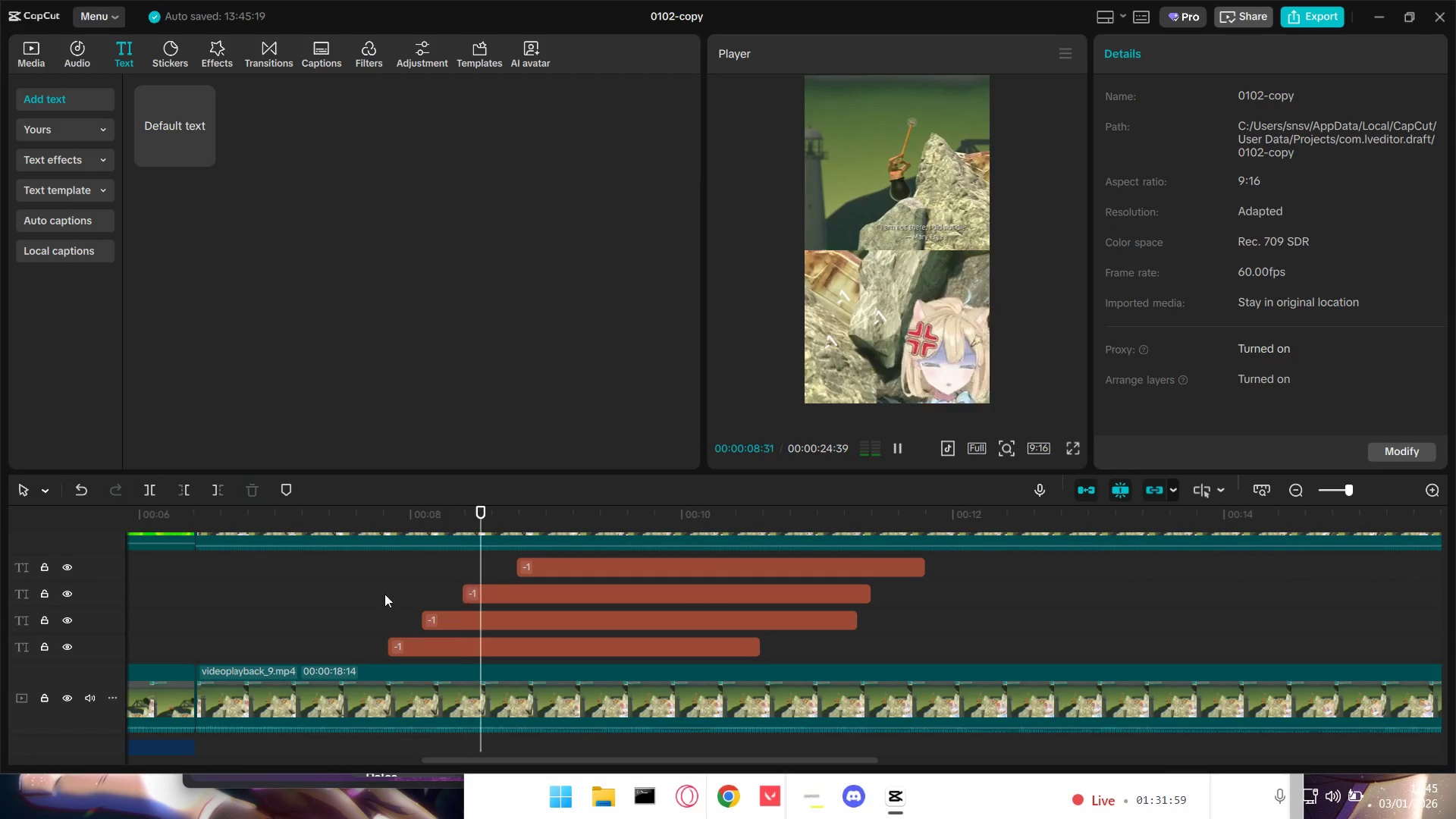 
left_click_drag(start_coordinate=[366, 593], to_coordinate=[369, 593])
 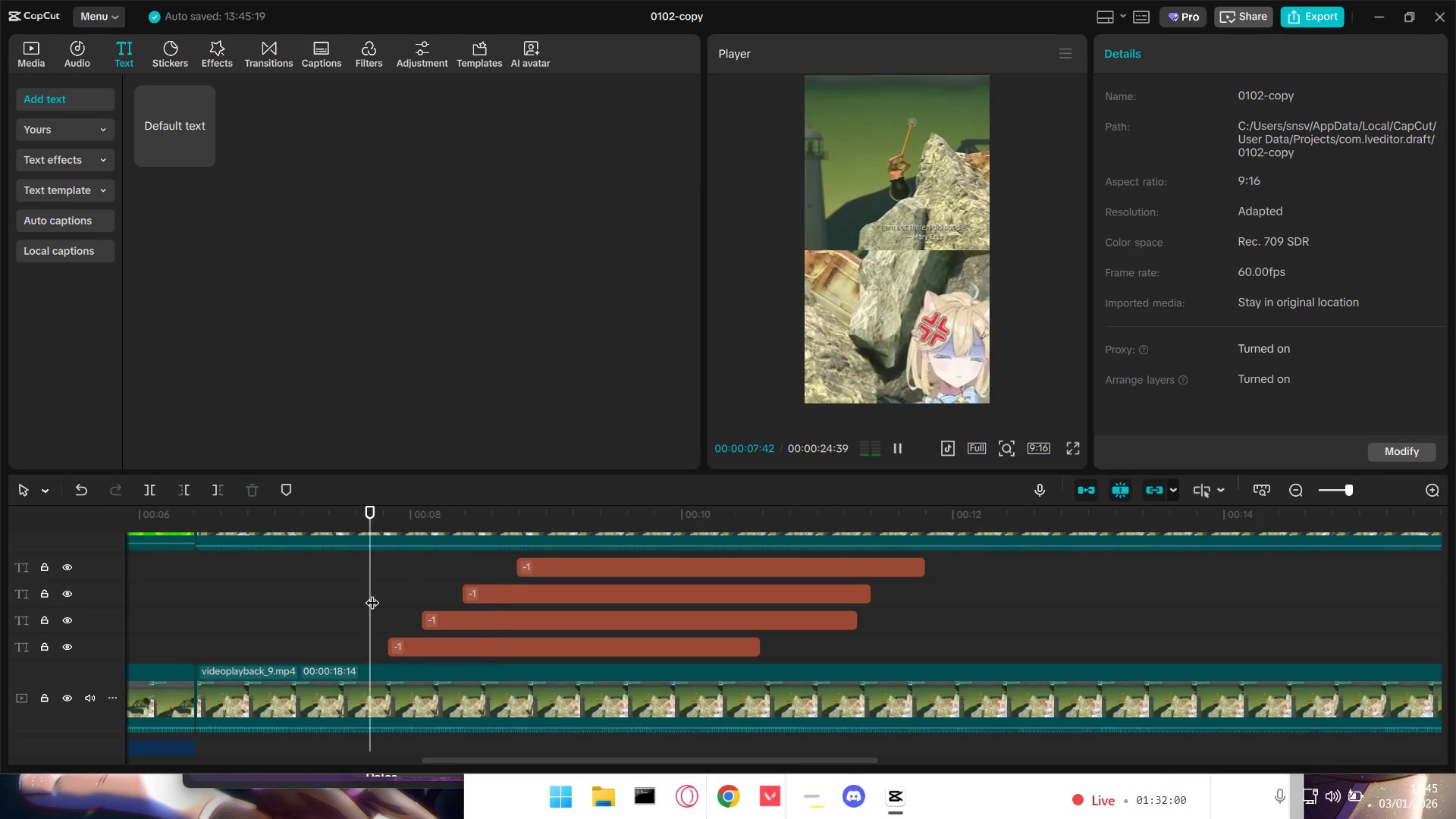 
key(Space)
 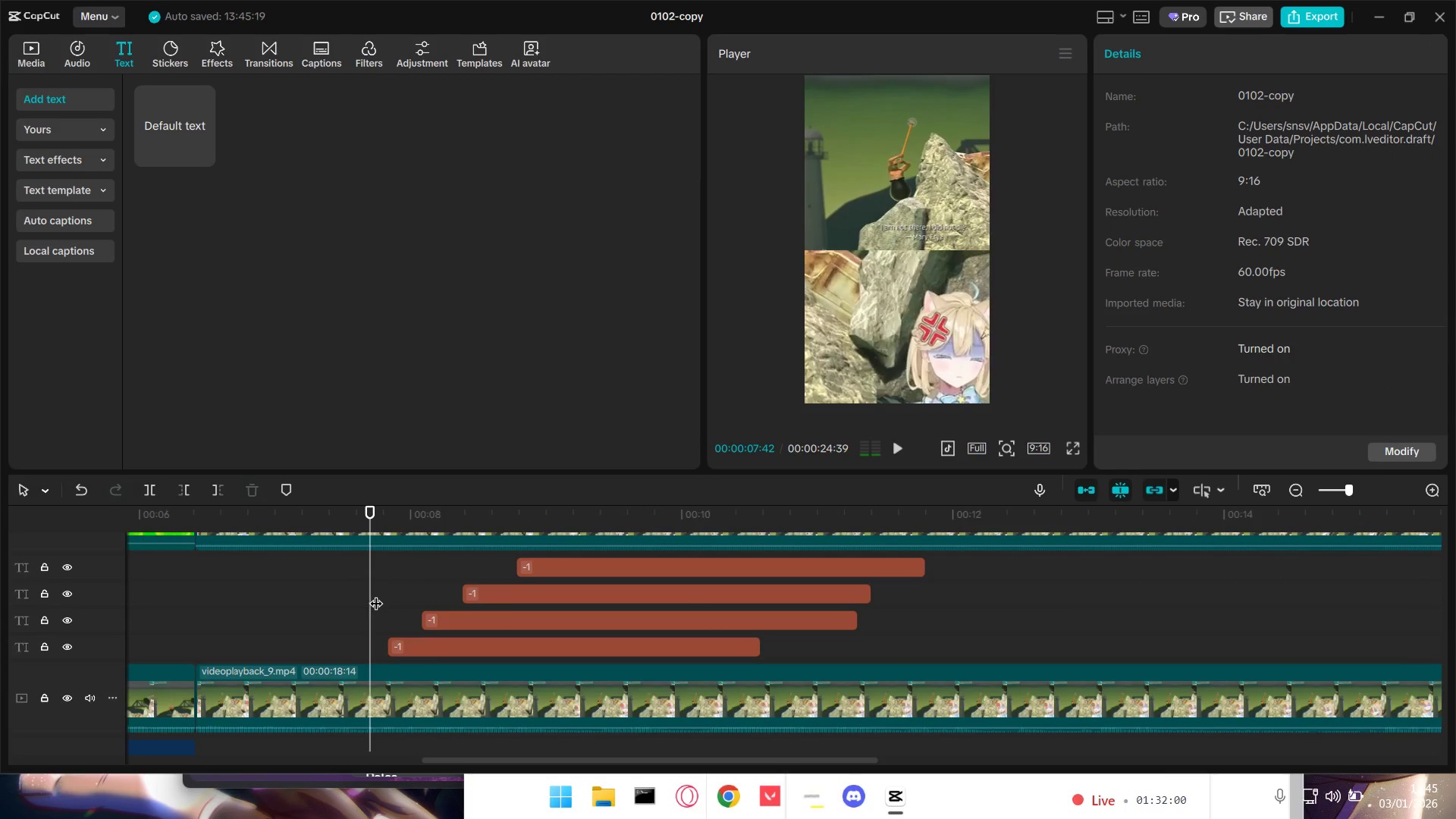 
key(Space)
 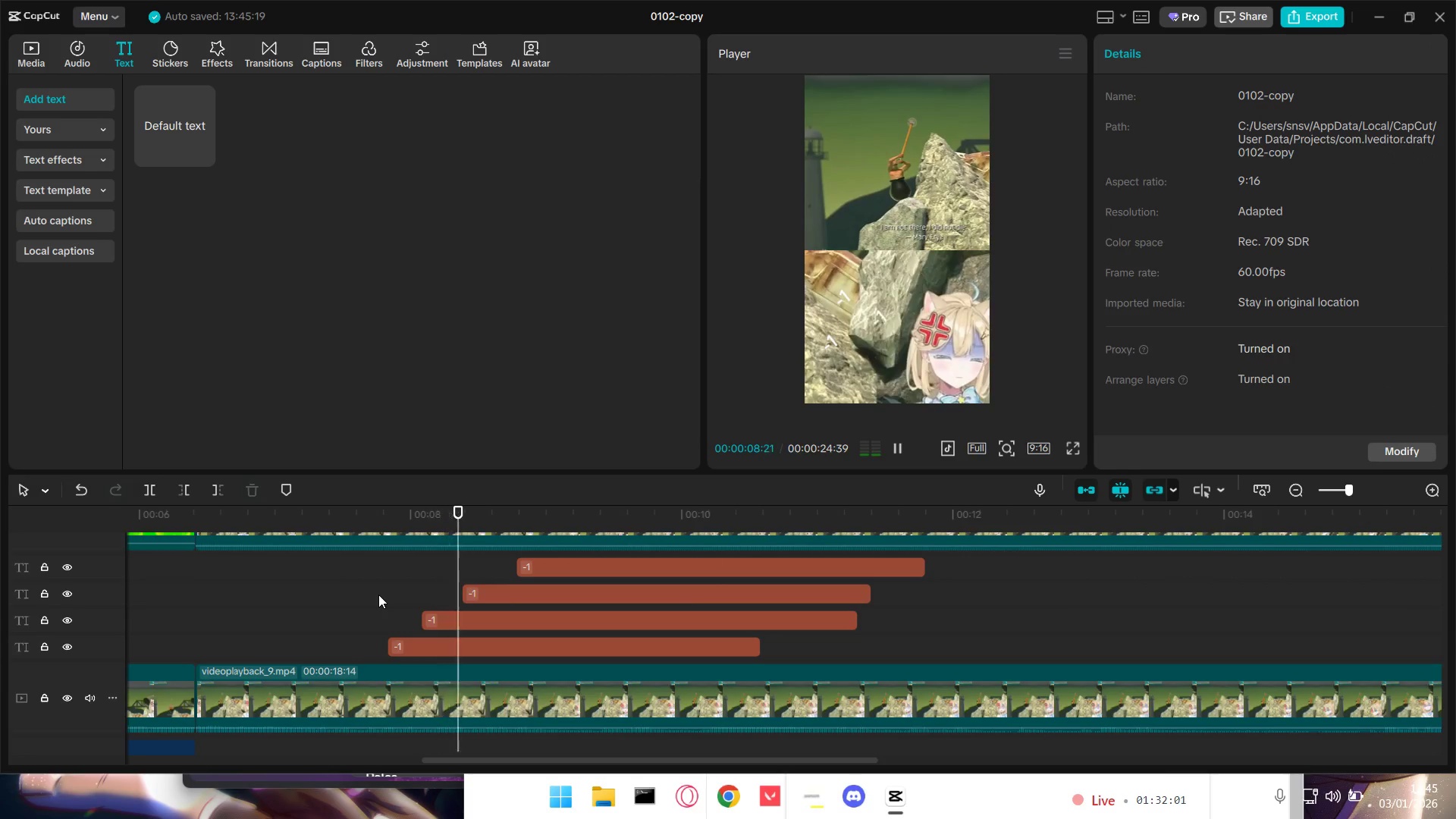 
key(Space)
 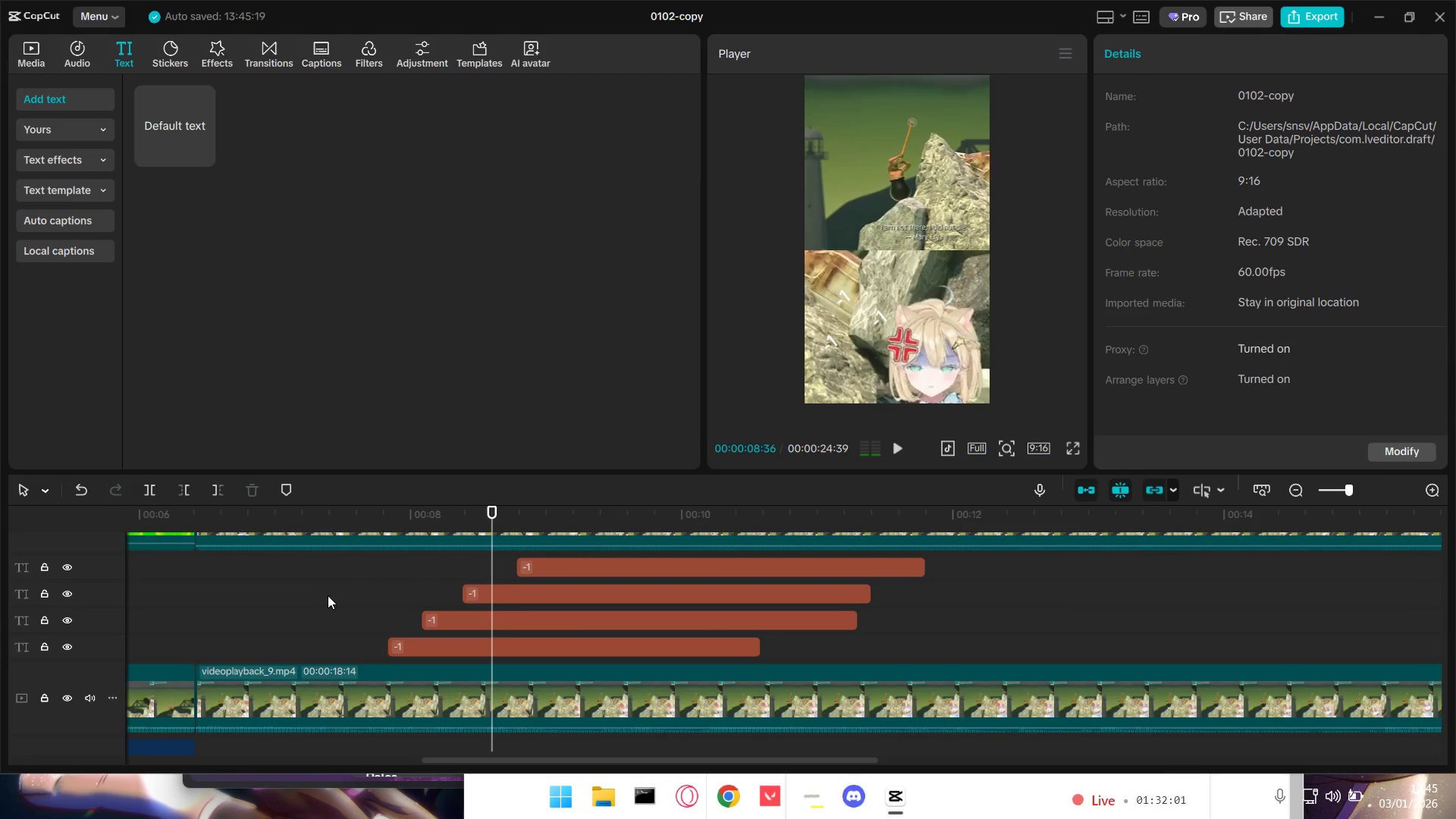 
left_click([325, 598])
 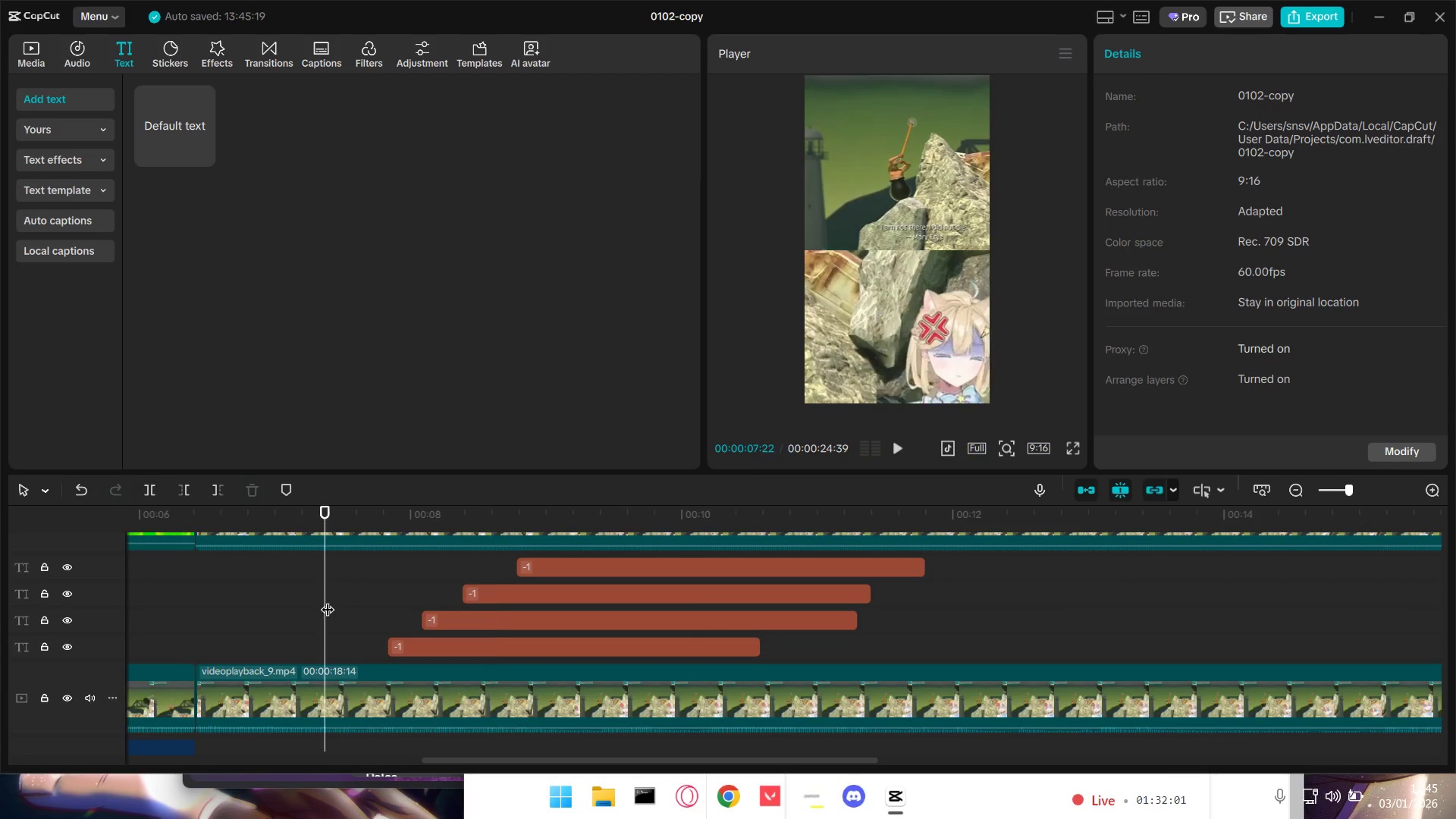 
key(Space)
 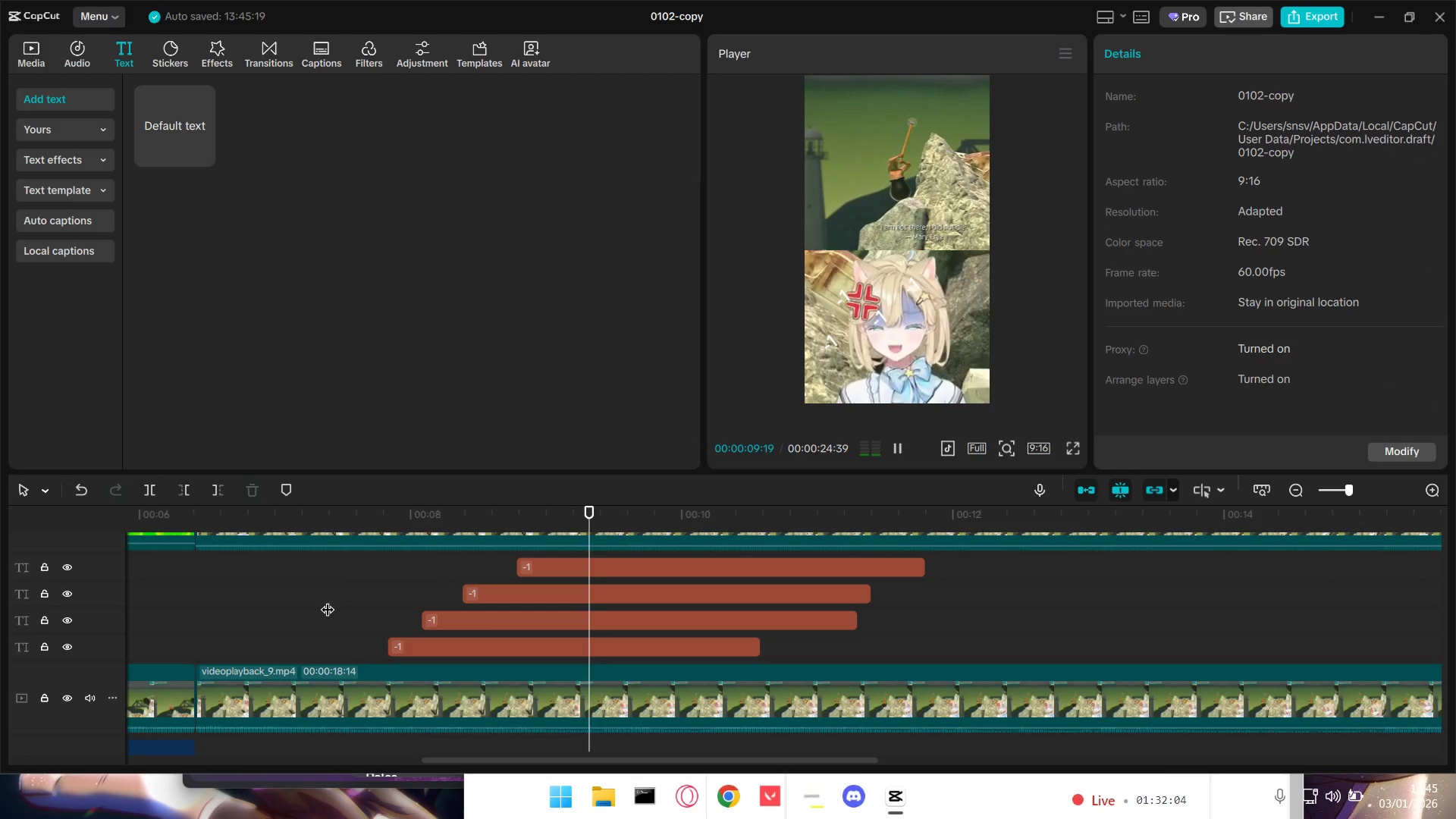 
key(Space)
 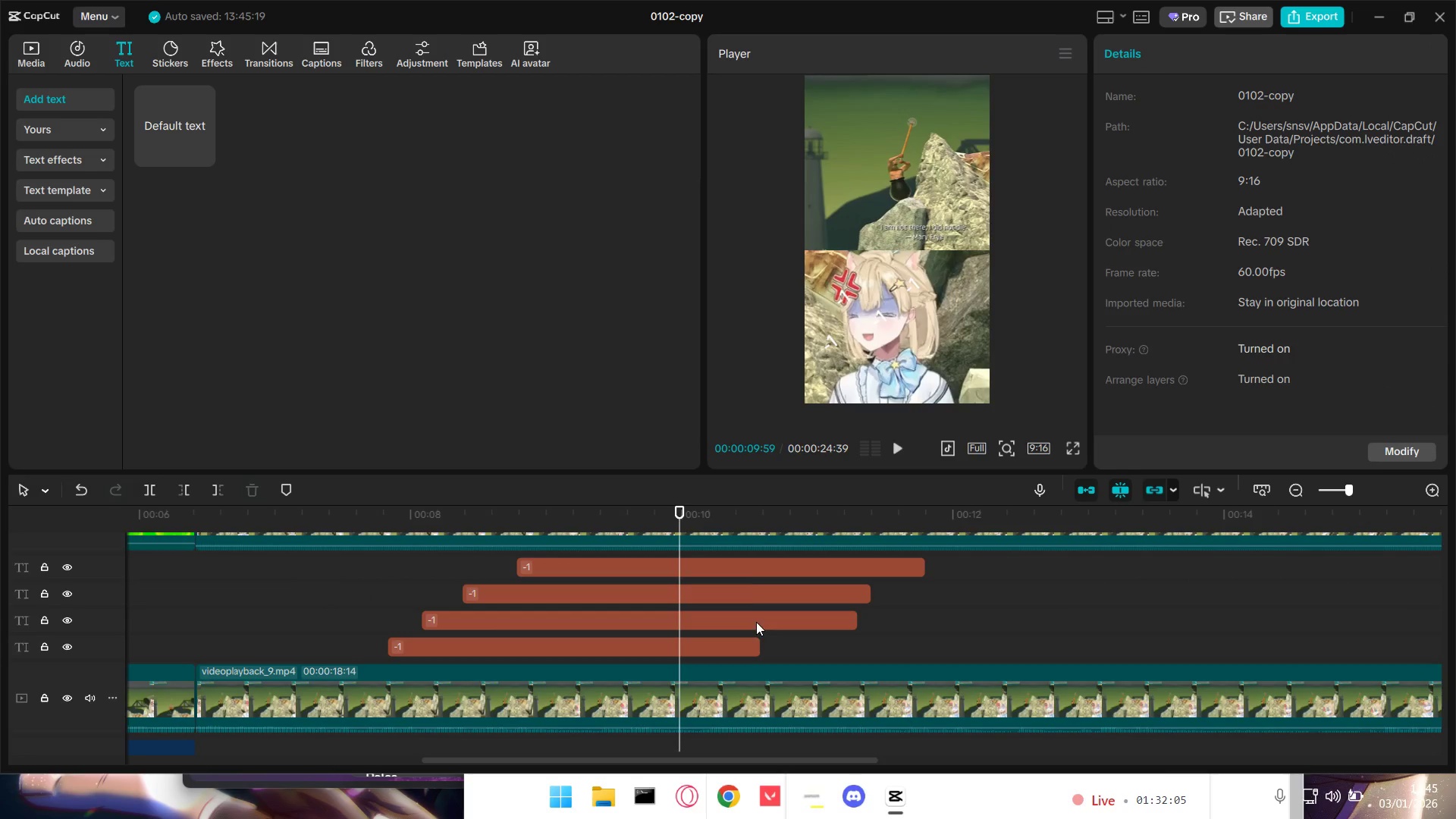 
left_click([745, 563])
 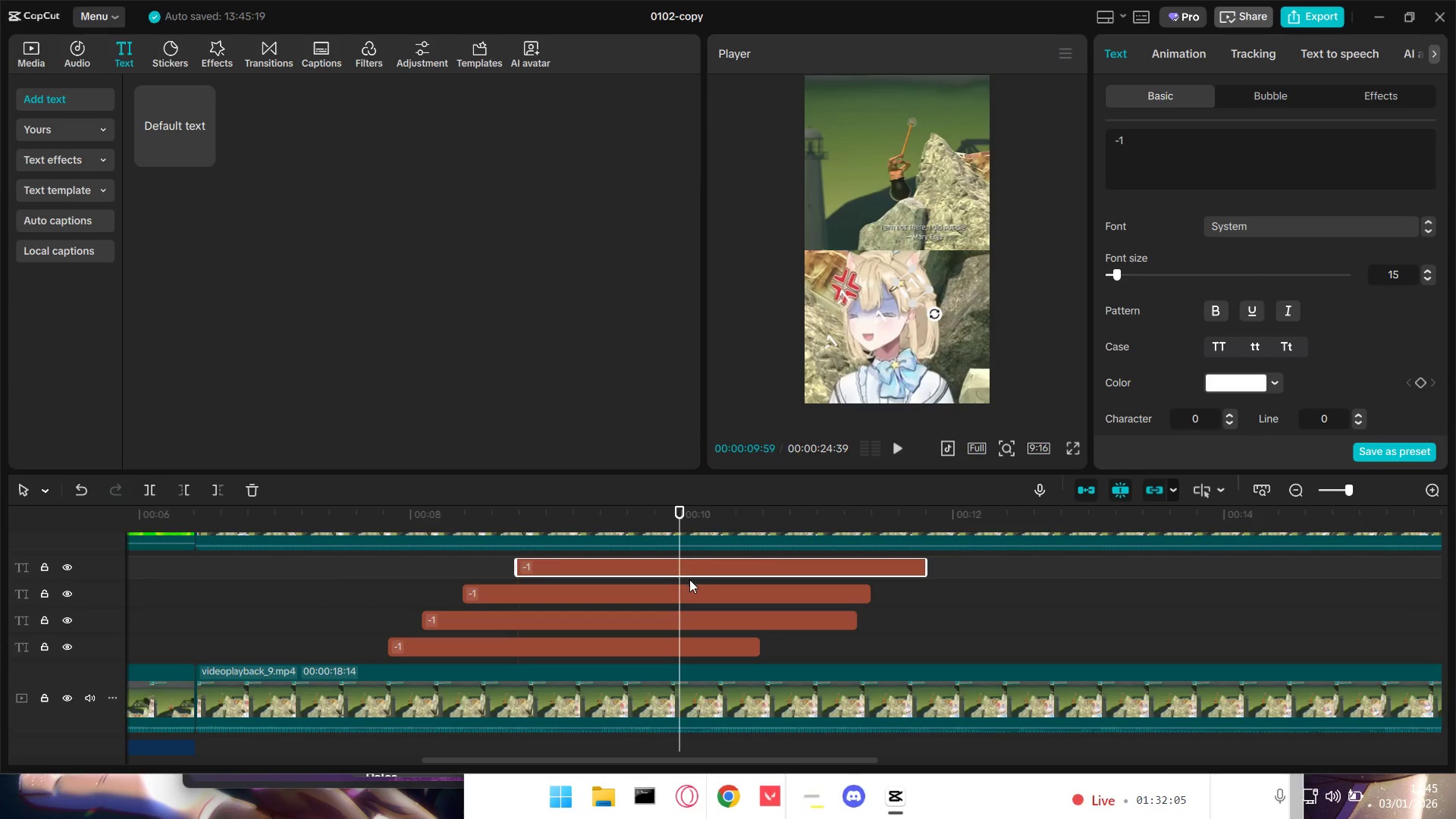 
key(Control+C)
 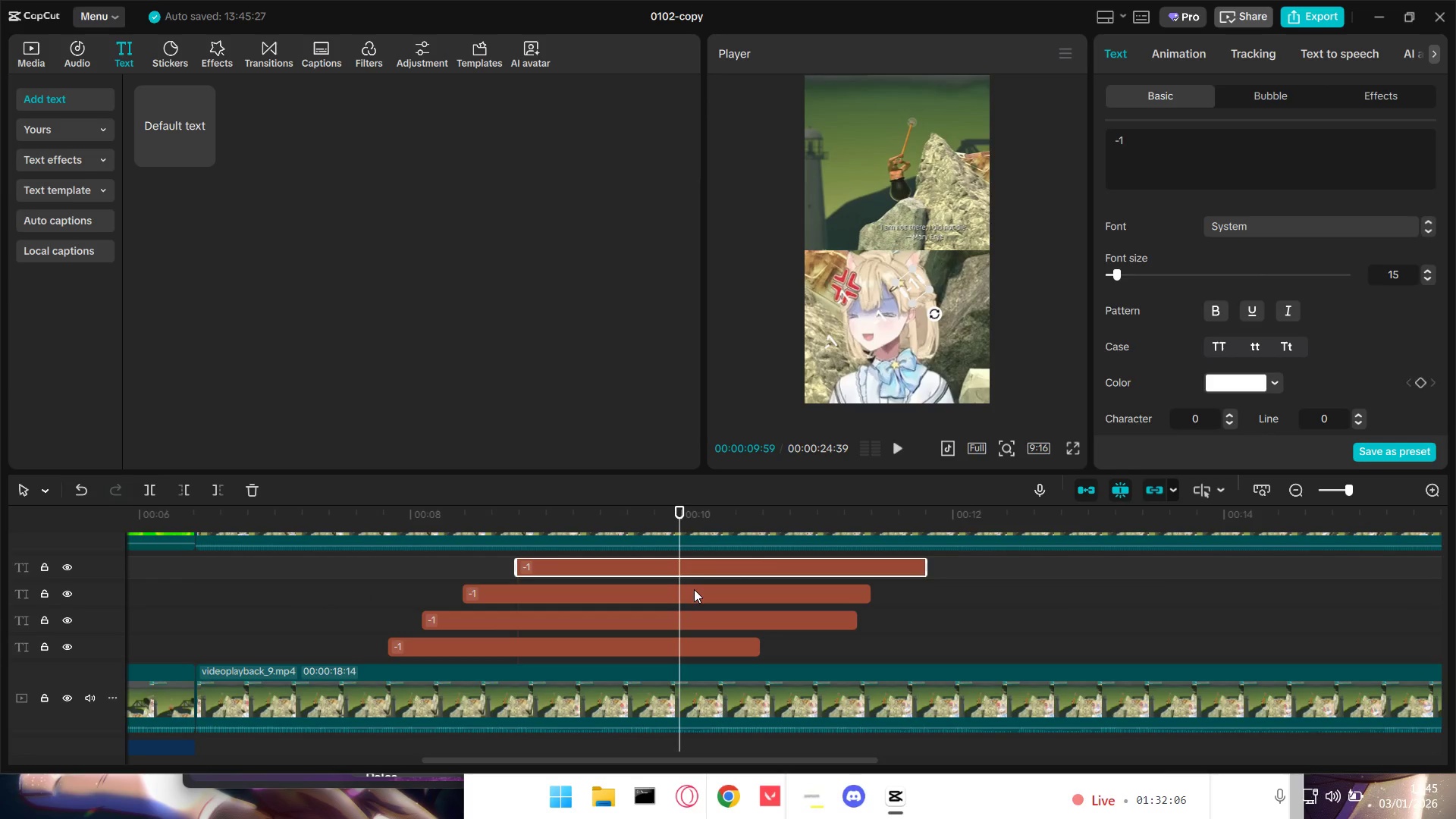 
key(Control+V)
 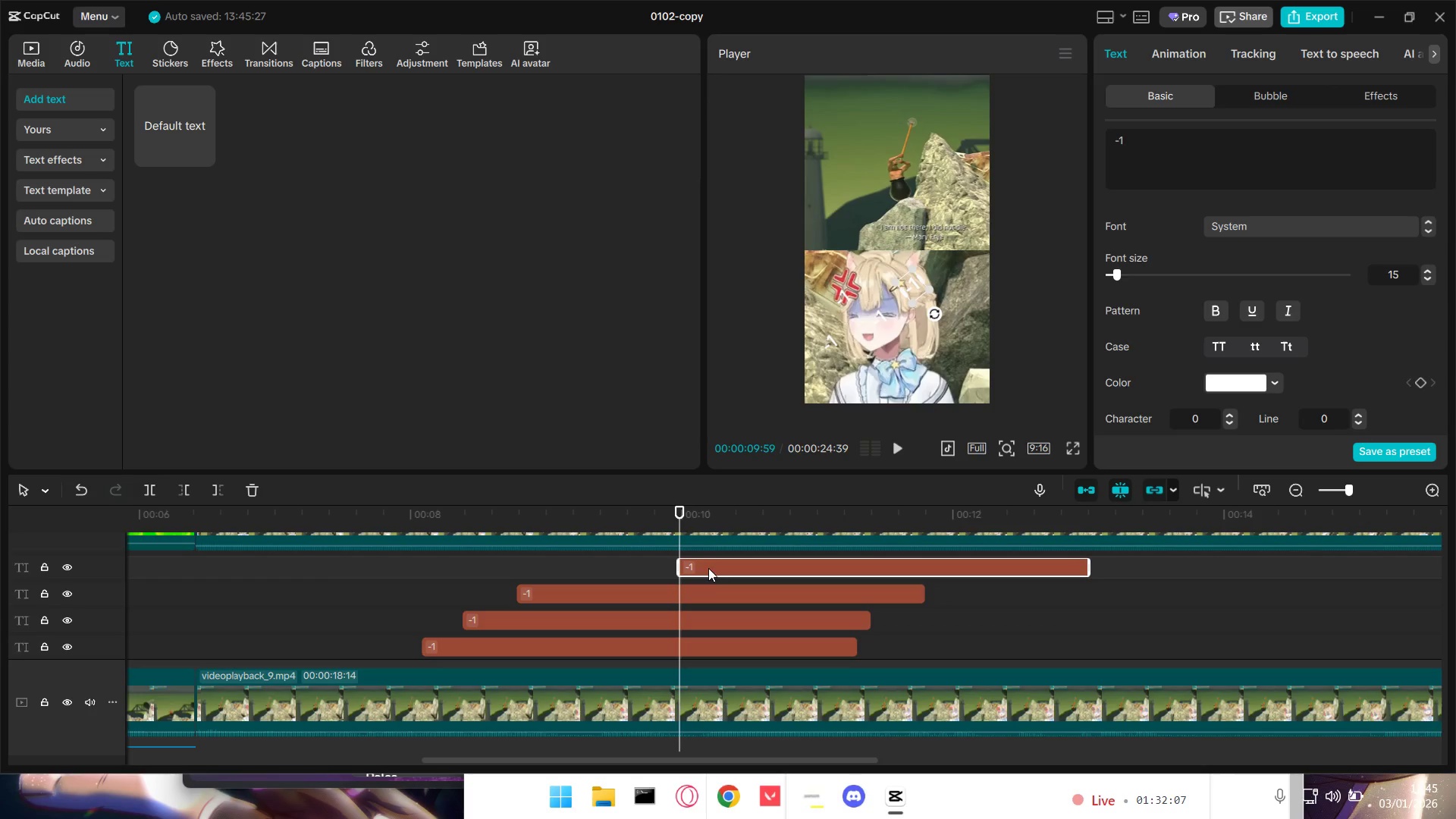 
left_click_drag(start_coordinate=[717, 563], to_coordinate=[689, 564])
 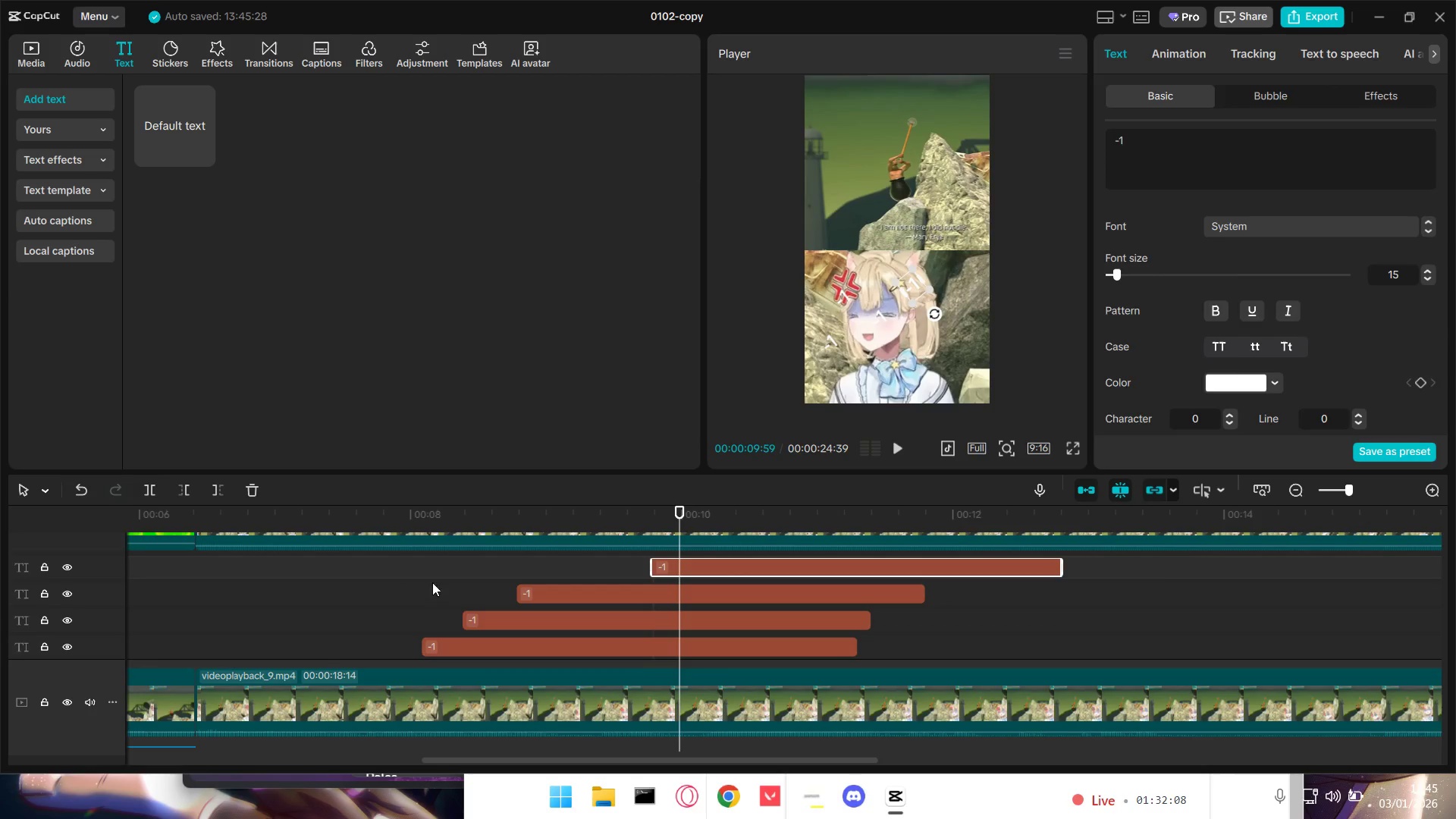 
left_click_drag(start_coordinate=[386, 579], to_coordinate=[382, 579])
 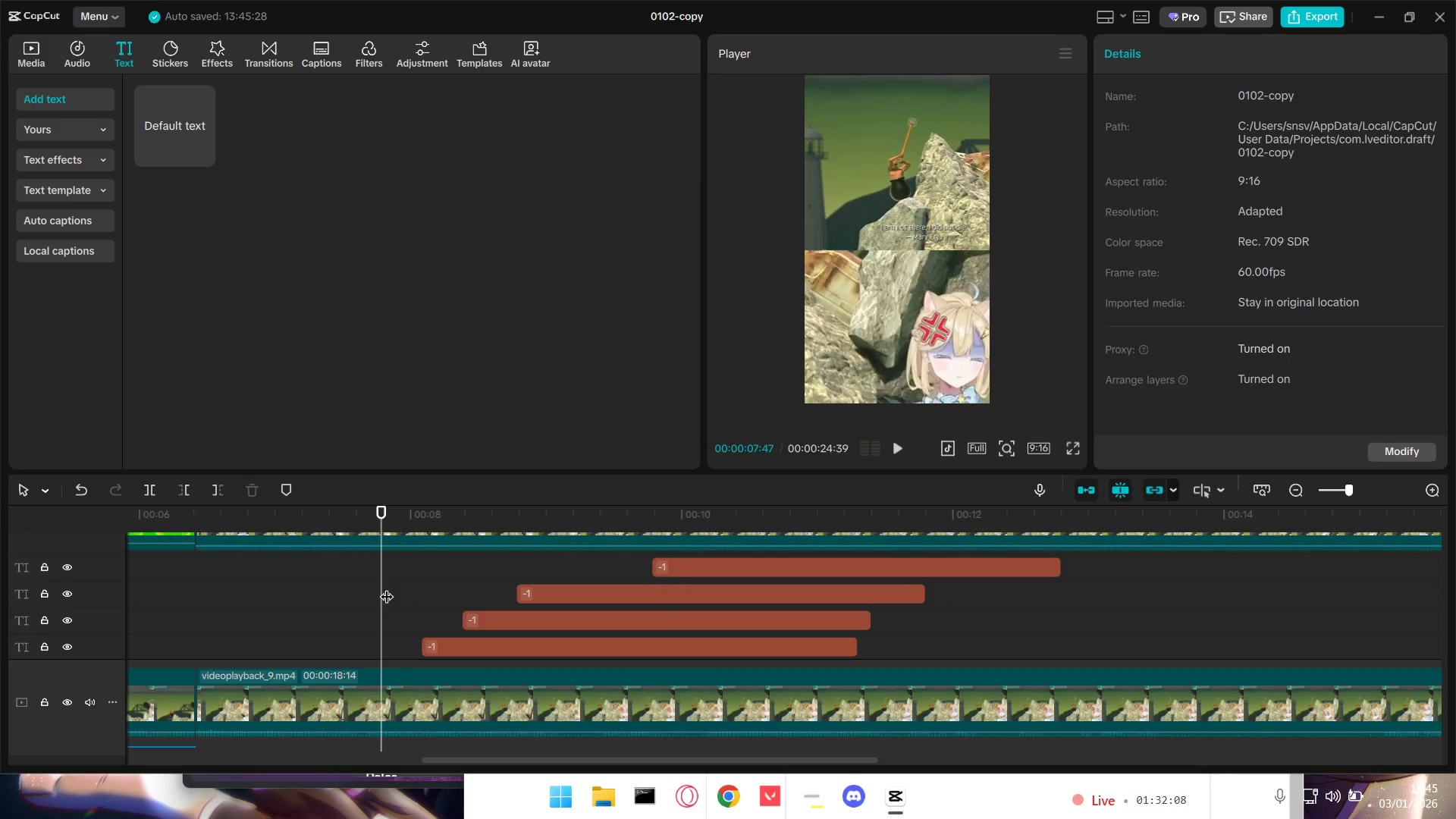 
key(Space)
 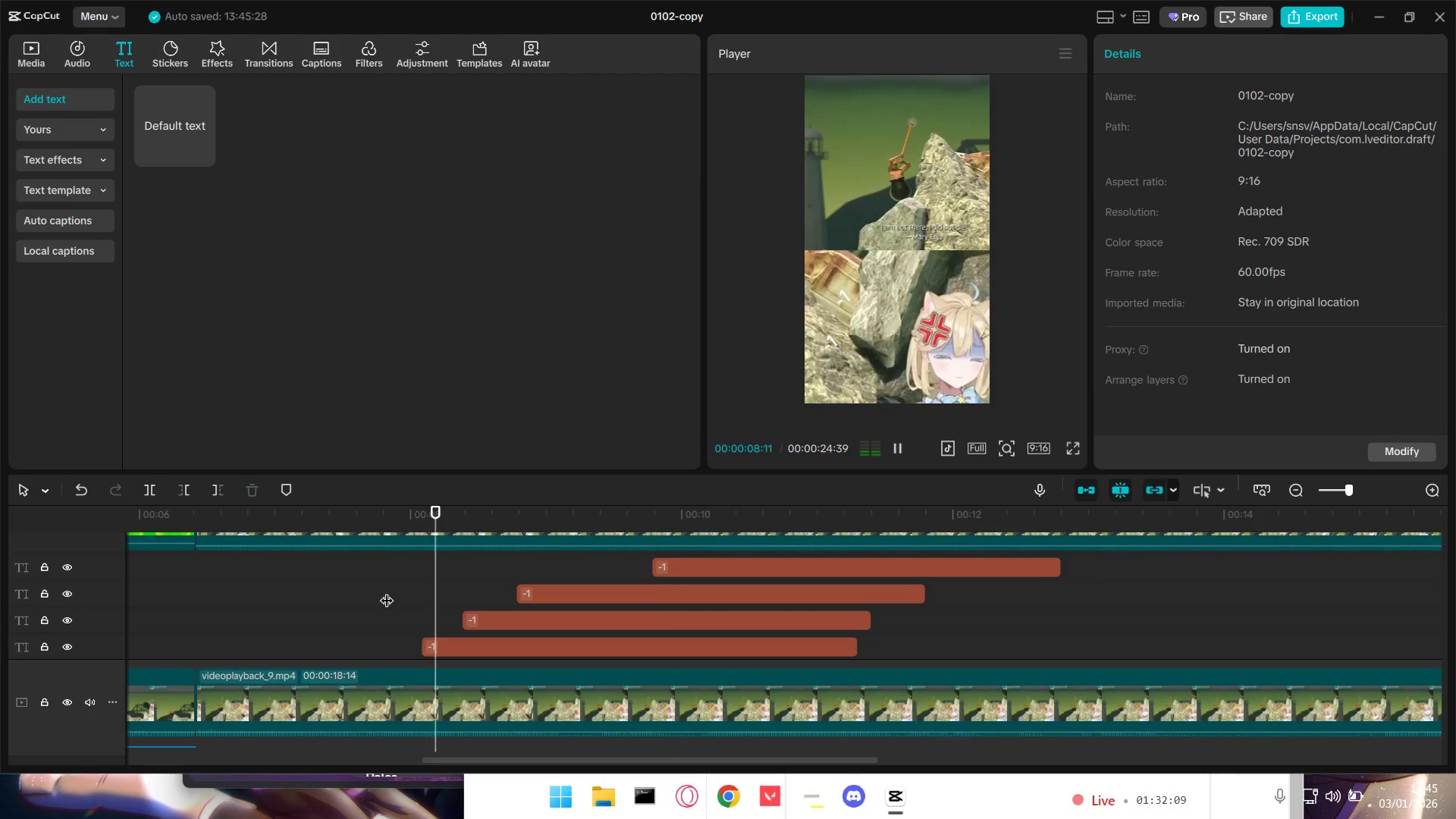 
key(Space)
 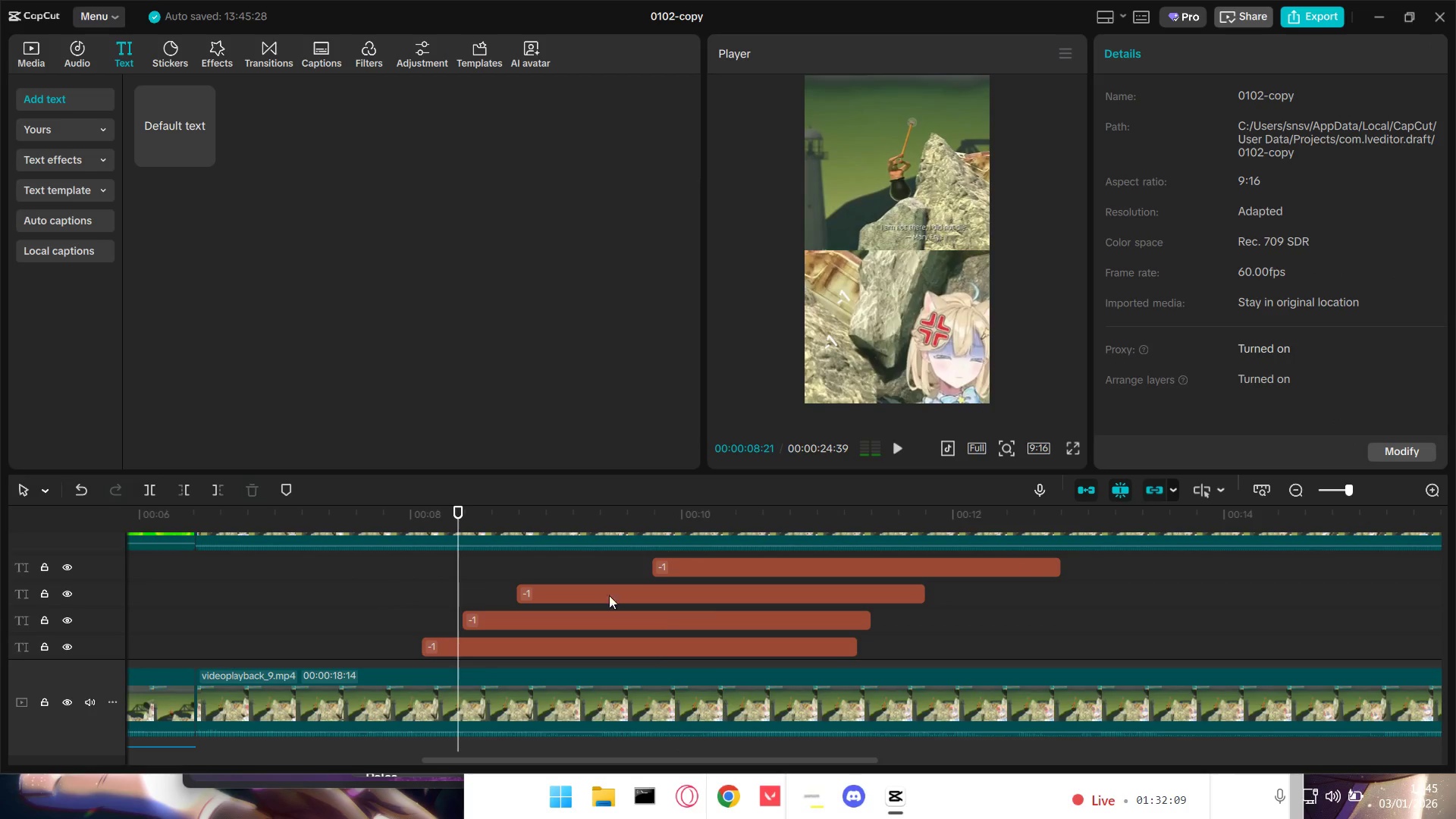 
key(Space)
 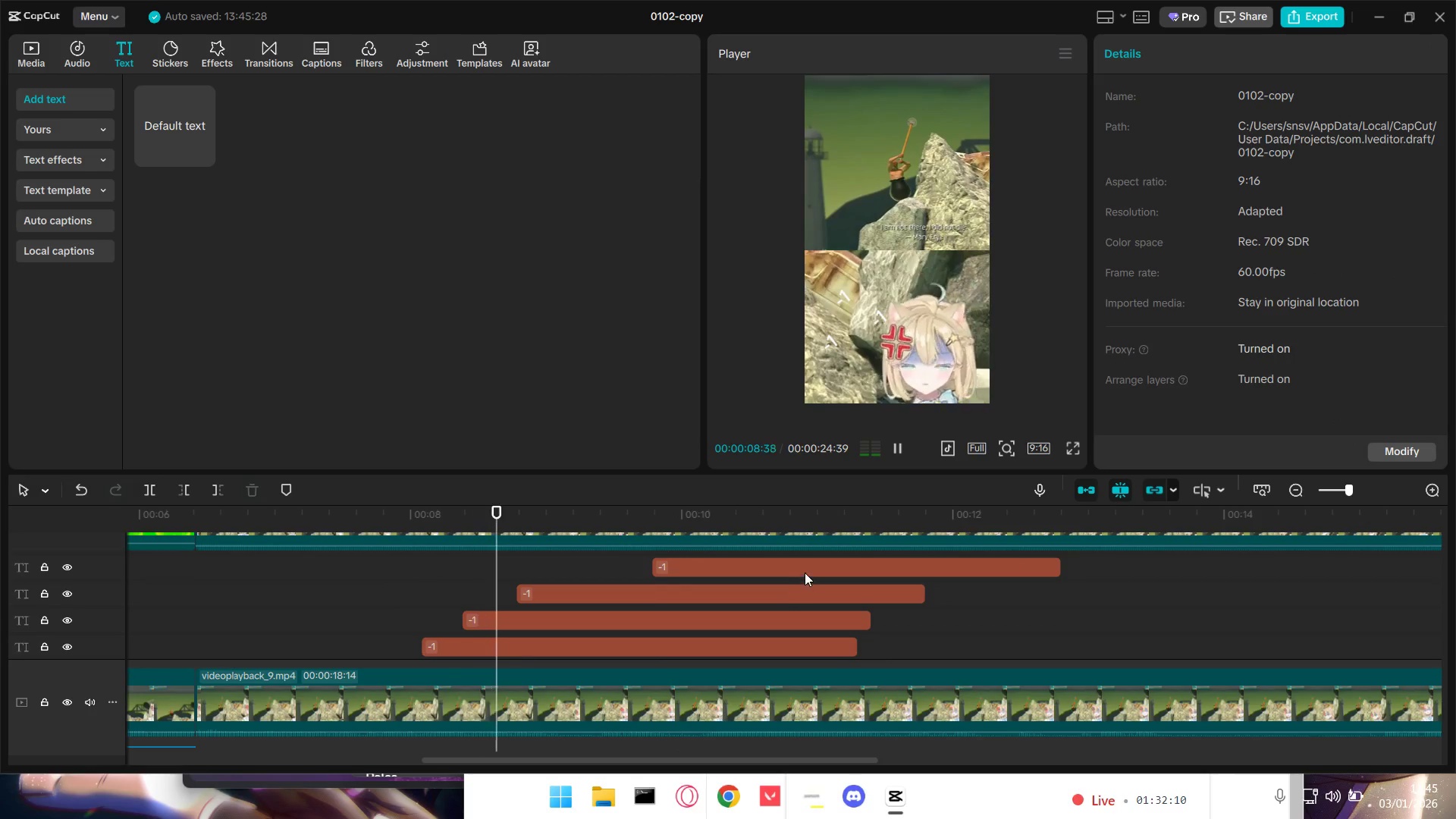 
left_click([805, 572])
 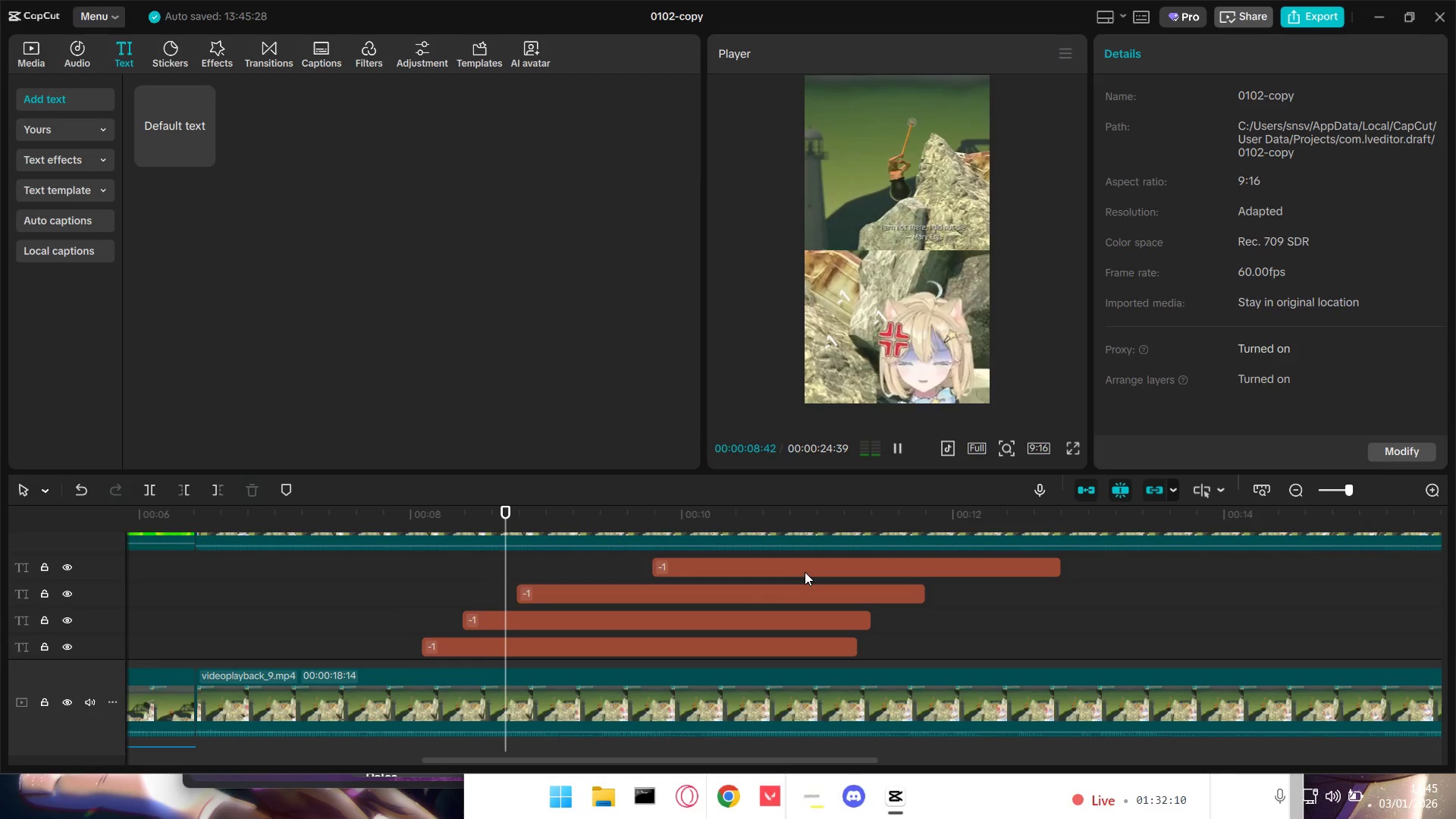 
key(Space)
 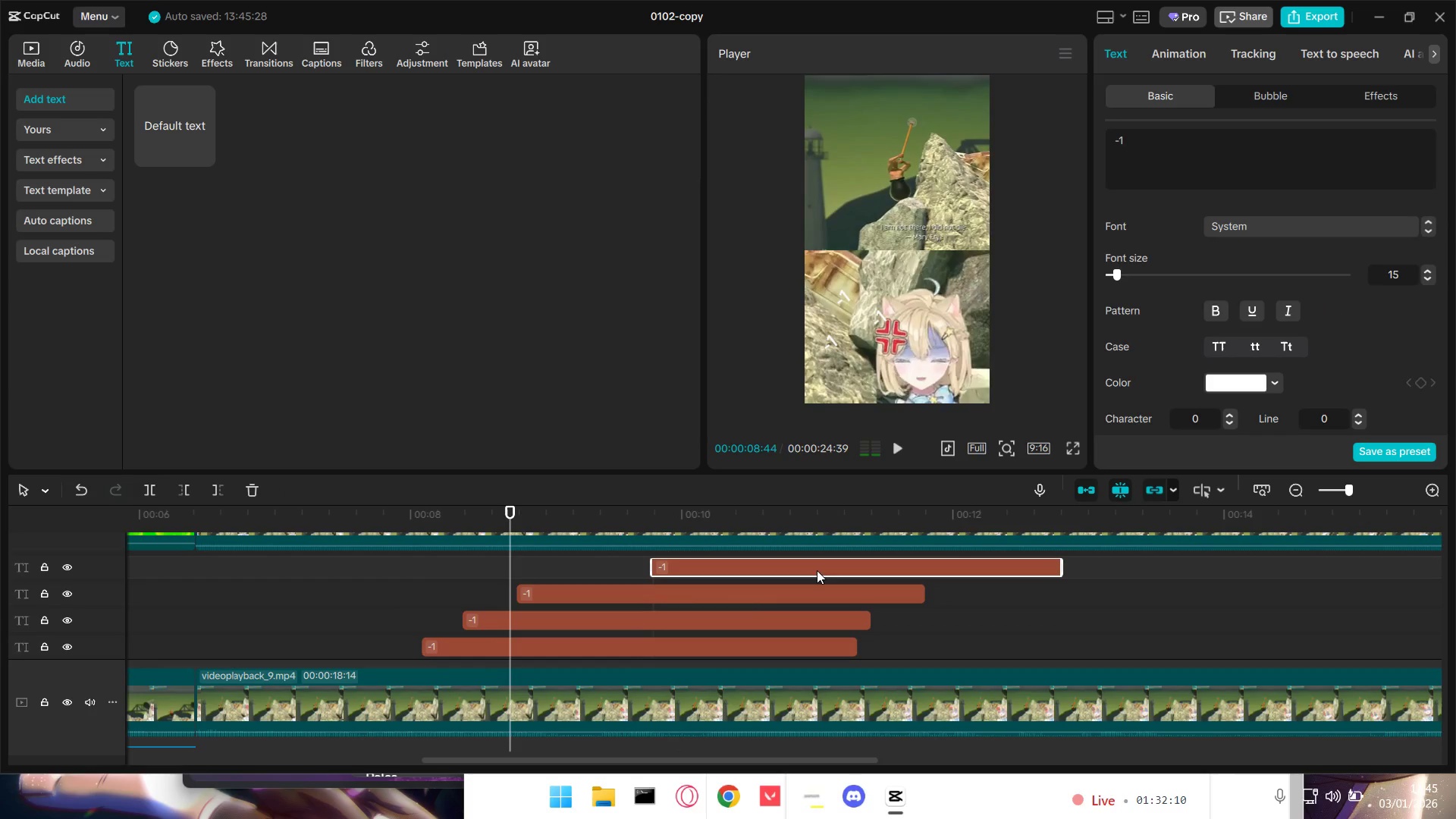 
key(Space)
 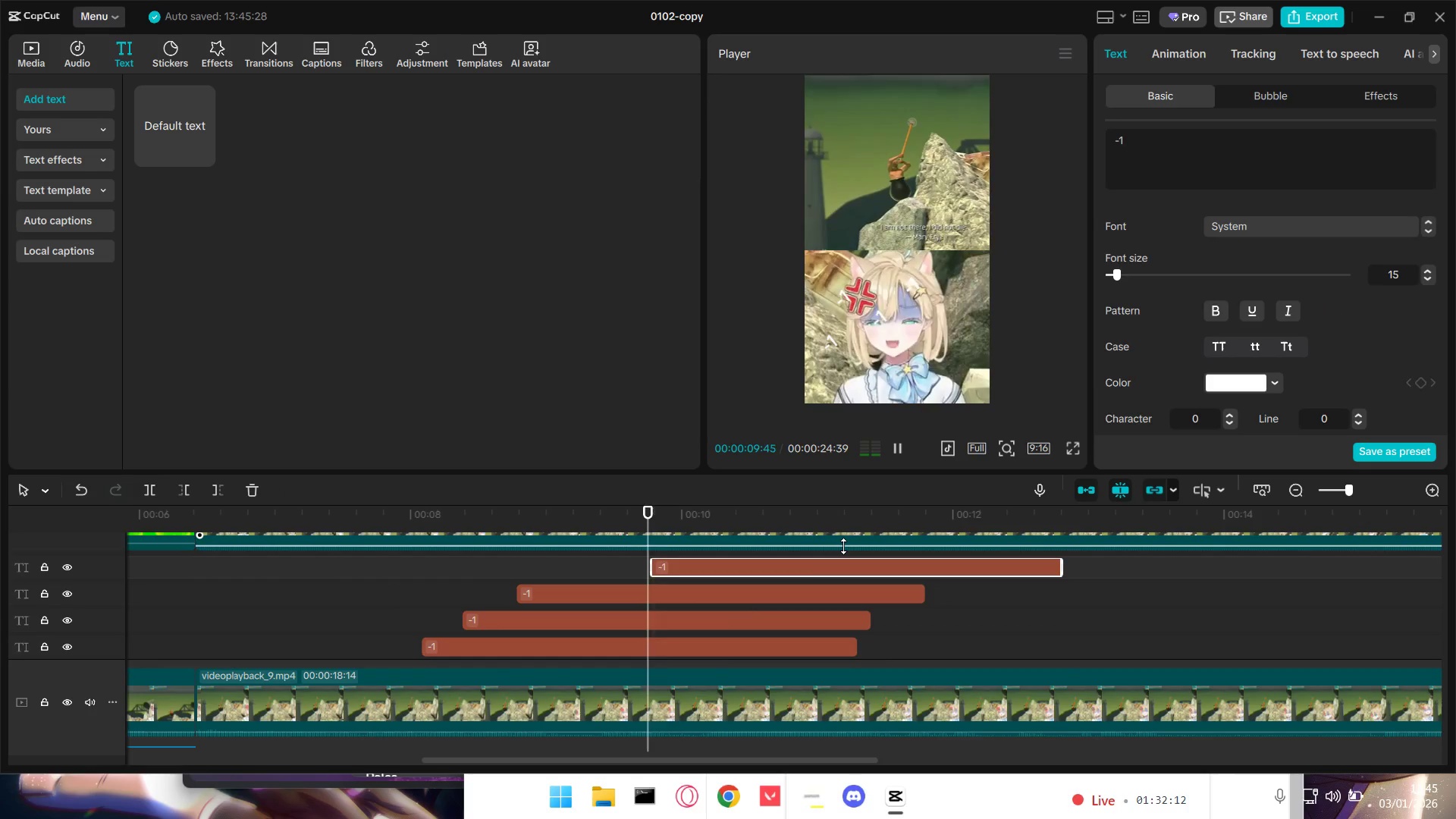 
key(Space)
 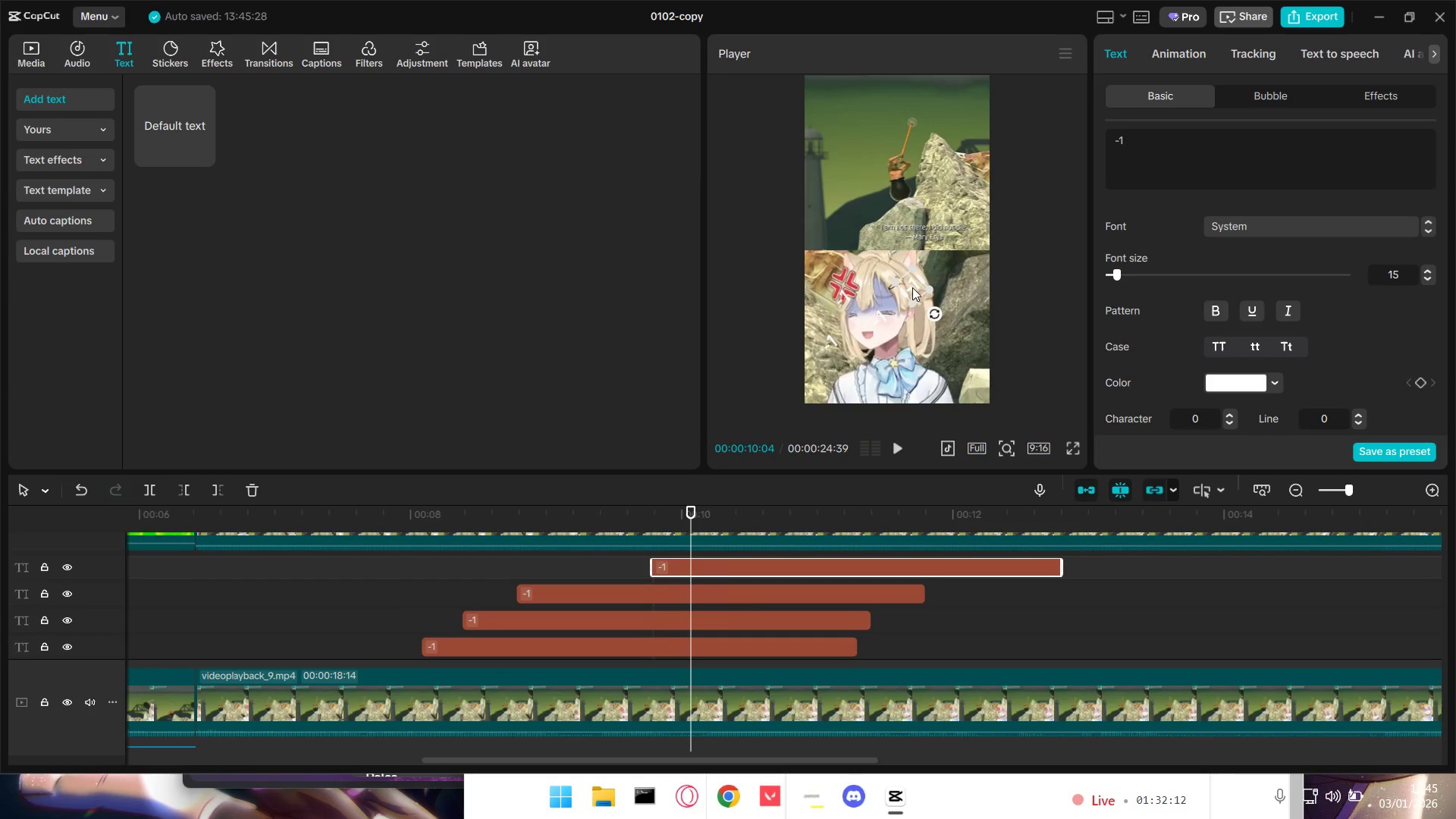 
left_click_drag(start_coordinate=[911, 284], to_coordinate=[934, 322])
 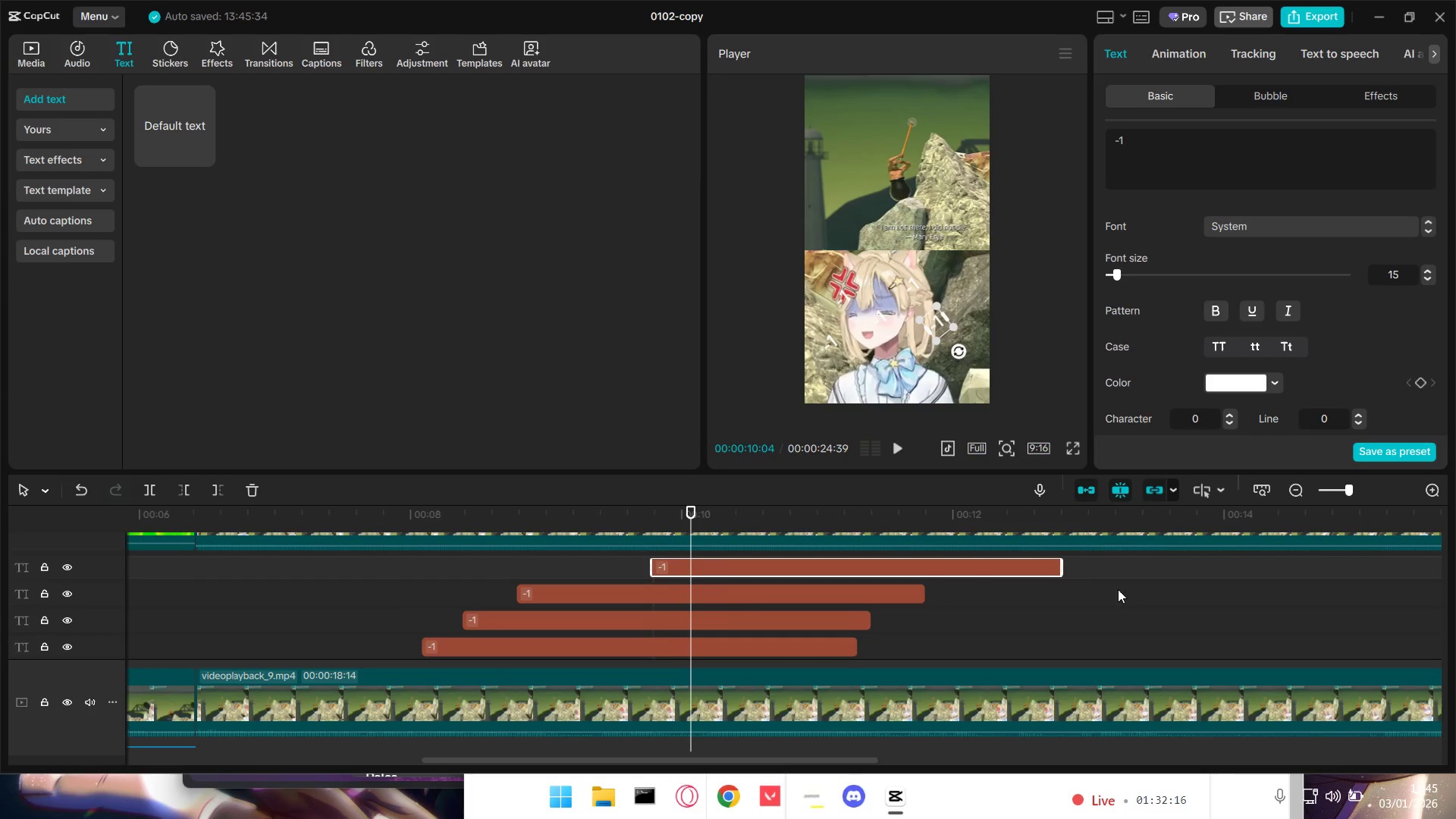 
key(Space)
 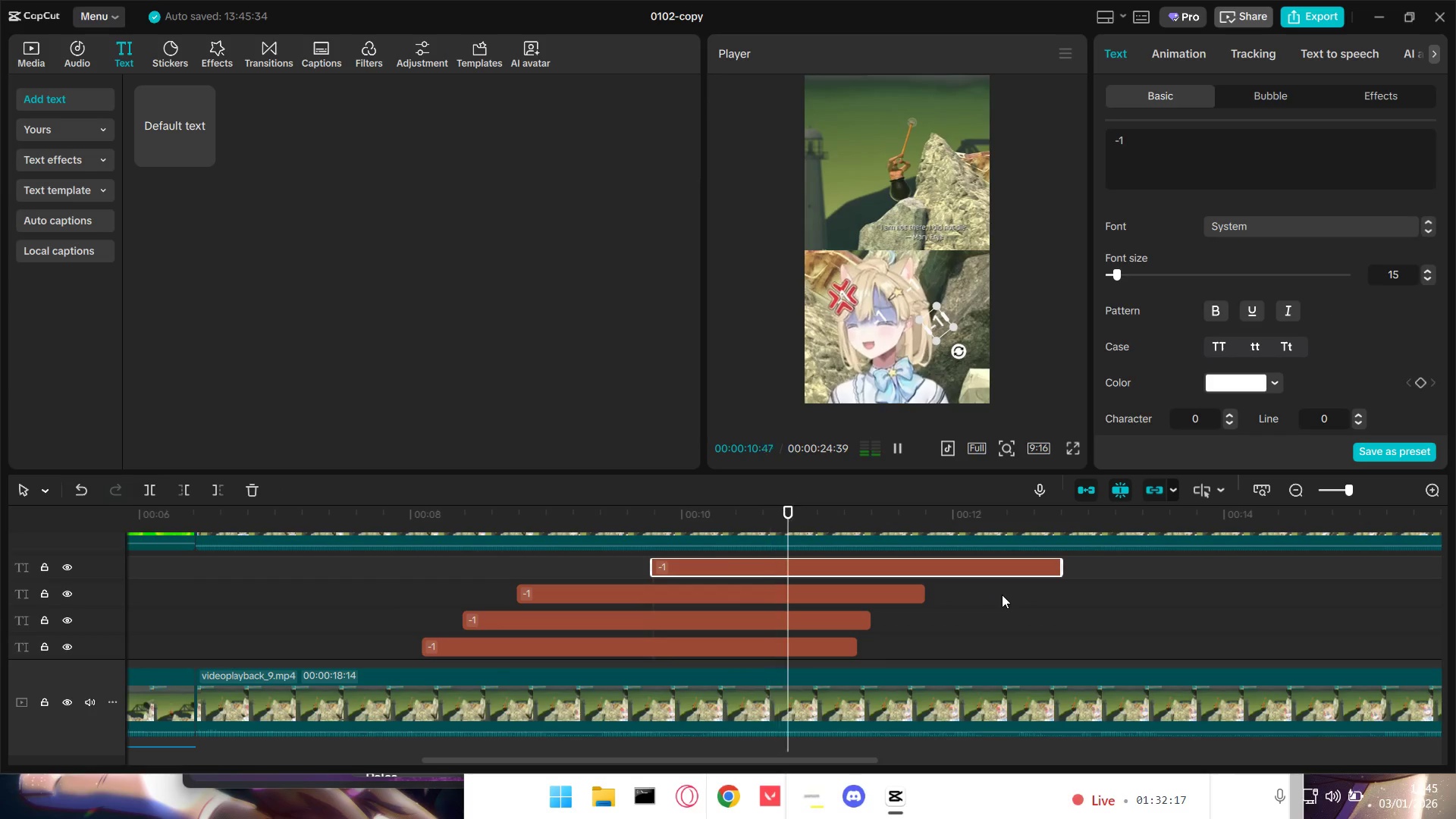 
key(Space)
 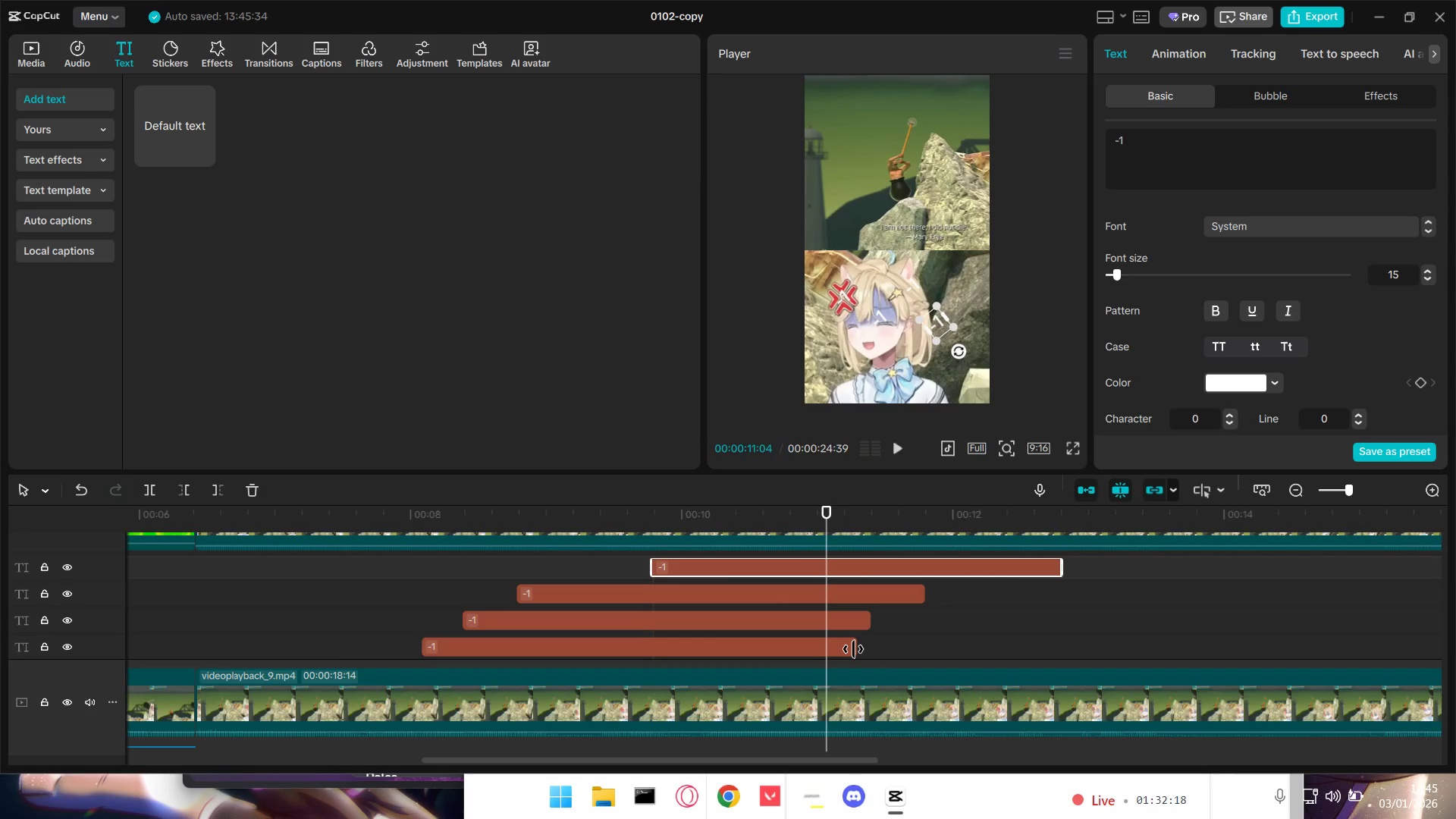 
left_click_drag(start_coordinate=[853, 649], to_coordinate=[822, 651])
 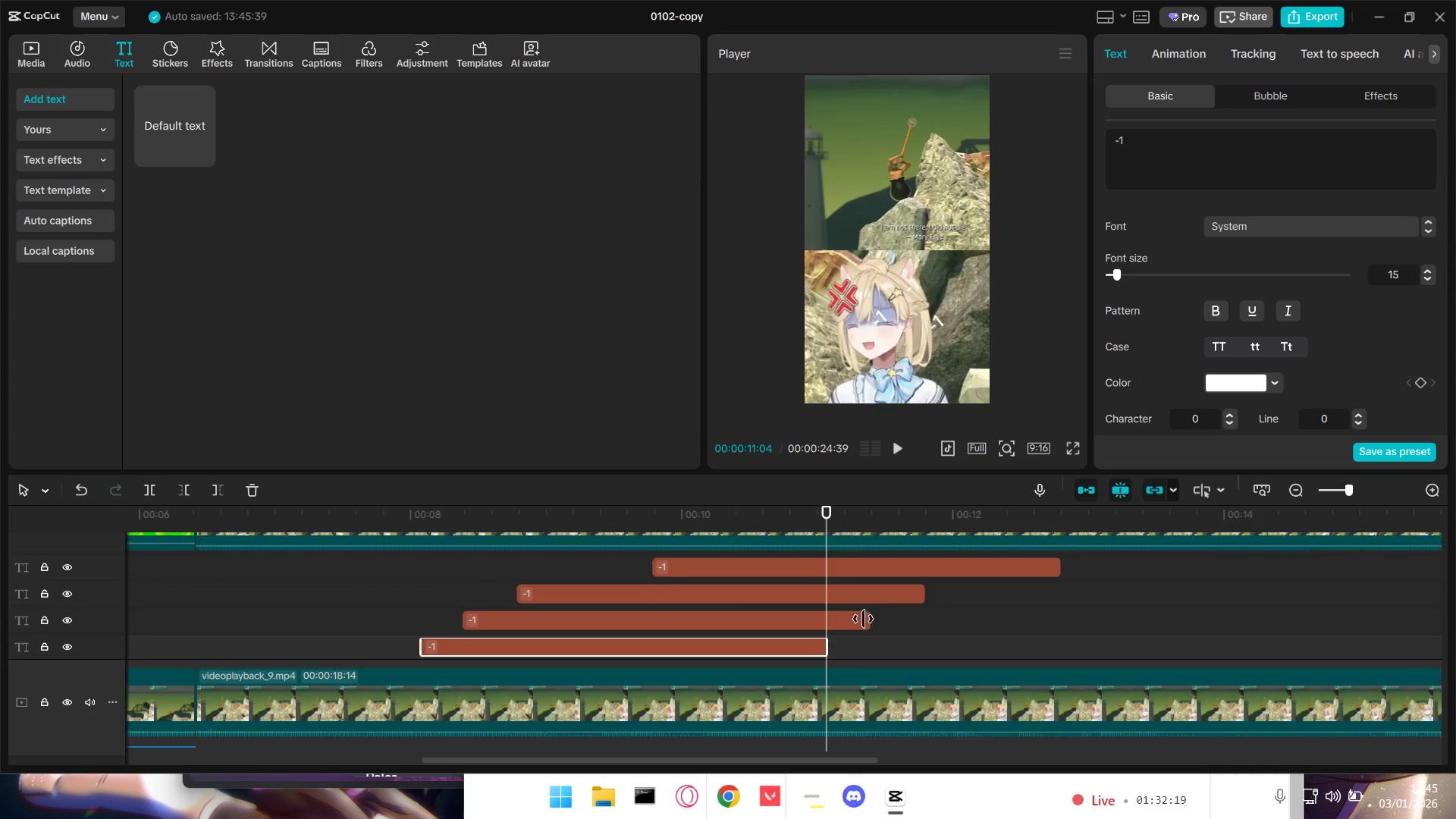 
left_click_drag(start_coordinate=[863, 620], to_coordinate=[853, 619])
 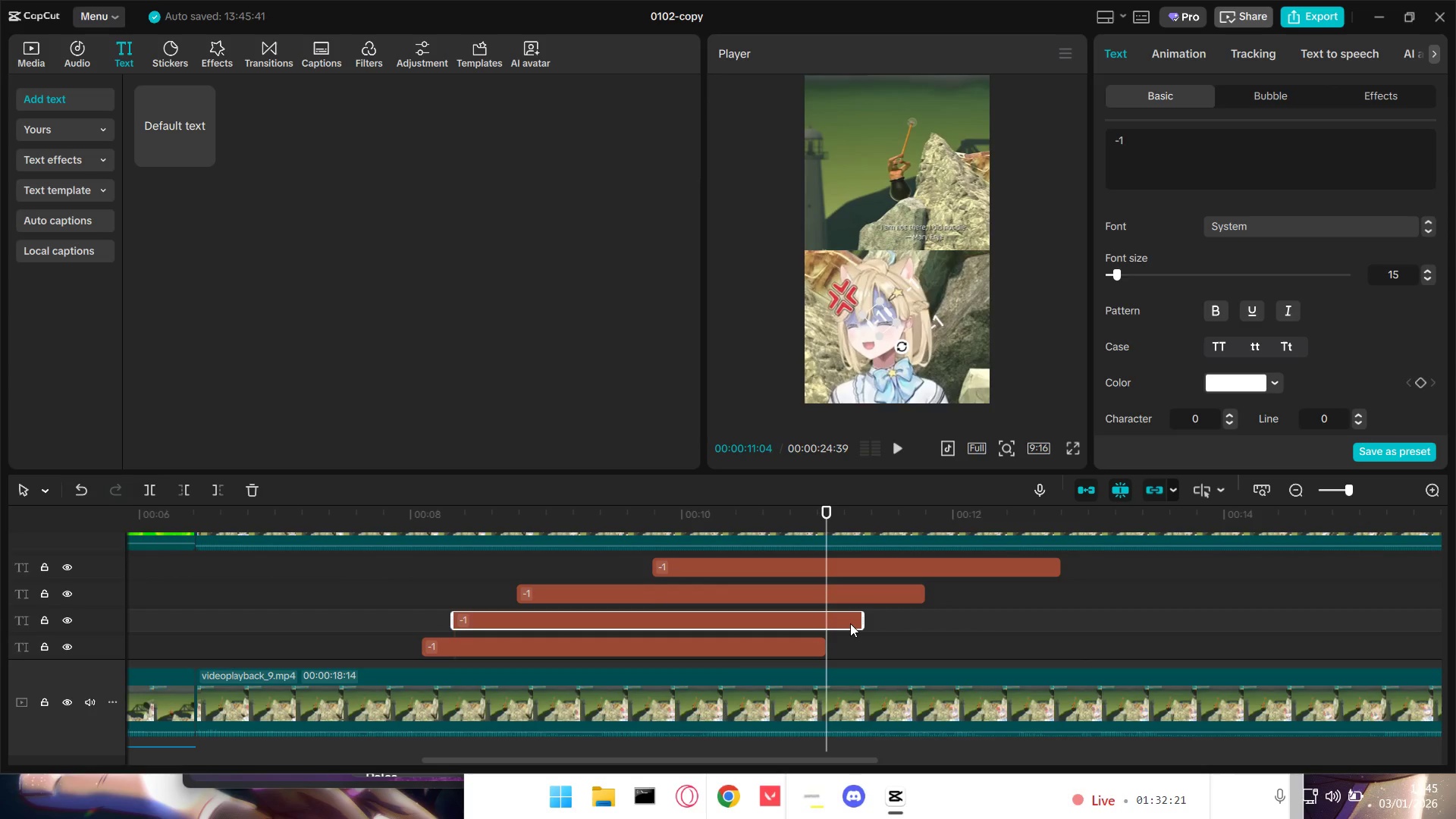 
key(Control+Z)
 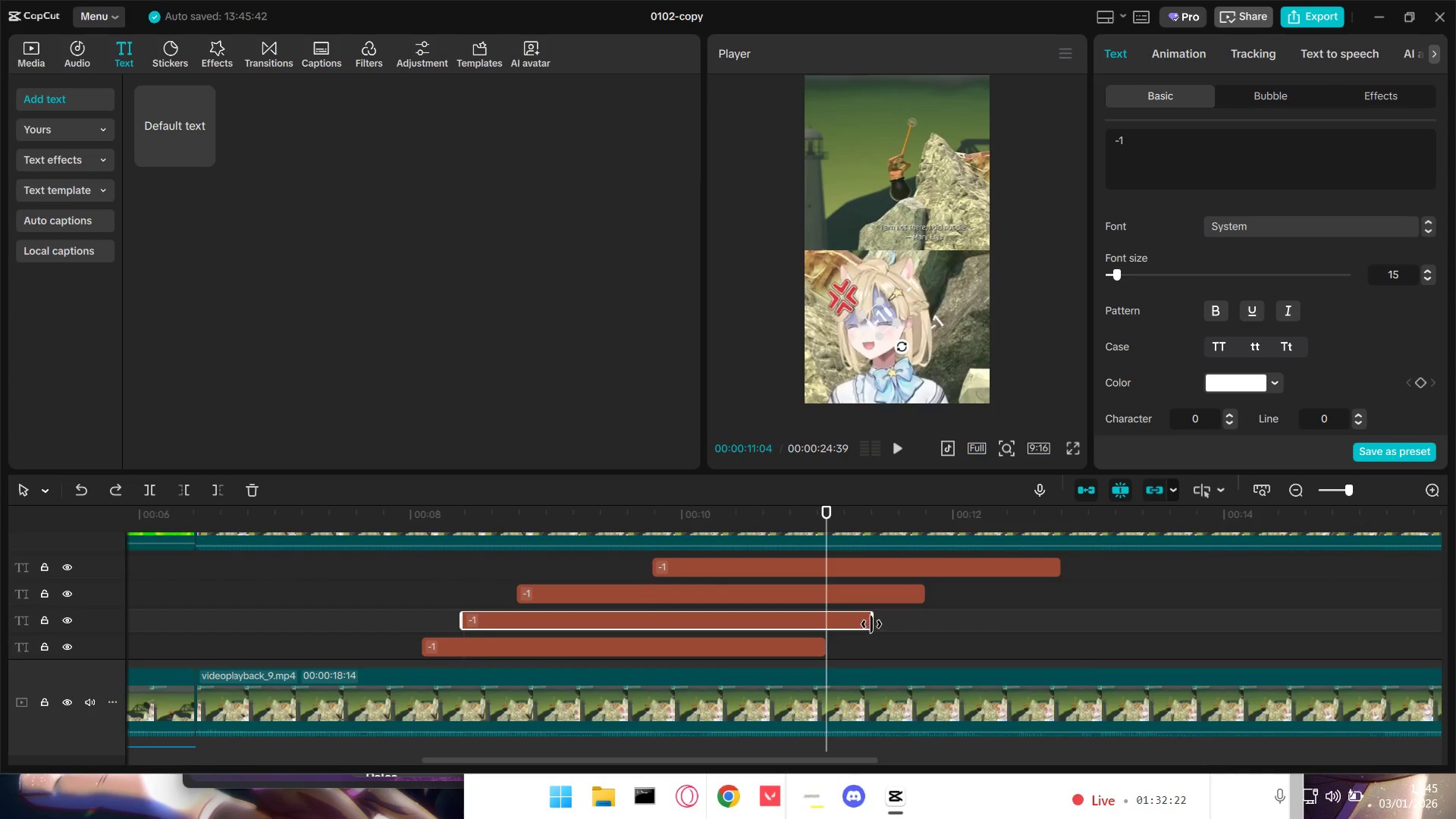 
left_click_drag(start_coordinate=[872, 623], to_coordinate=[823, 625])
 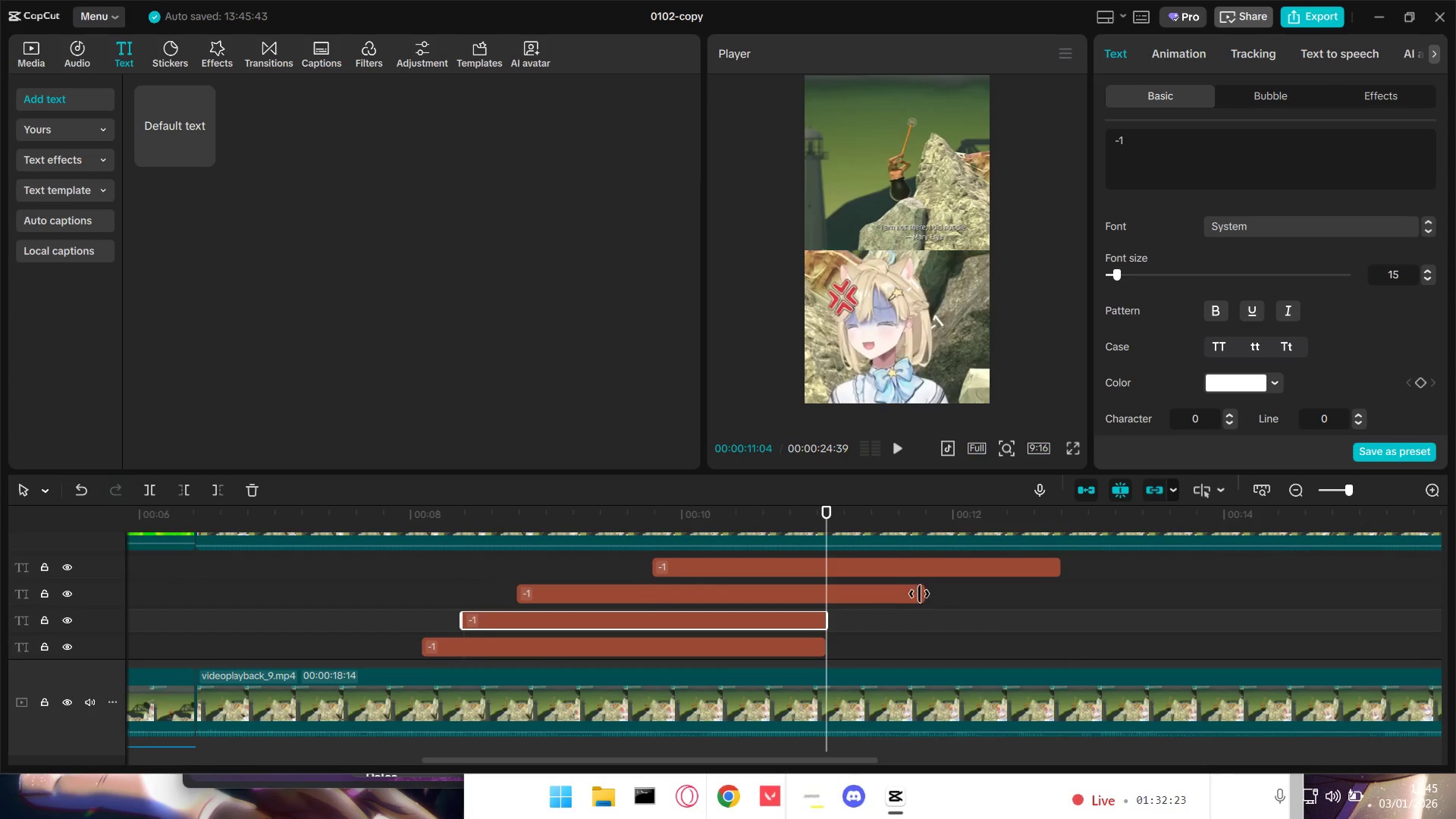 
left_click_drag(start_coordinate=[925, 594], to_coordinate=[829, 602])
 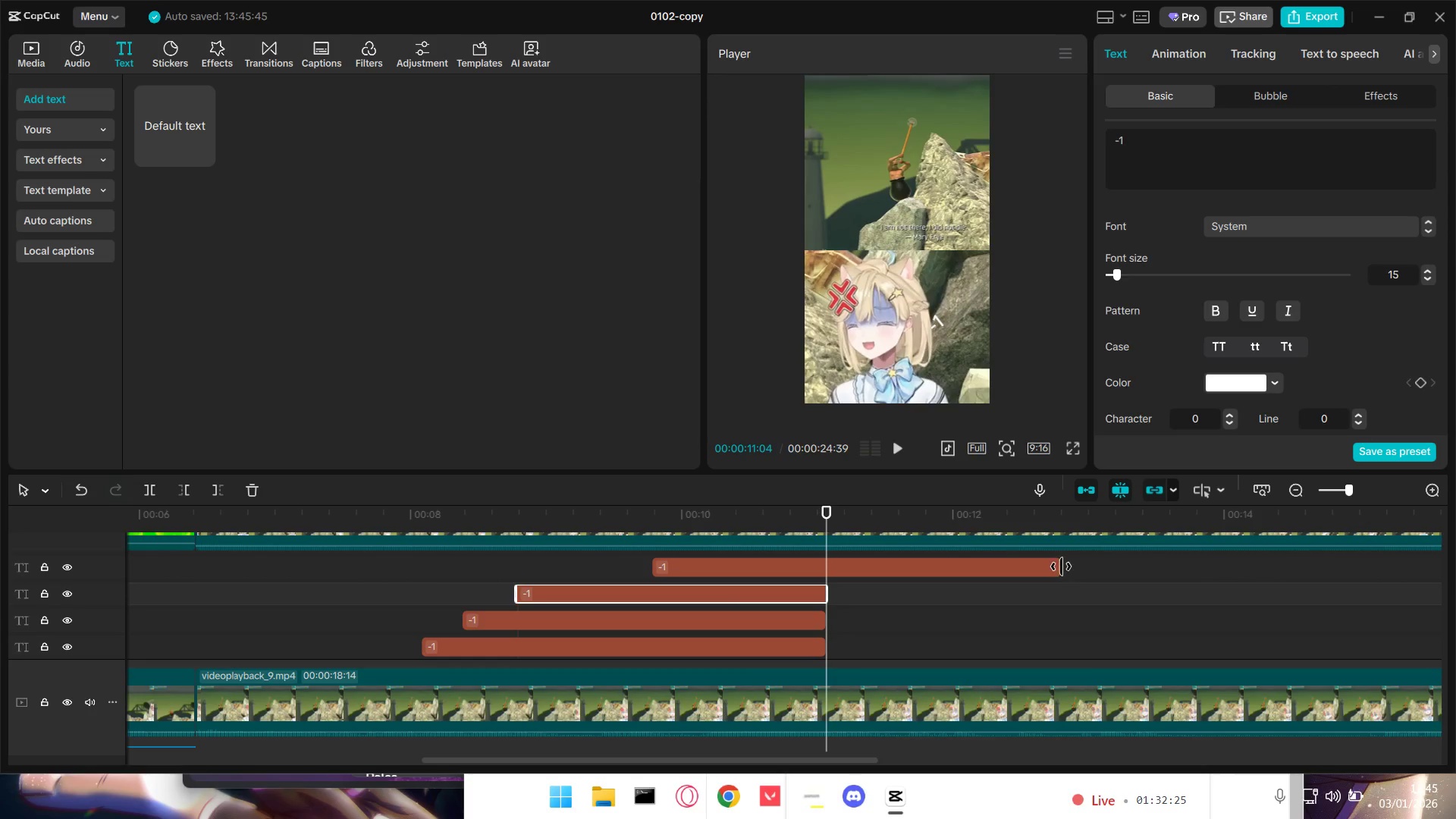 
left_click_drag(start_coordinate=[1058, 567], to_coordinate=[822, 560])
 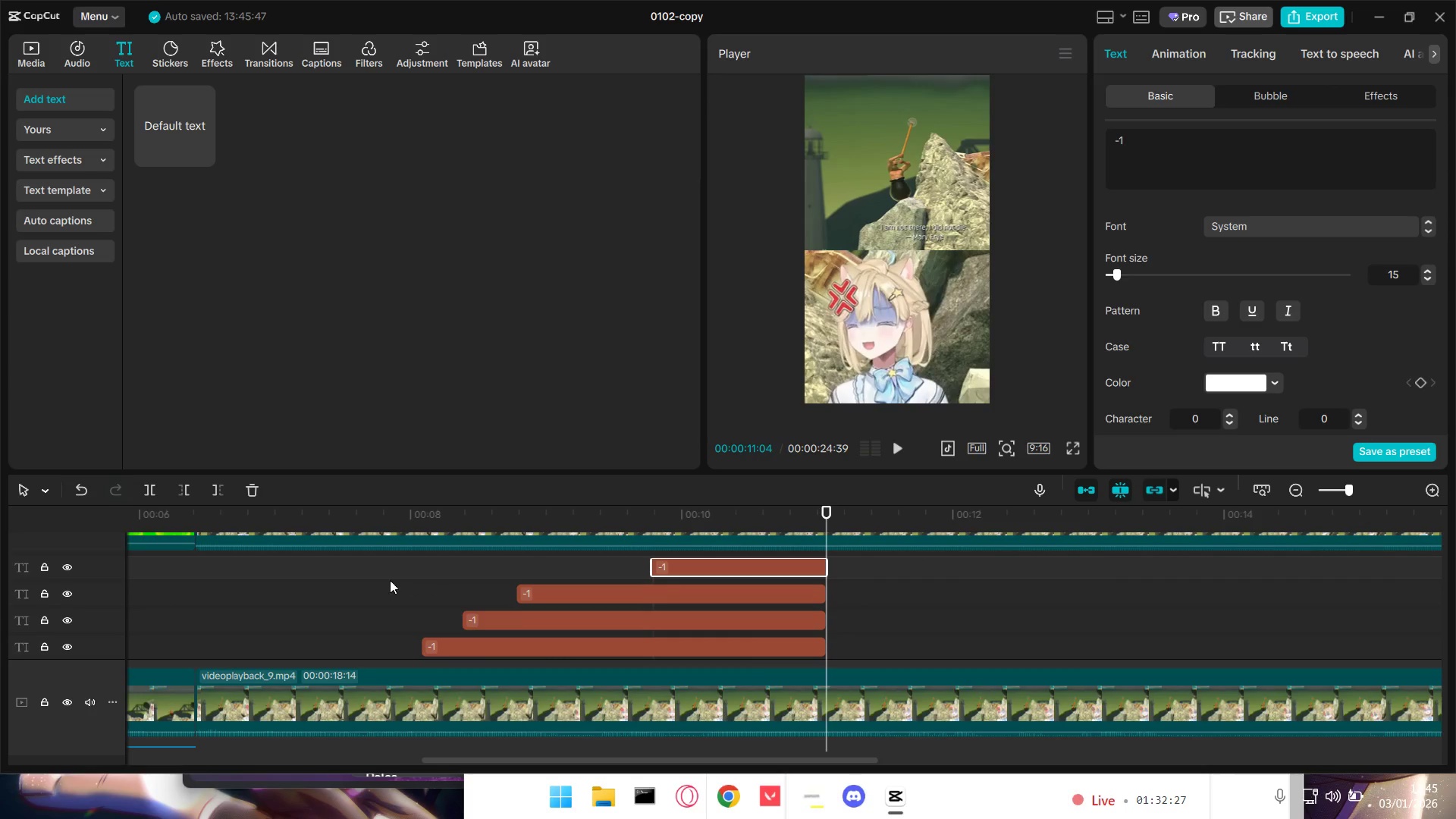 
key(Space)
 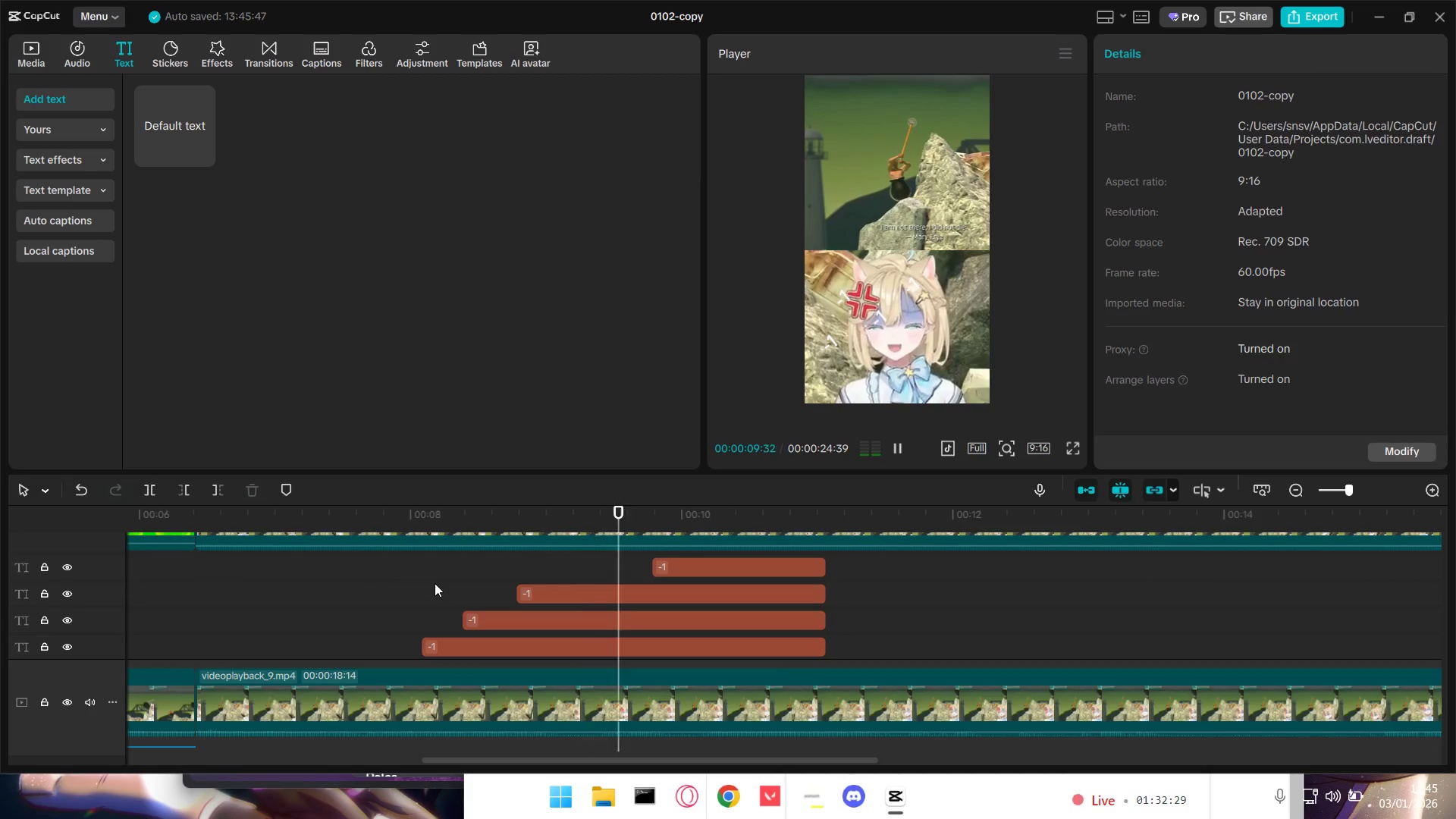 
key(Space)
 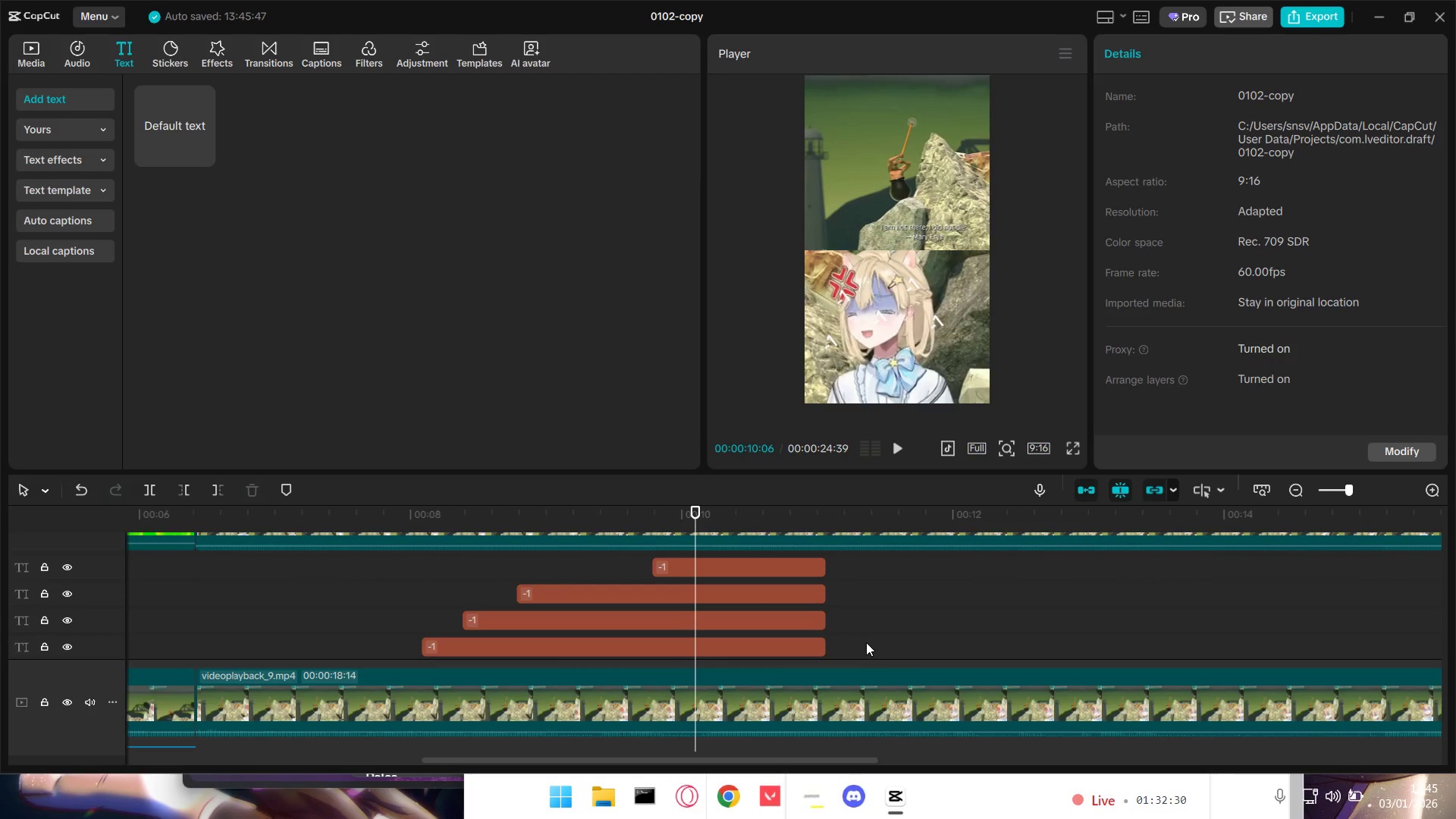 
left_click_drag(start_coordinate=[866, 642], to_coordinate=[827, 640])
 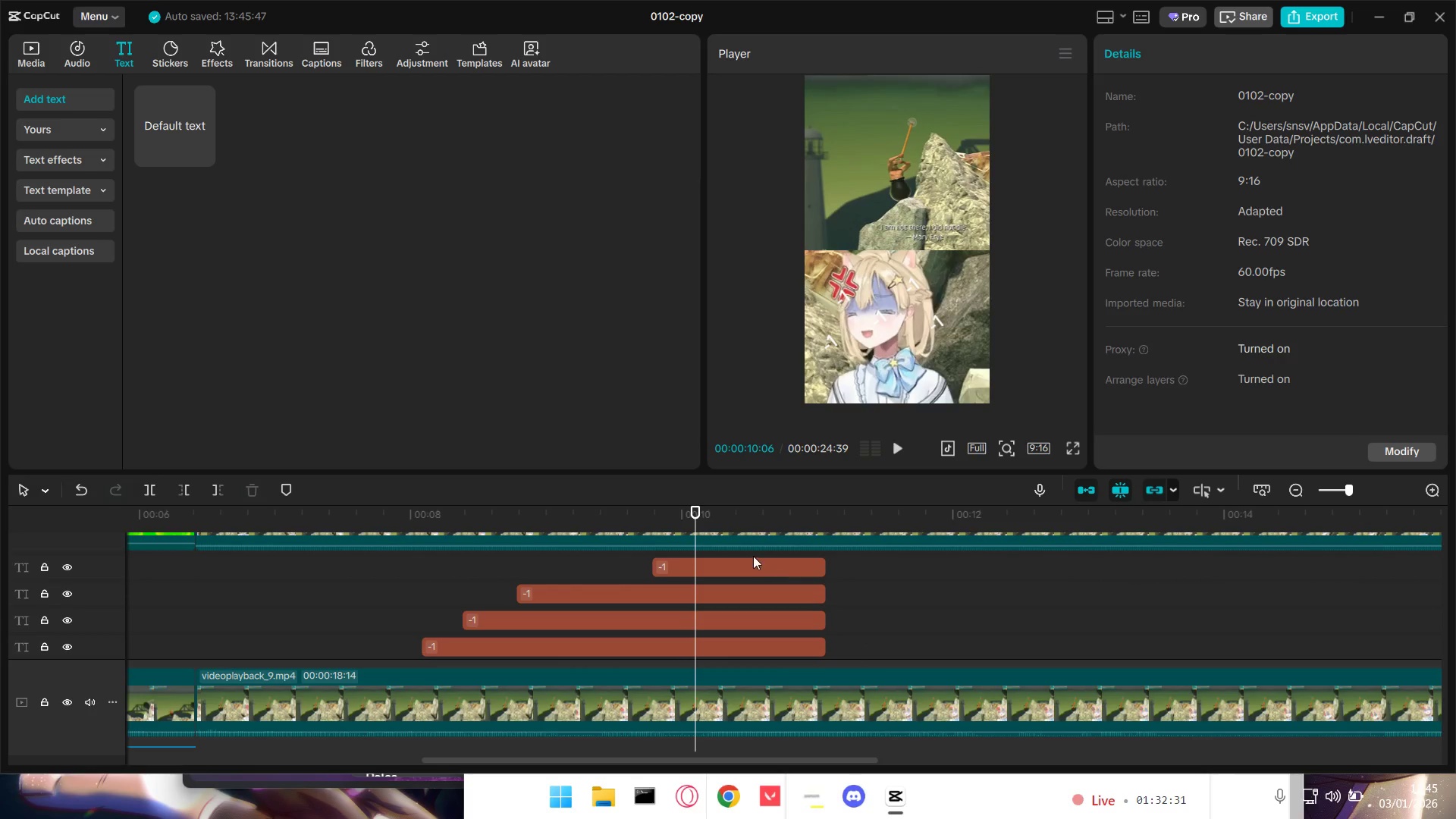 
left_click_drag(start_coordinate=[753, 556], to_coordinate=[730, 557])
 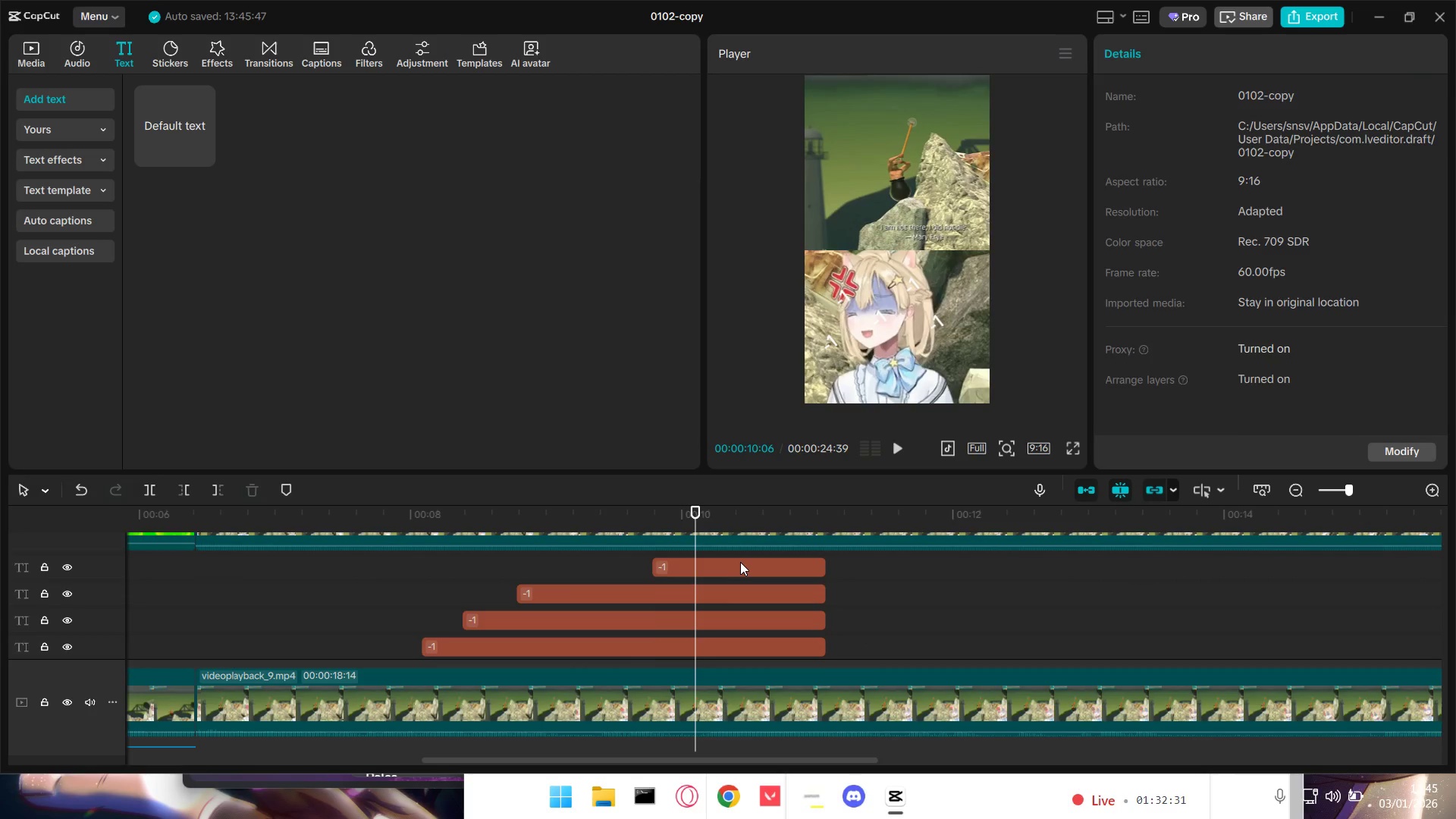 
left_click_drag(start_coordinate=[740, 563], to_coordinate=[719, 564])
 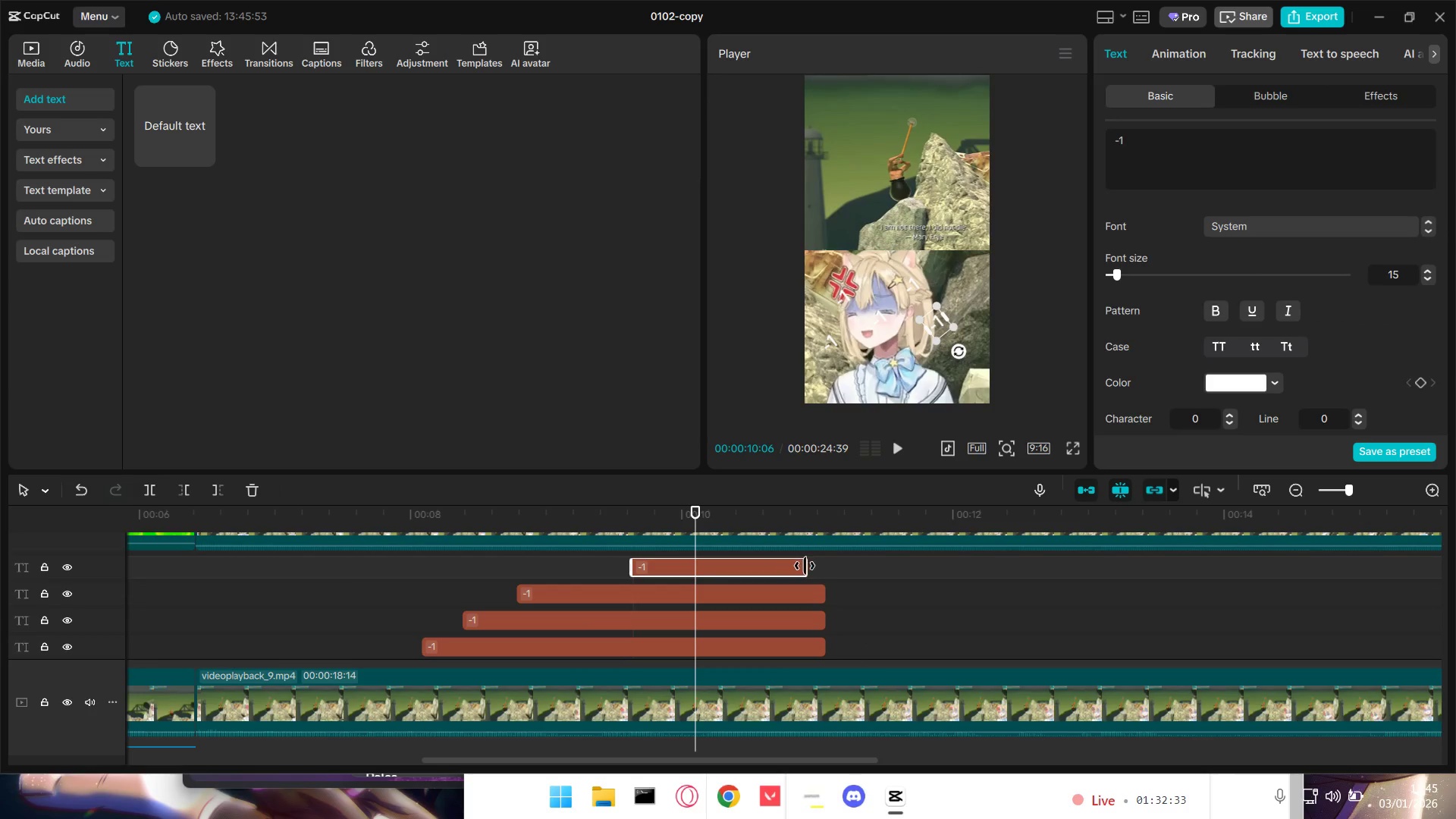 
left_click_drag(start_coordinate=[817, 566], to_coordinate=[811, 566])
 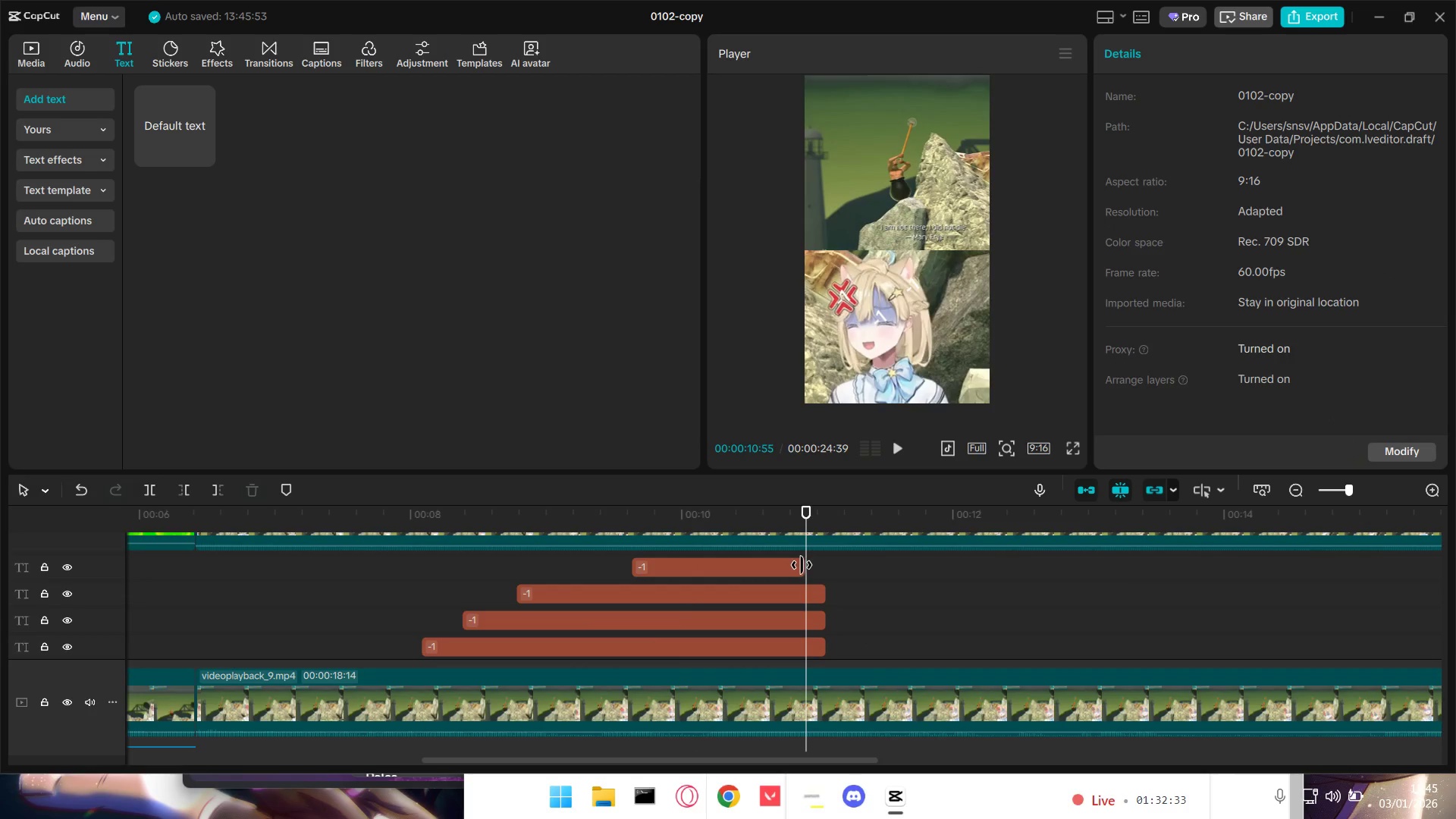 
double_click([797, 565])
 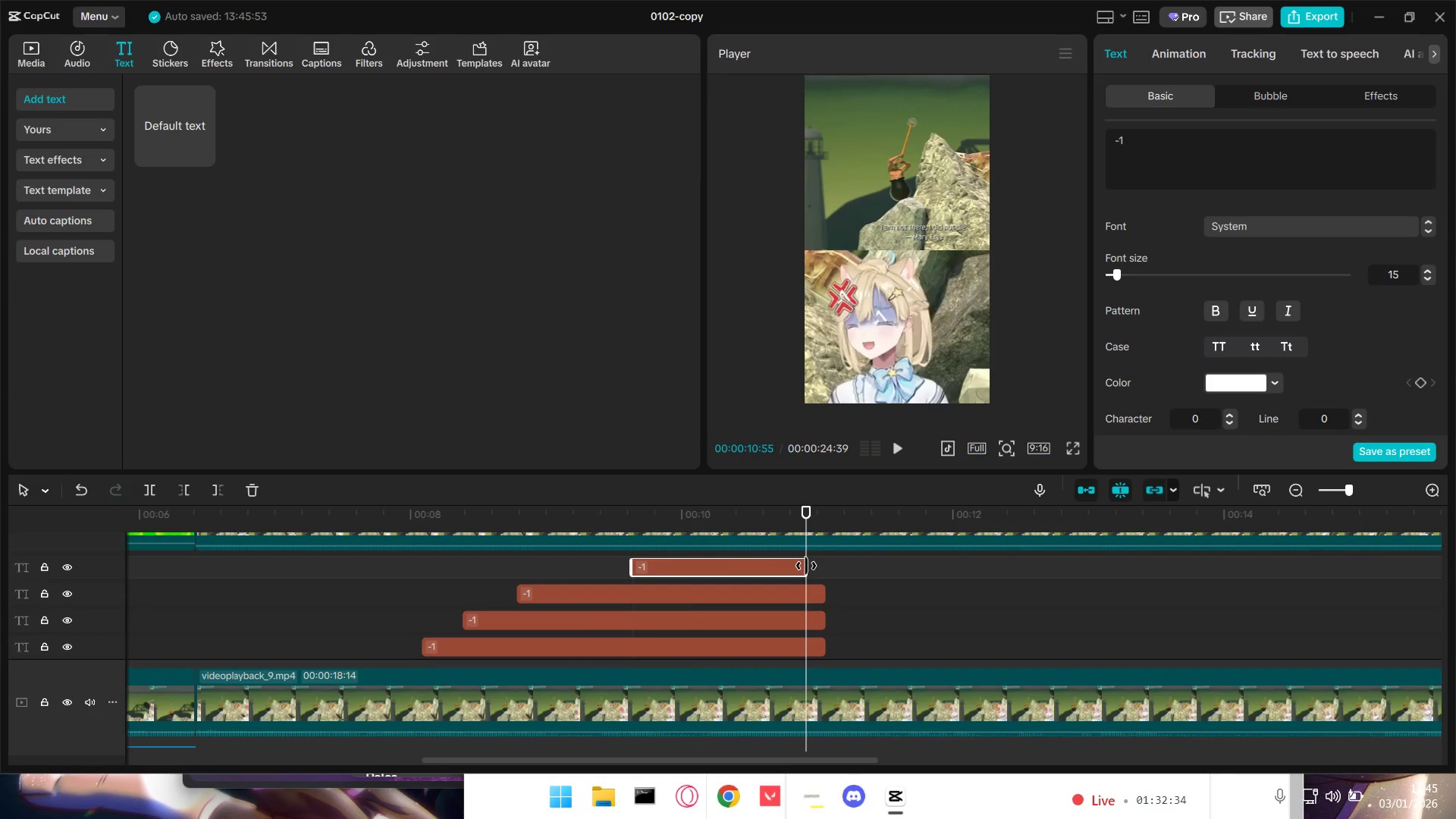 
left_click_drag(start_coordinate=[806, 566], to_coordinate=[821, 569])
 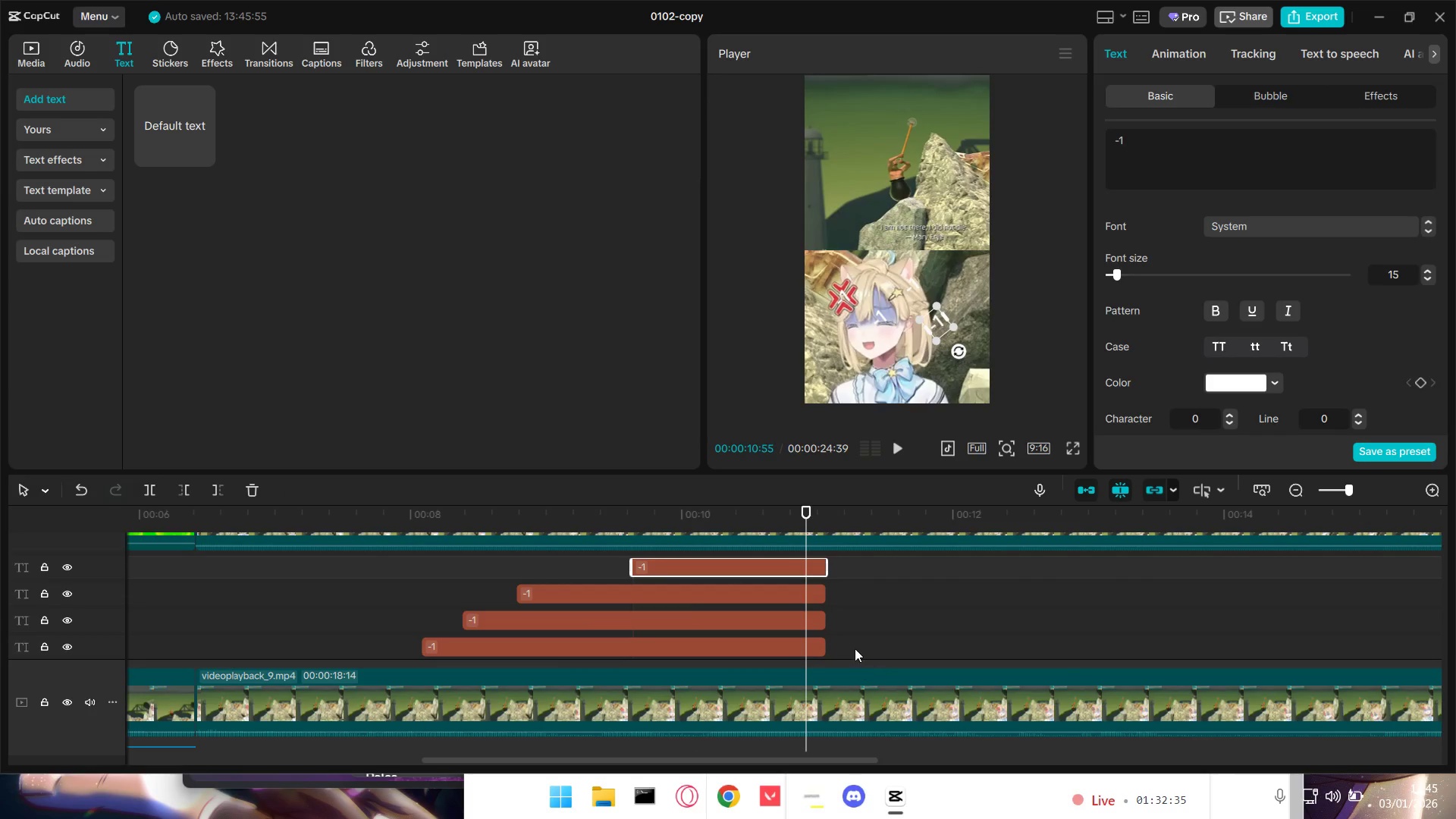 
left_click_drag(start_coordinate=[853, 642], to_coordinate=[727, 563])
 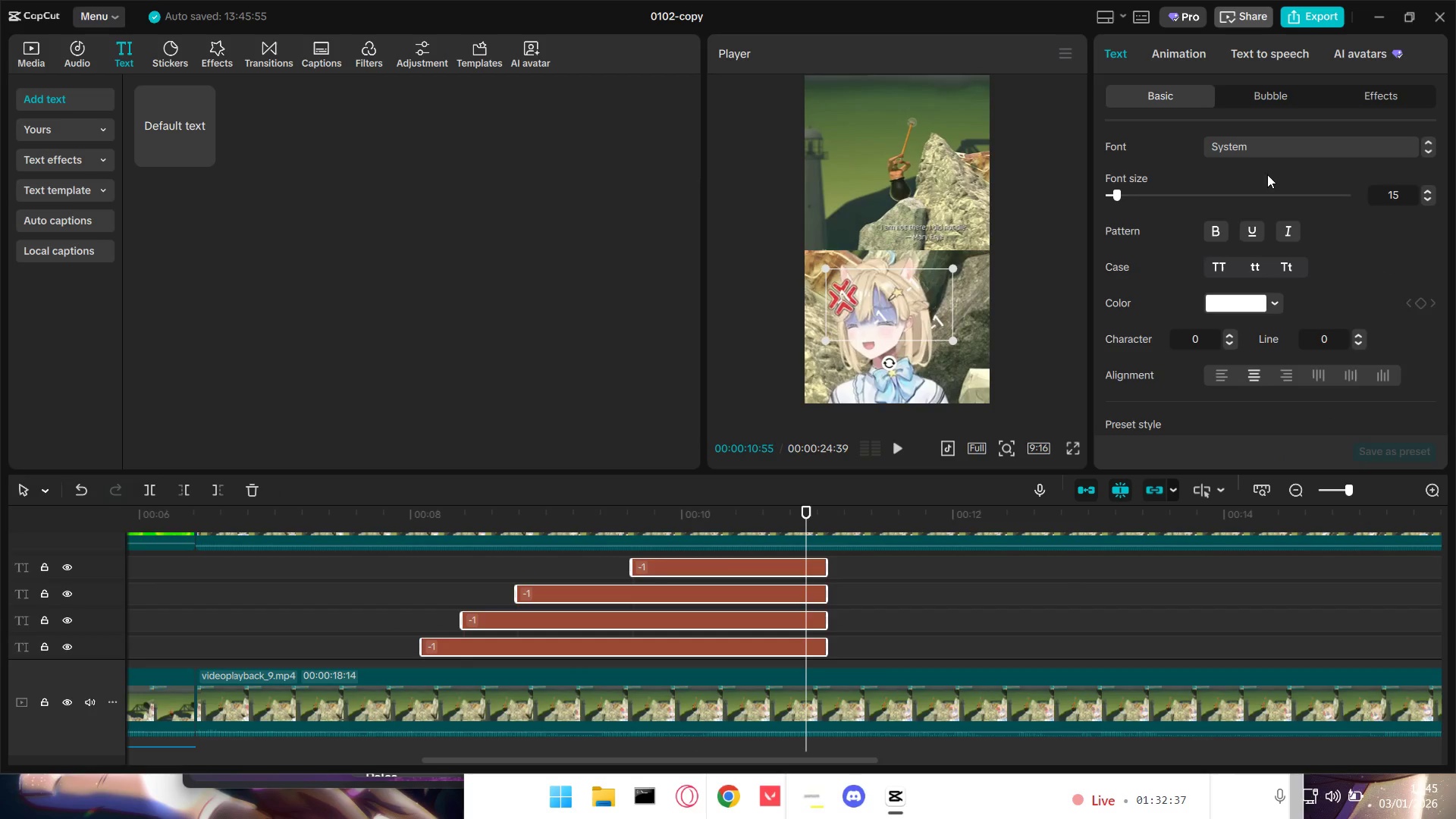 
left_click([1257, 145])
 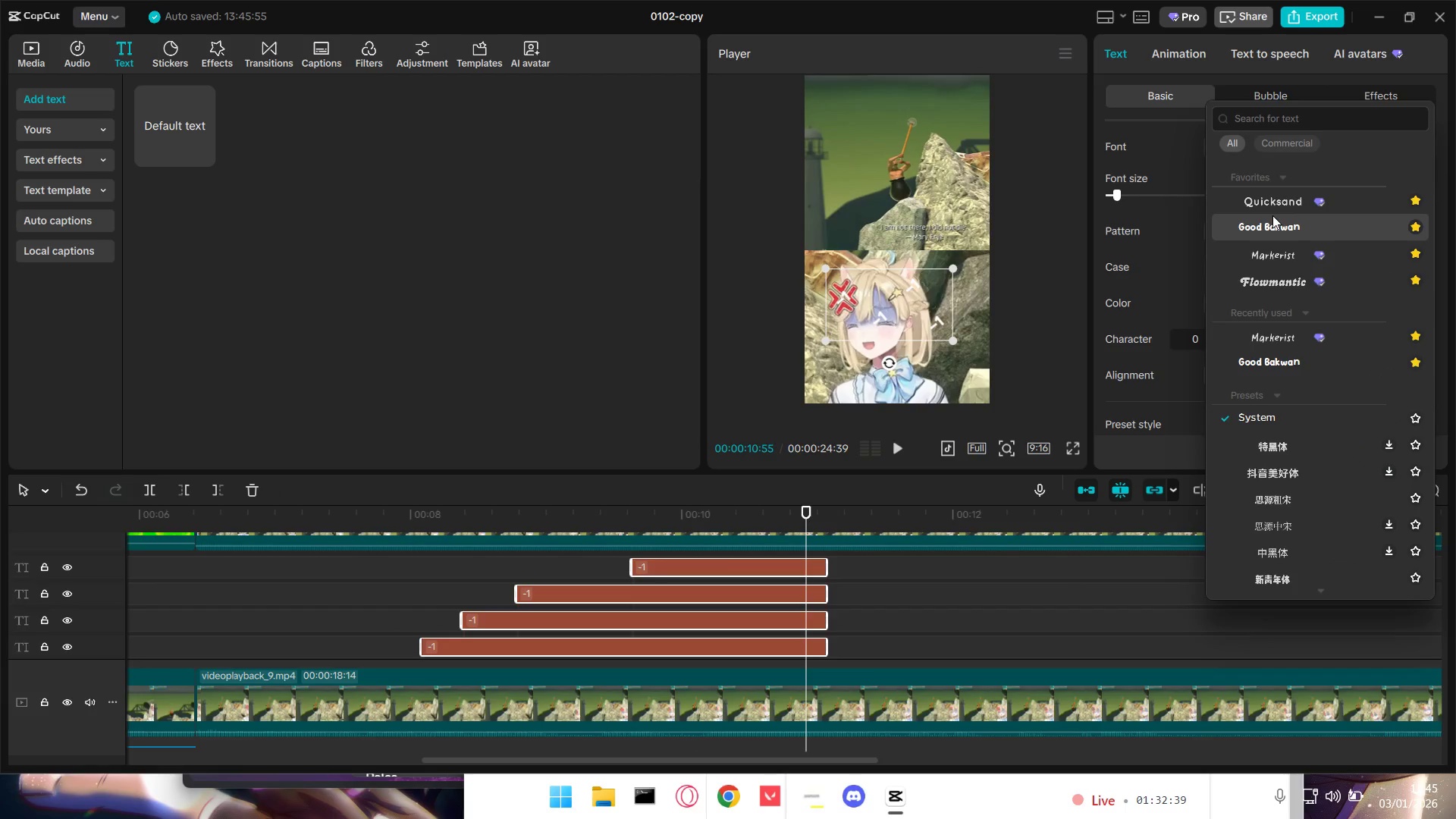 
left_click([1272, 224])
 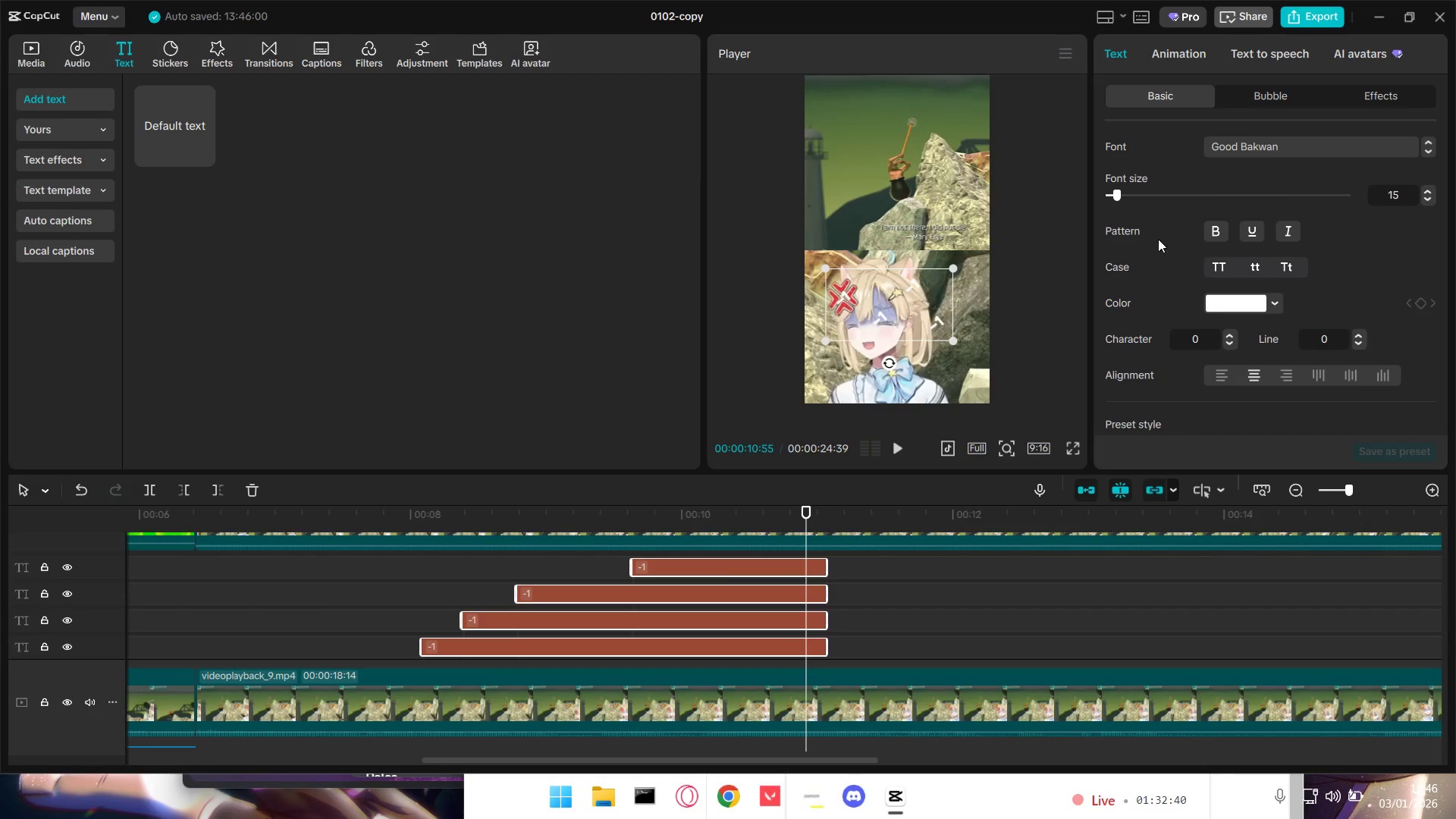 
scroll: coordinate [1190, 324], scroll_direction: down, amount: 3.0
 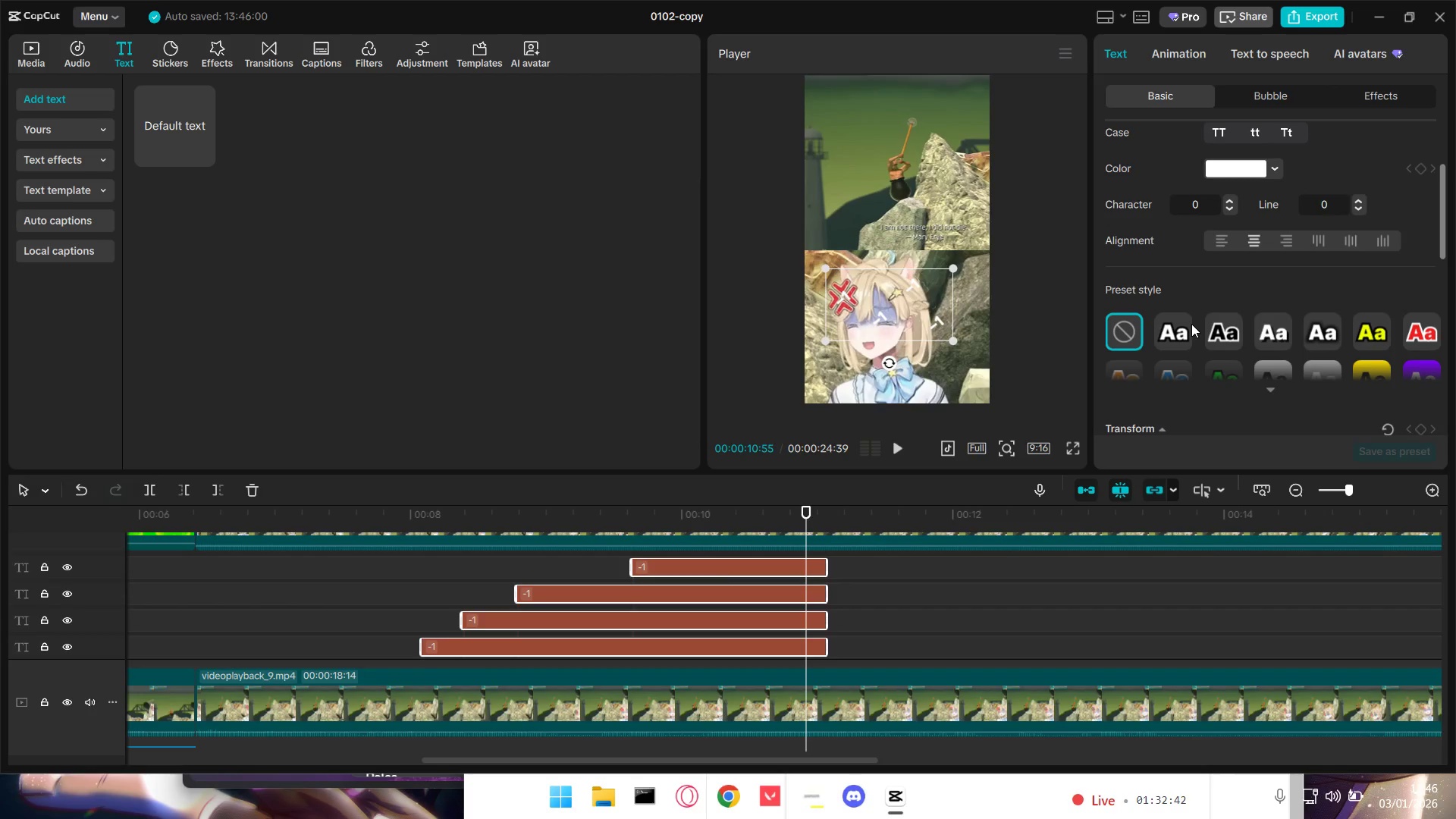 
left_click([1173, 327])
 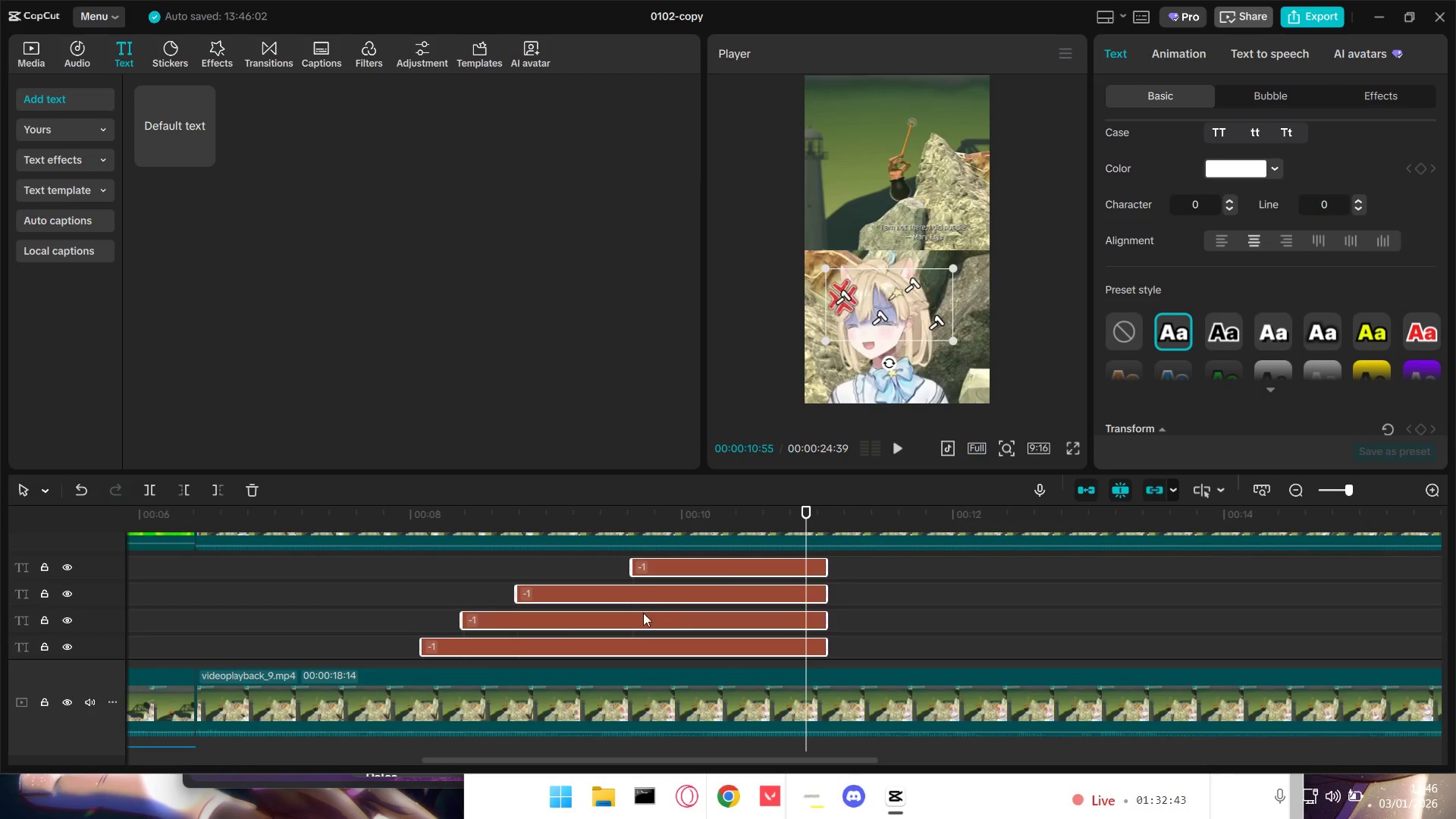 
left_click([390, 572])
 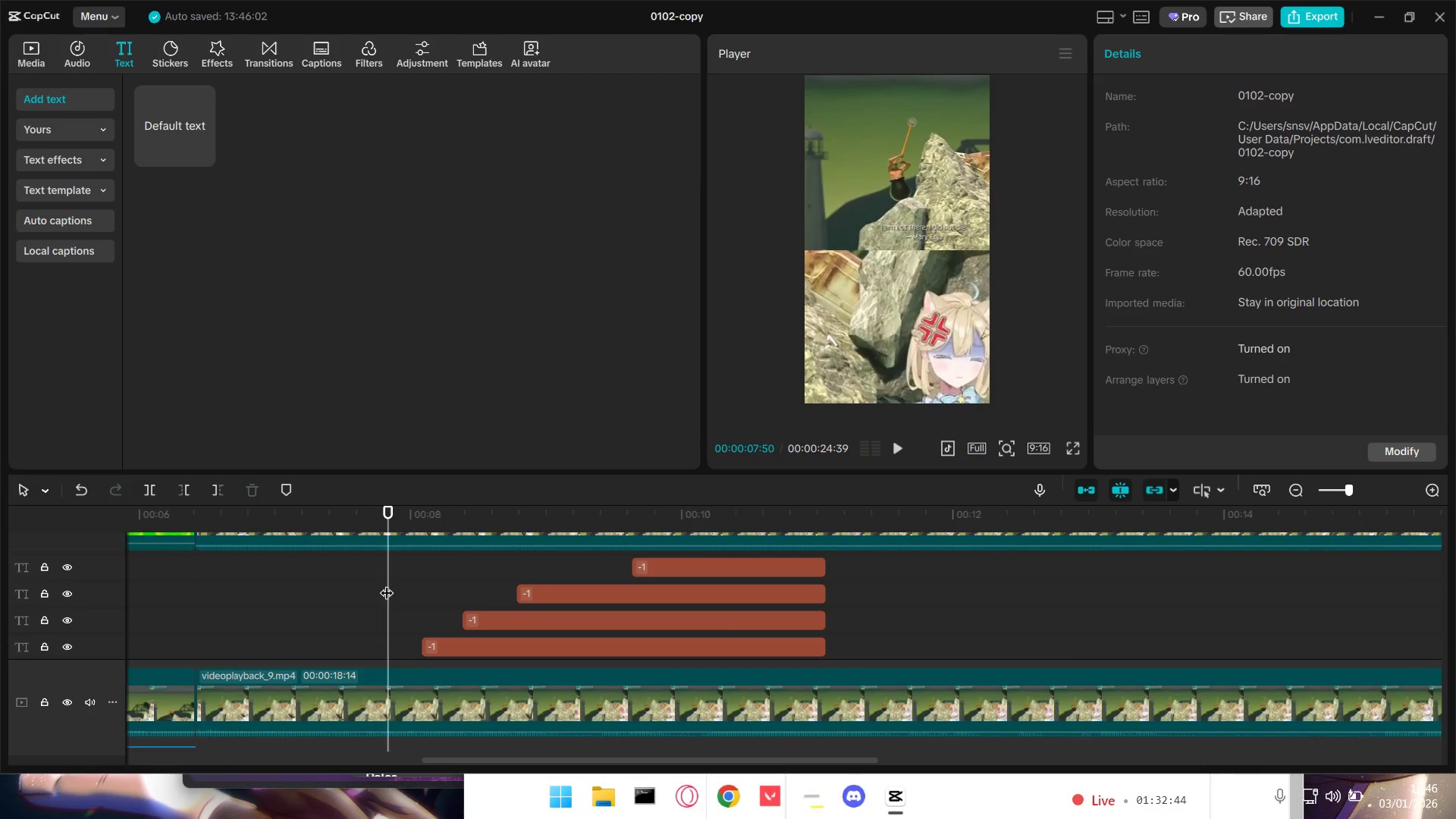 
key(Space)
 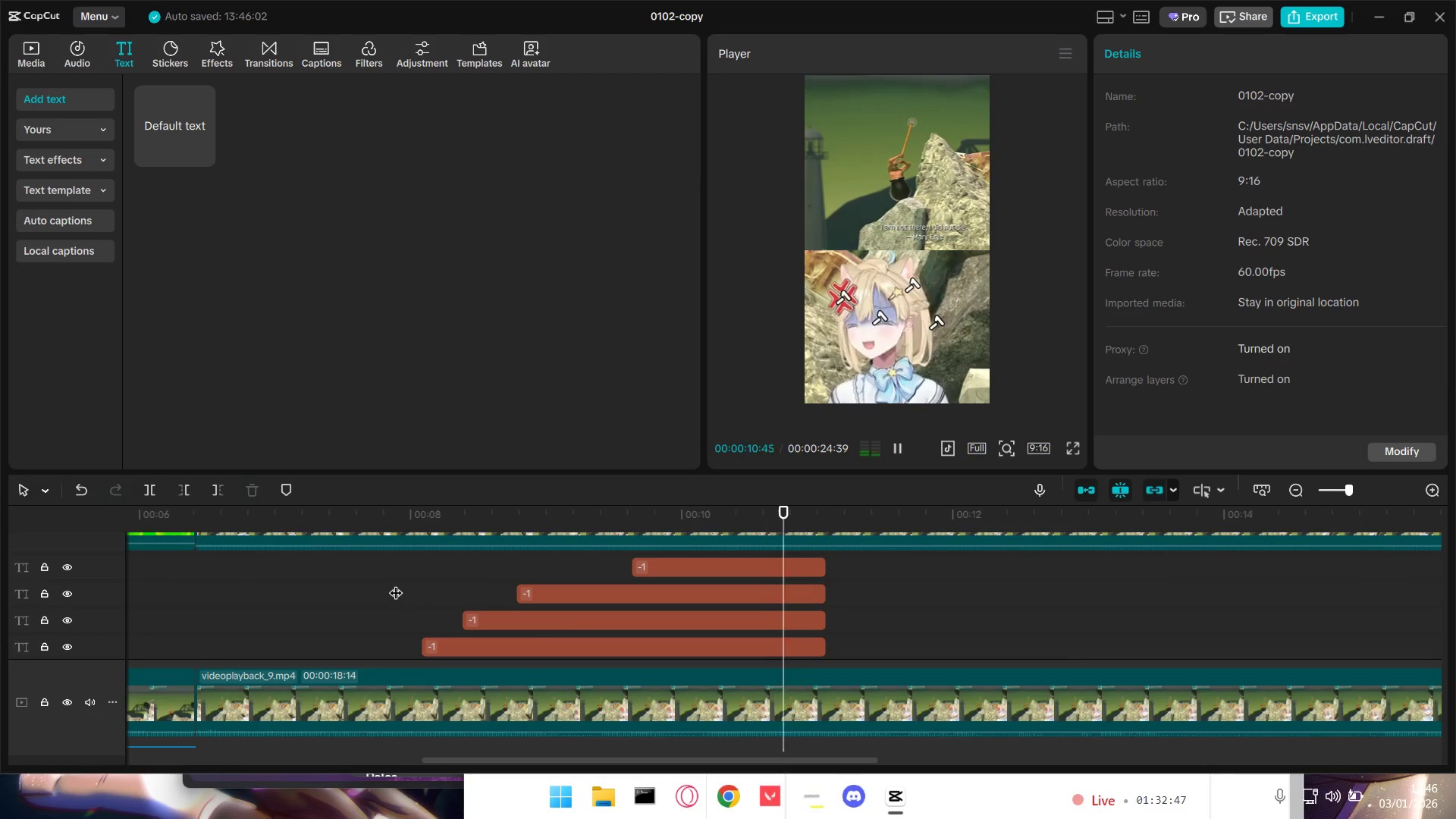 
key(Space)
 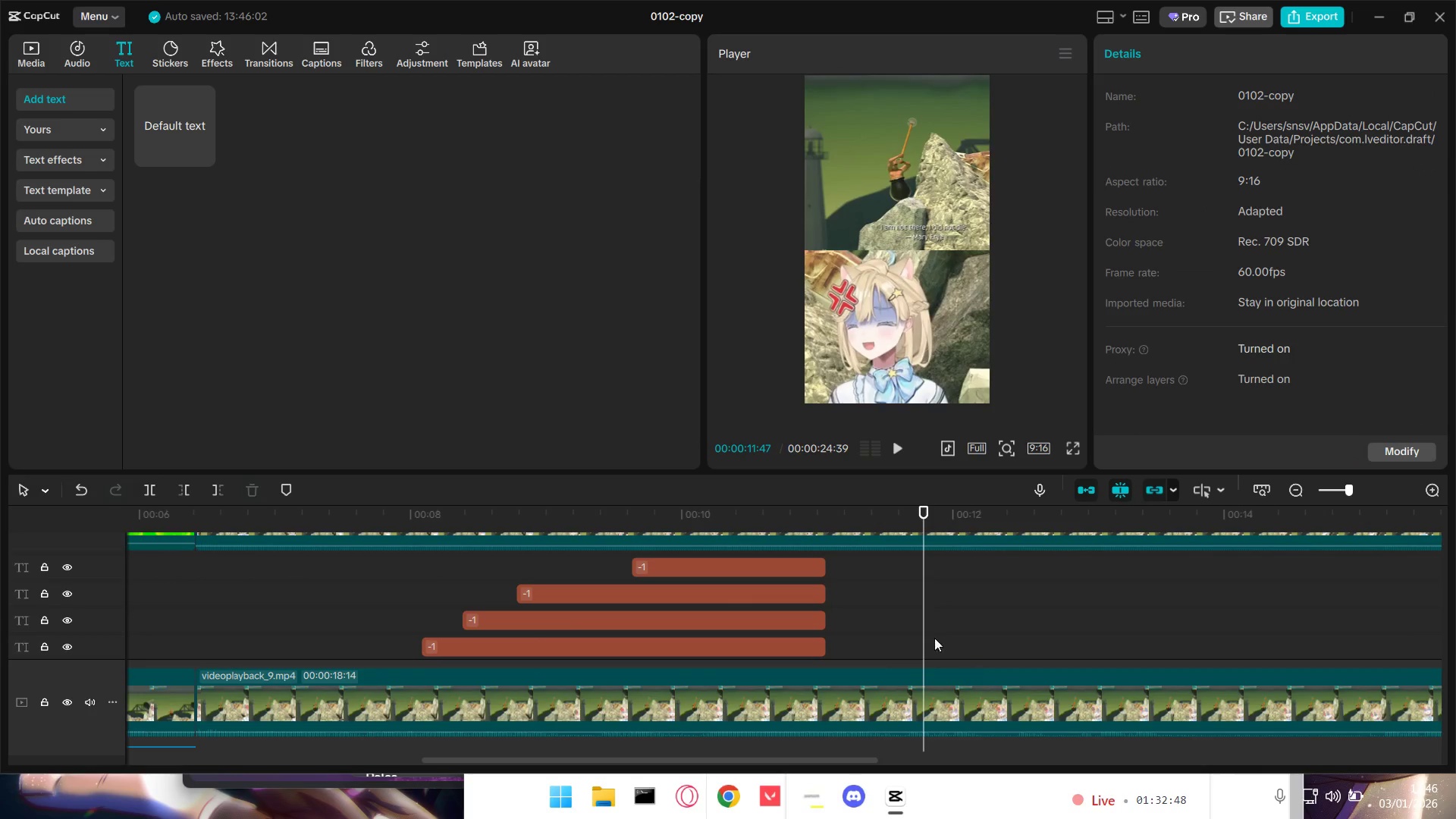 
left_click([853, 627])
 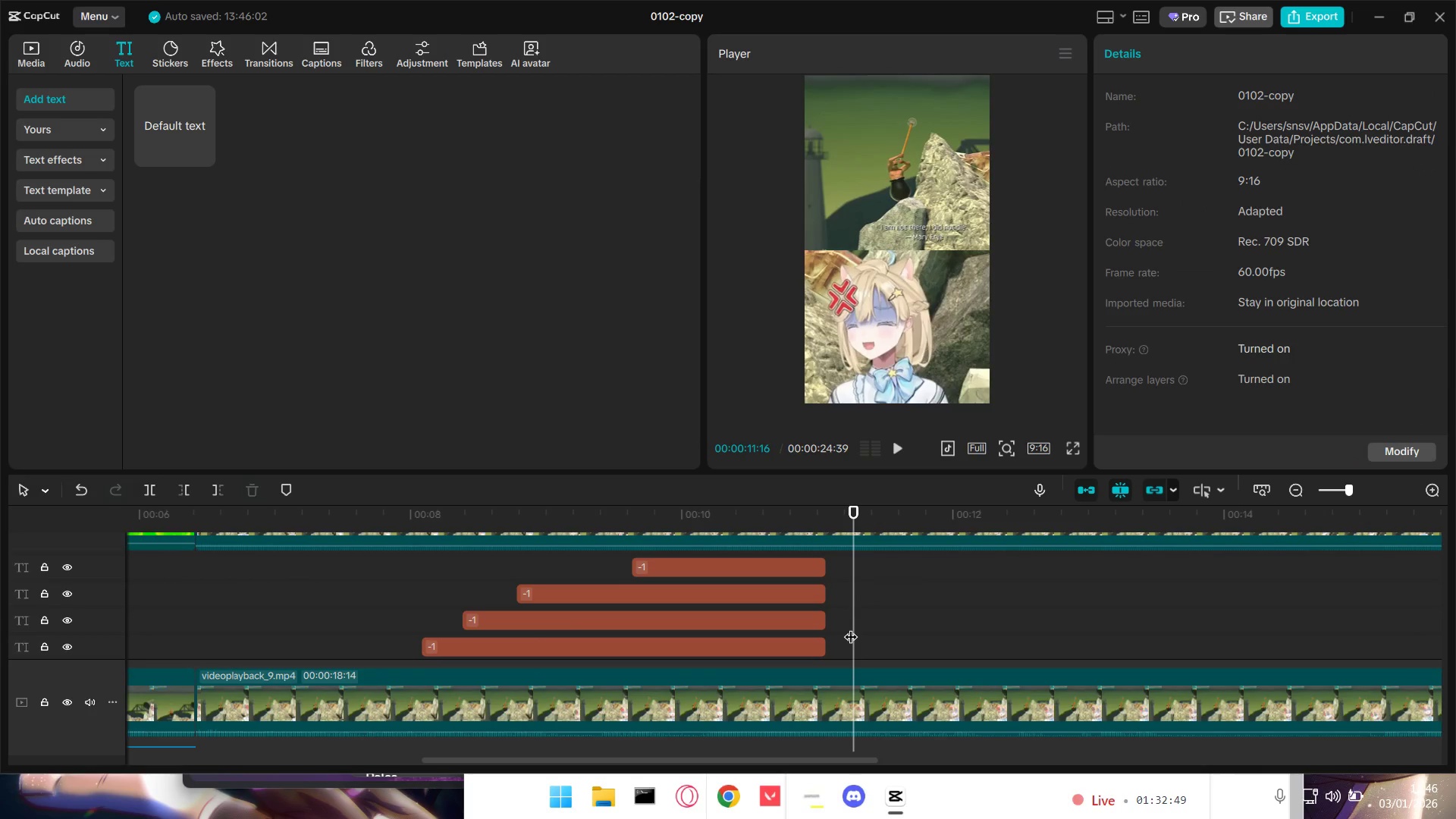 
key(Space)
 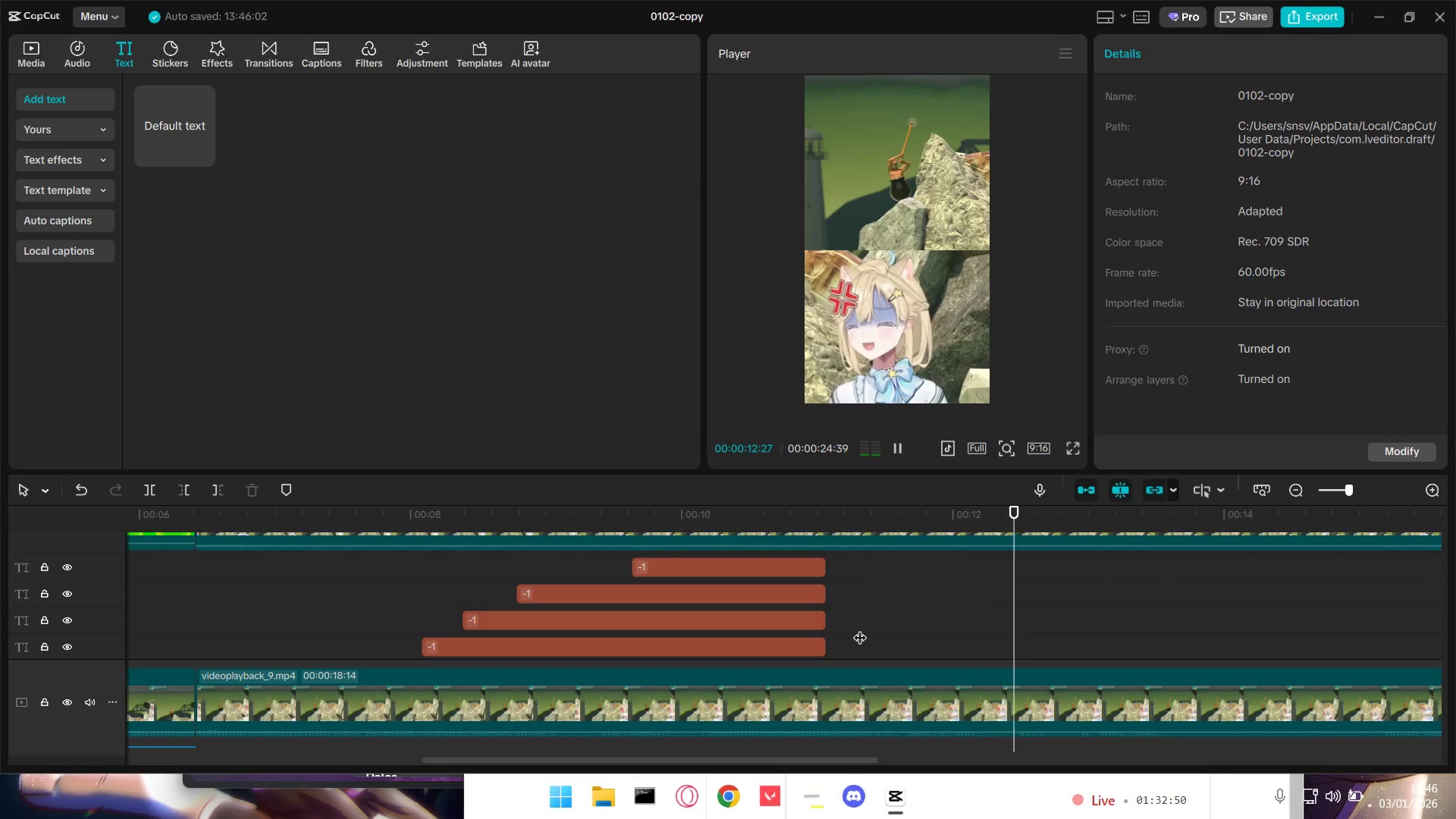 
key(Space)
 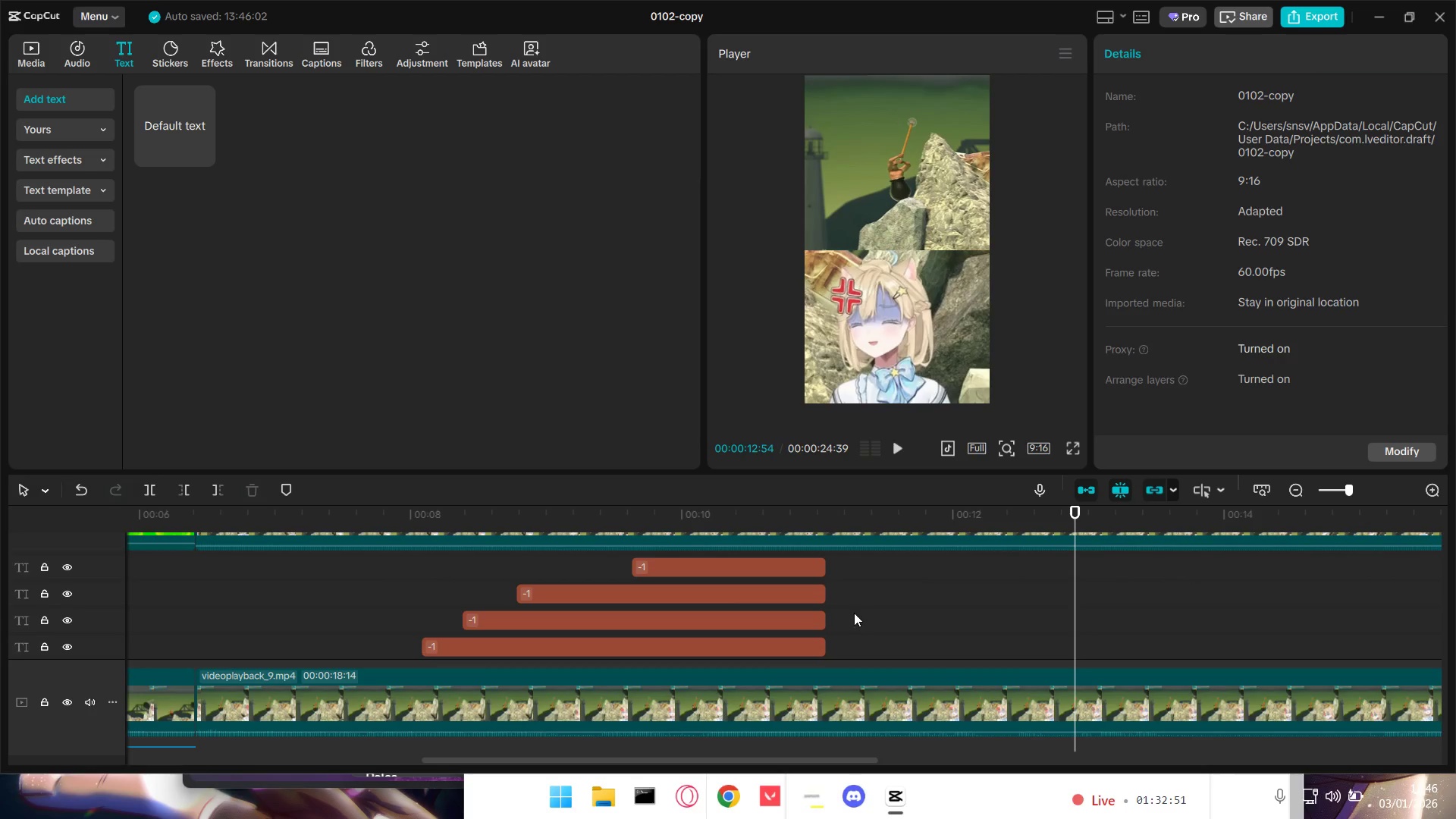 
left_click_drag(start_coordinate=[850, 612], to_coordinate=[858, 614])
 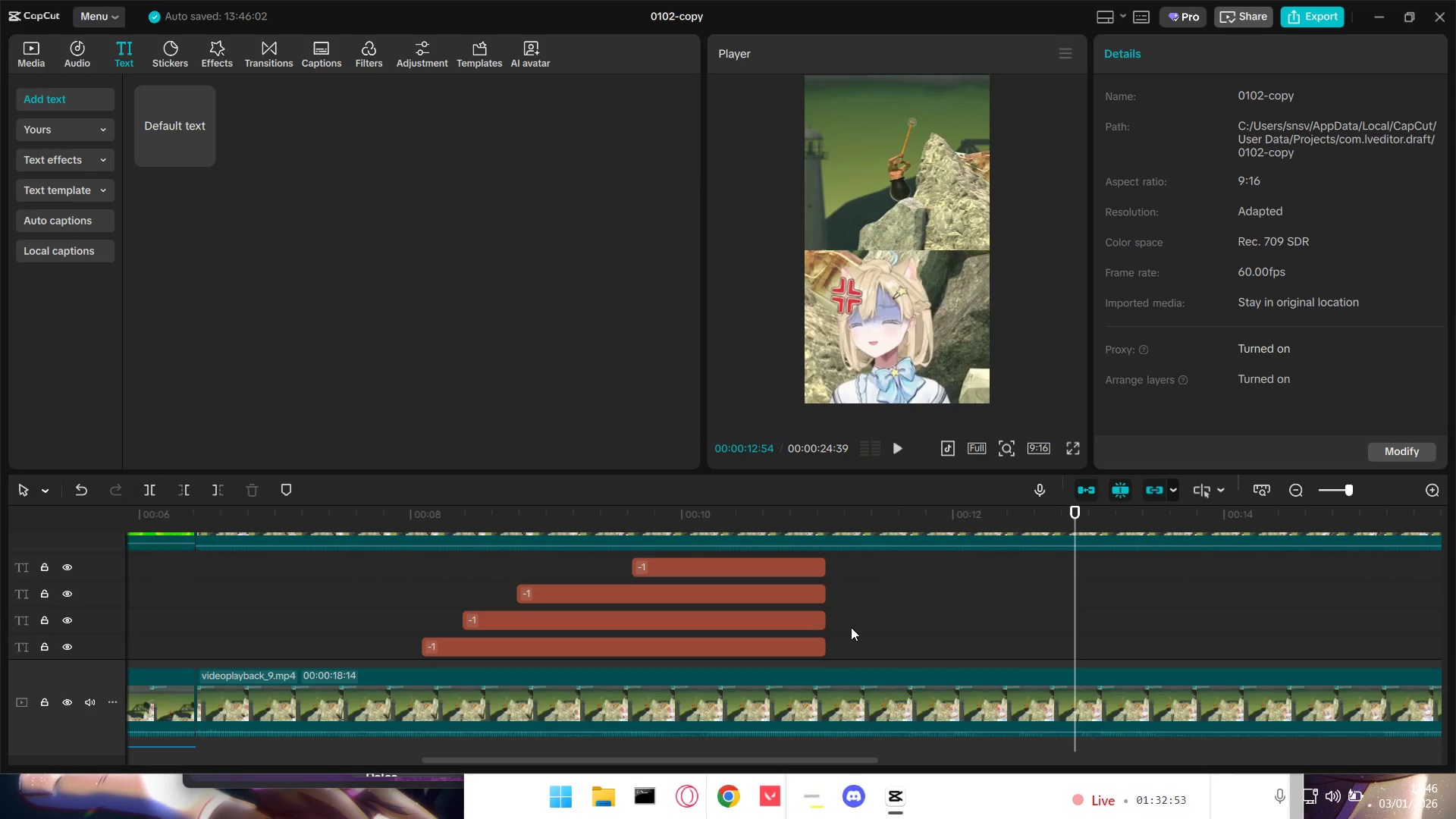 
scroll: coordinate [848, 629], scroll_direction: down, amount: 2.0
 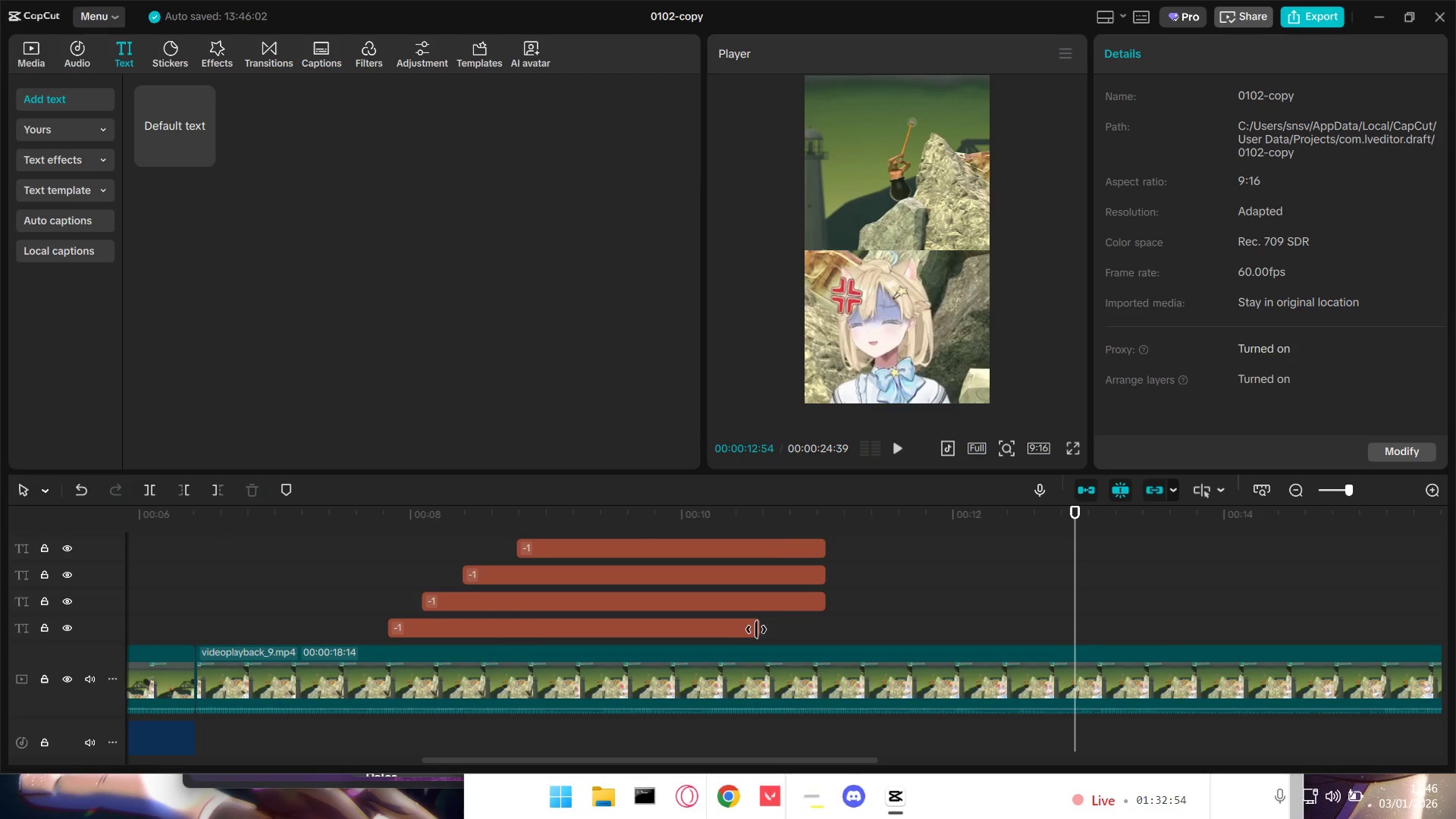 
left_click_drag(start_coordinate=[758, 629], to_coordinate=[820, 629])
 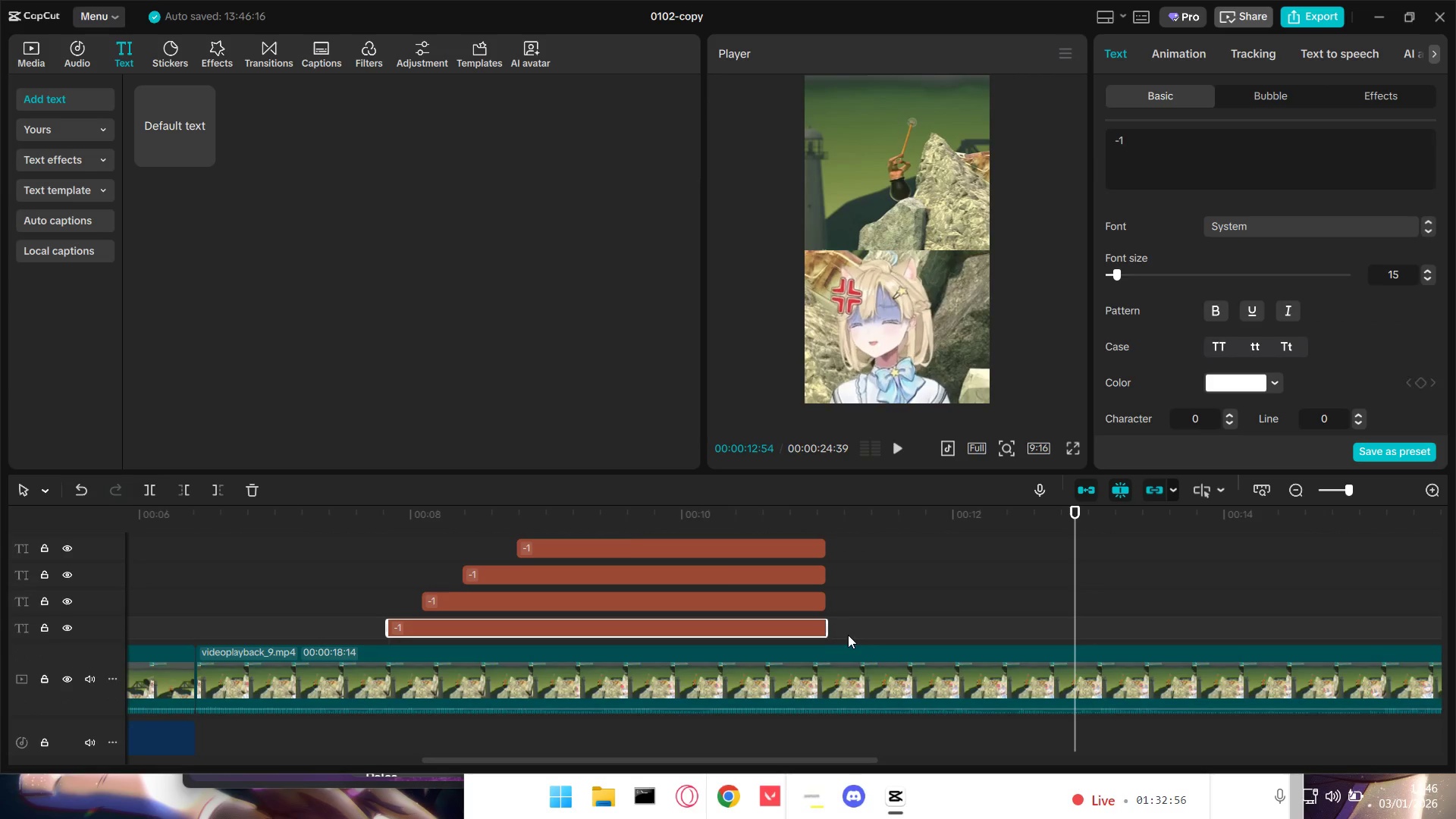 
scroll: coordinate [848, 635], scroll_direction: up, amount: 2.0
 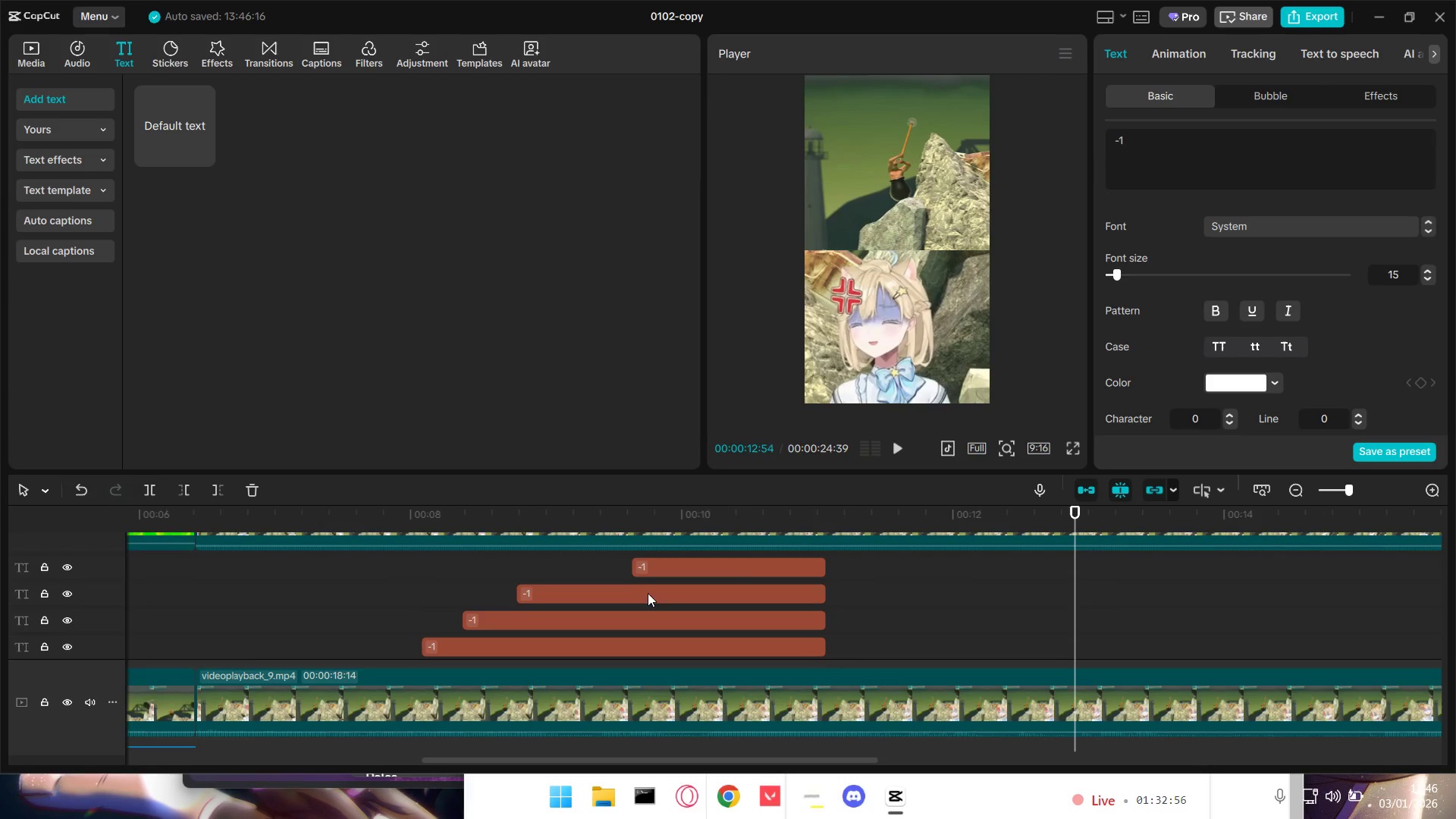 
left_click([356, 576])
 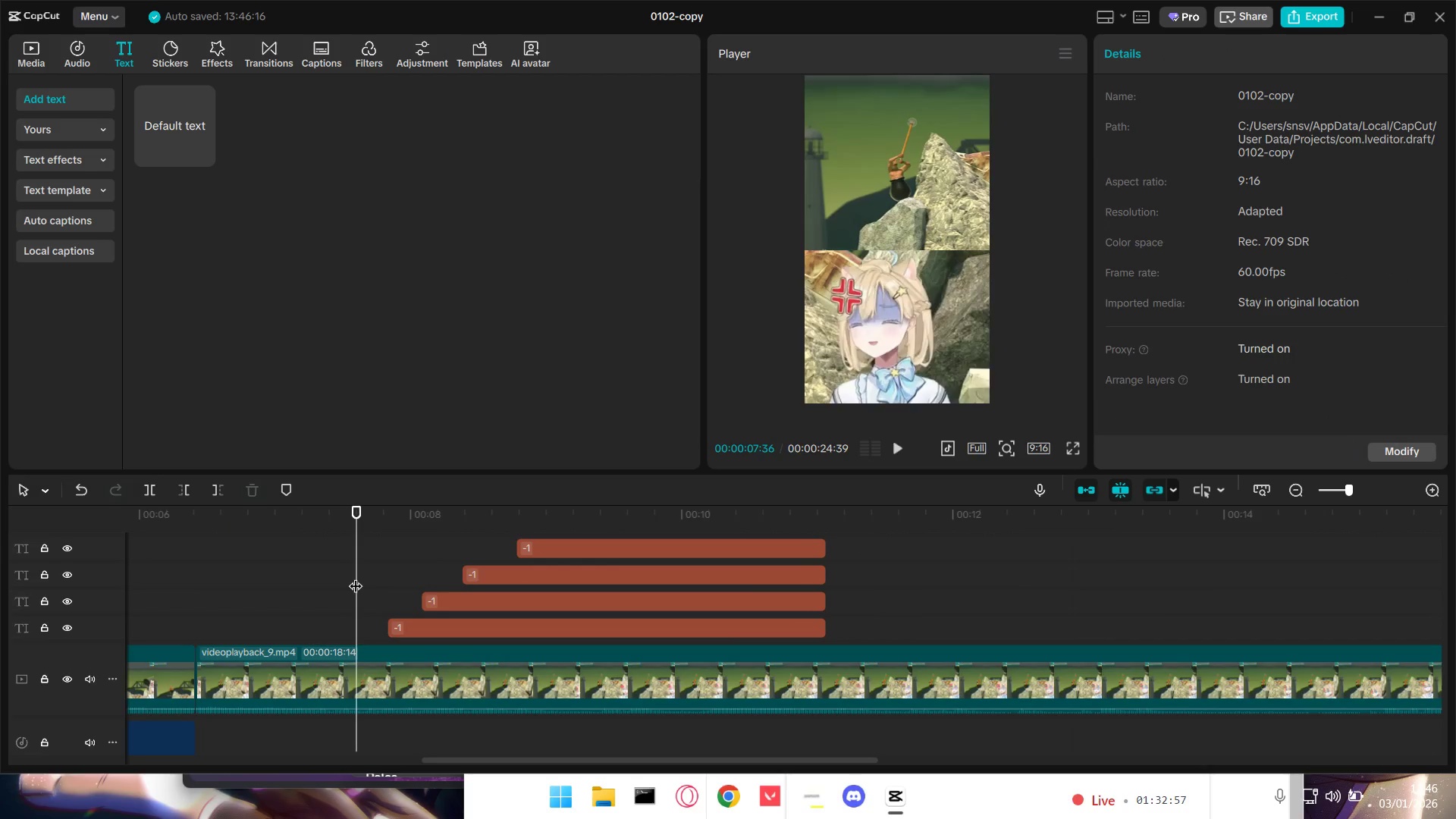 
scroll: coordinate [625, 588], scroll_direction: down, amount: 2.0
 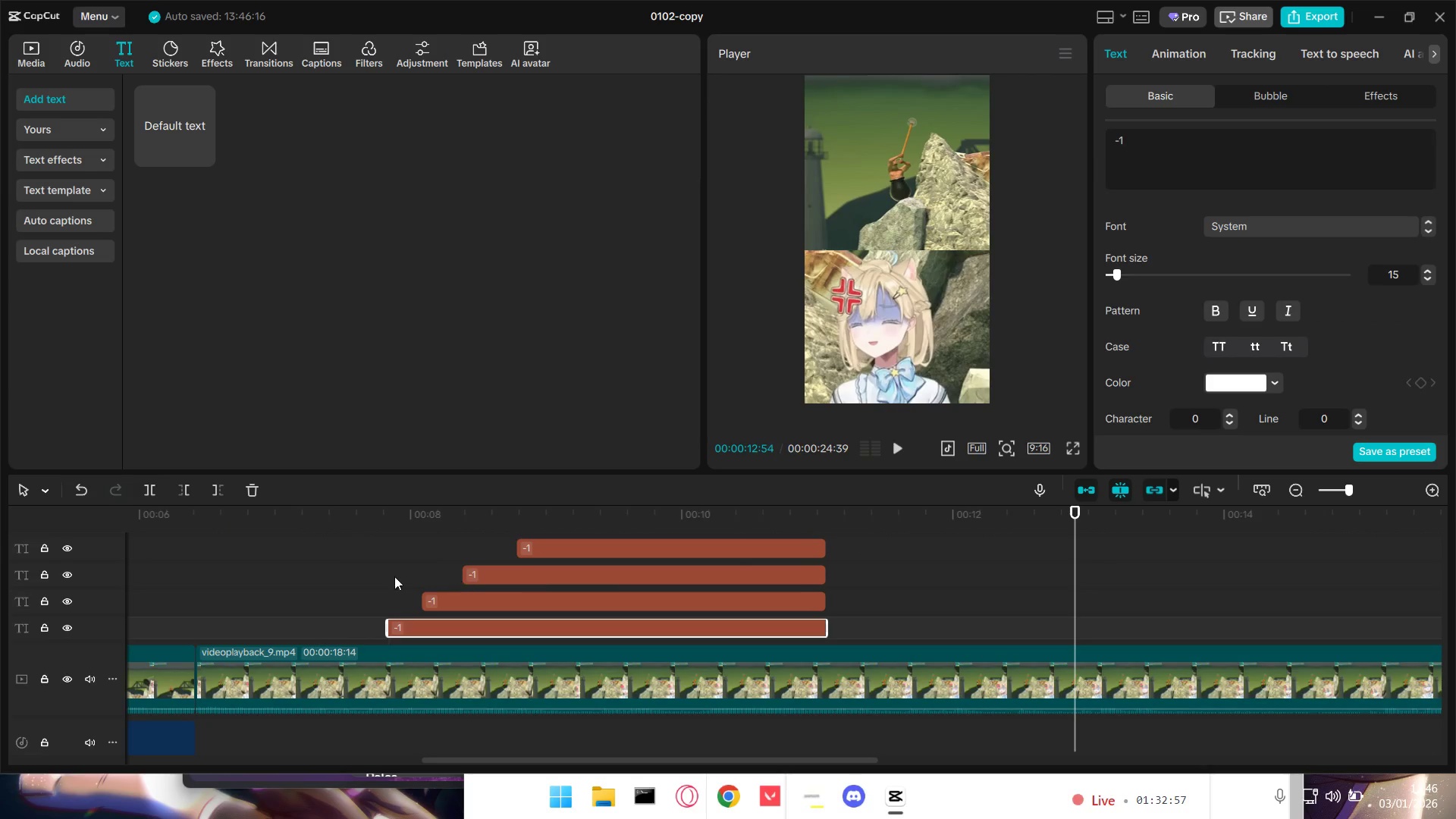 
key(Space)
 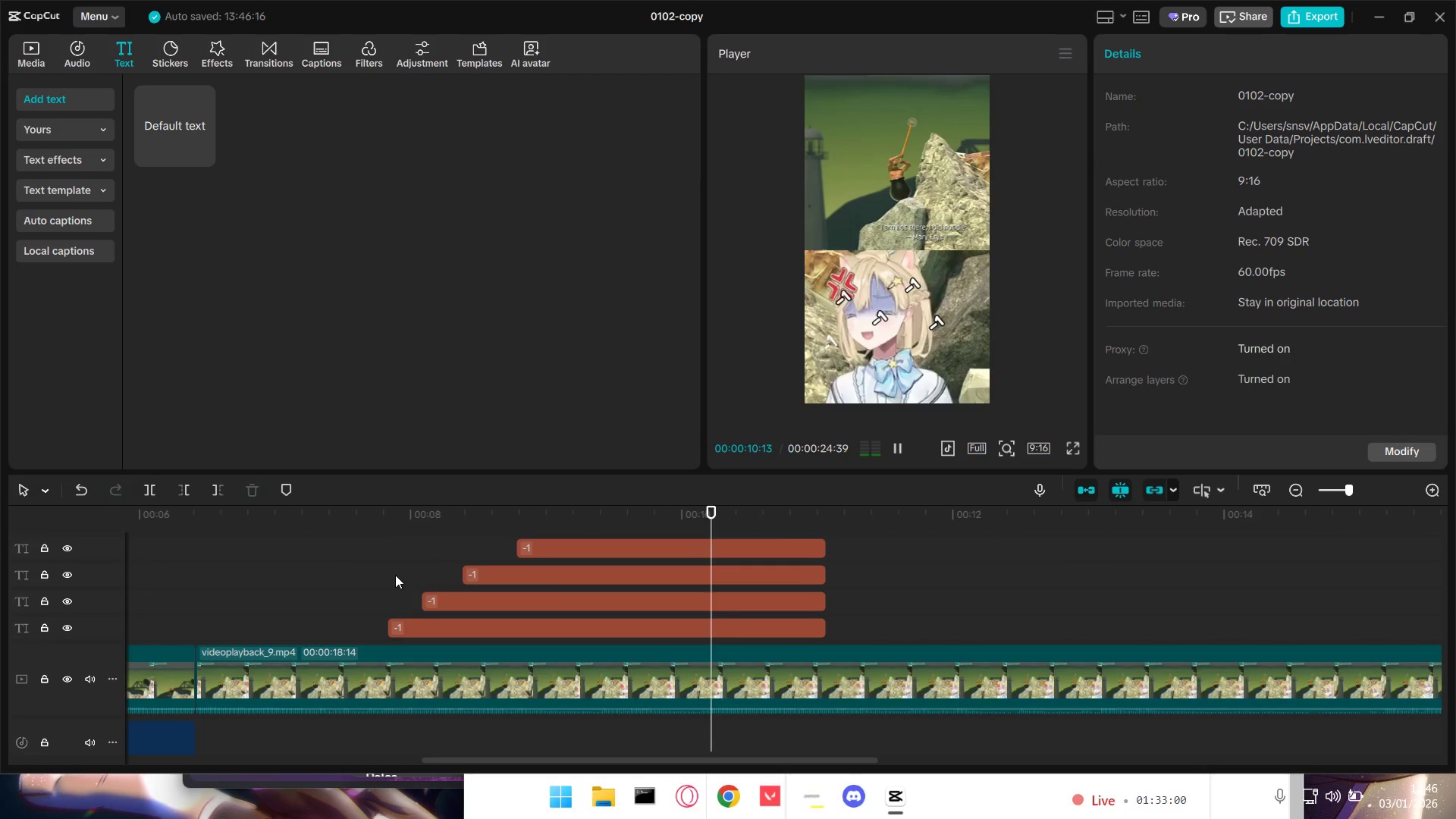 
key(Space)
 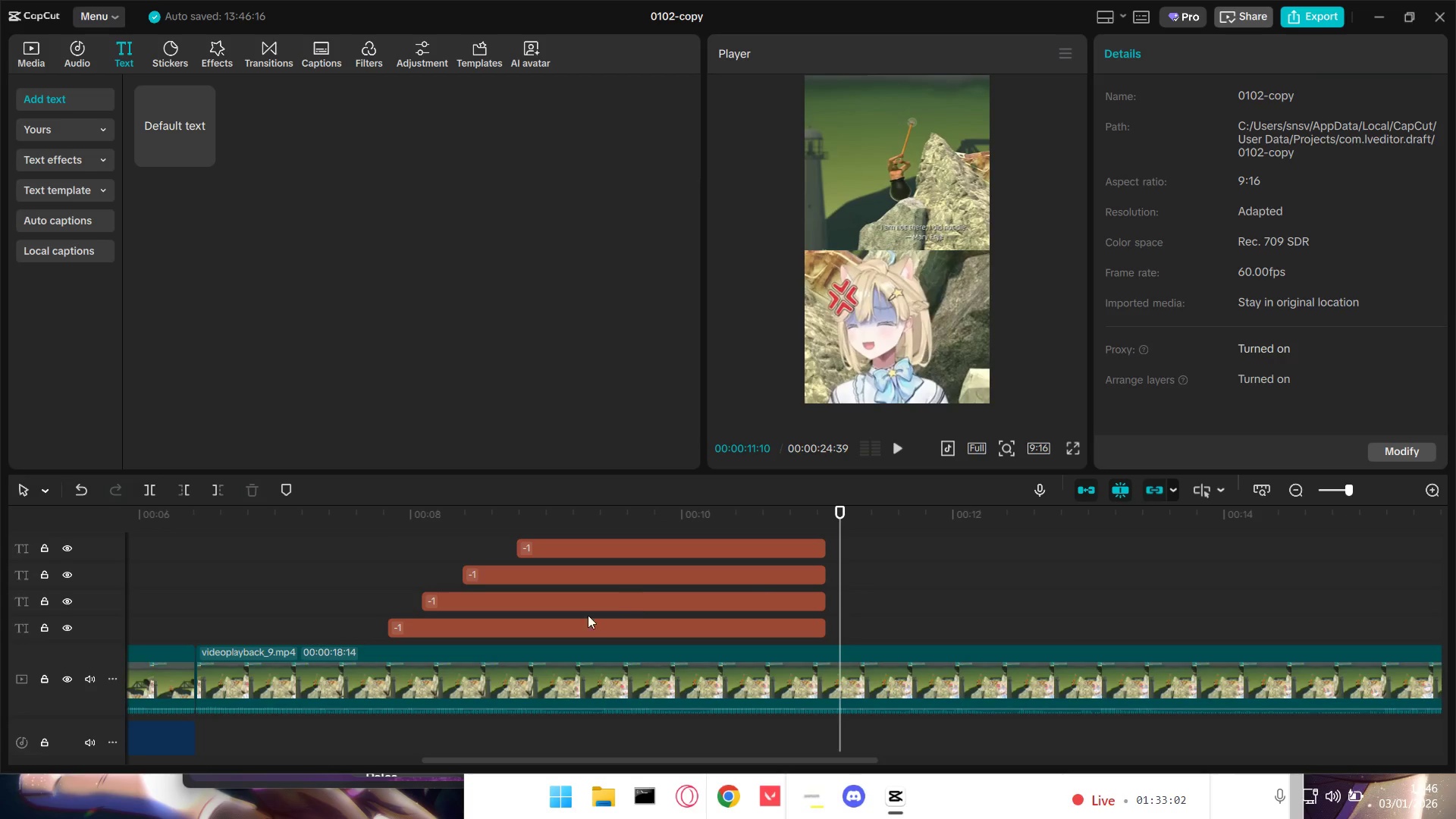 
scroll: coordinate [479, 617], scroll_direction: up, amount: 2.0
 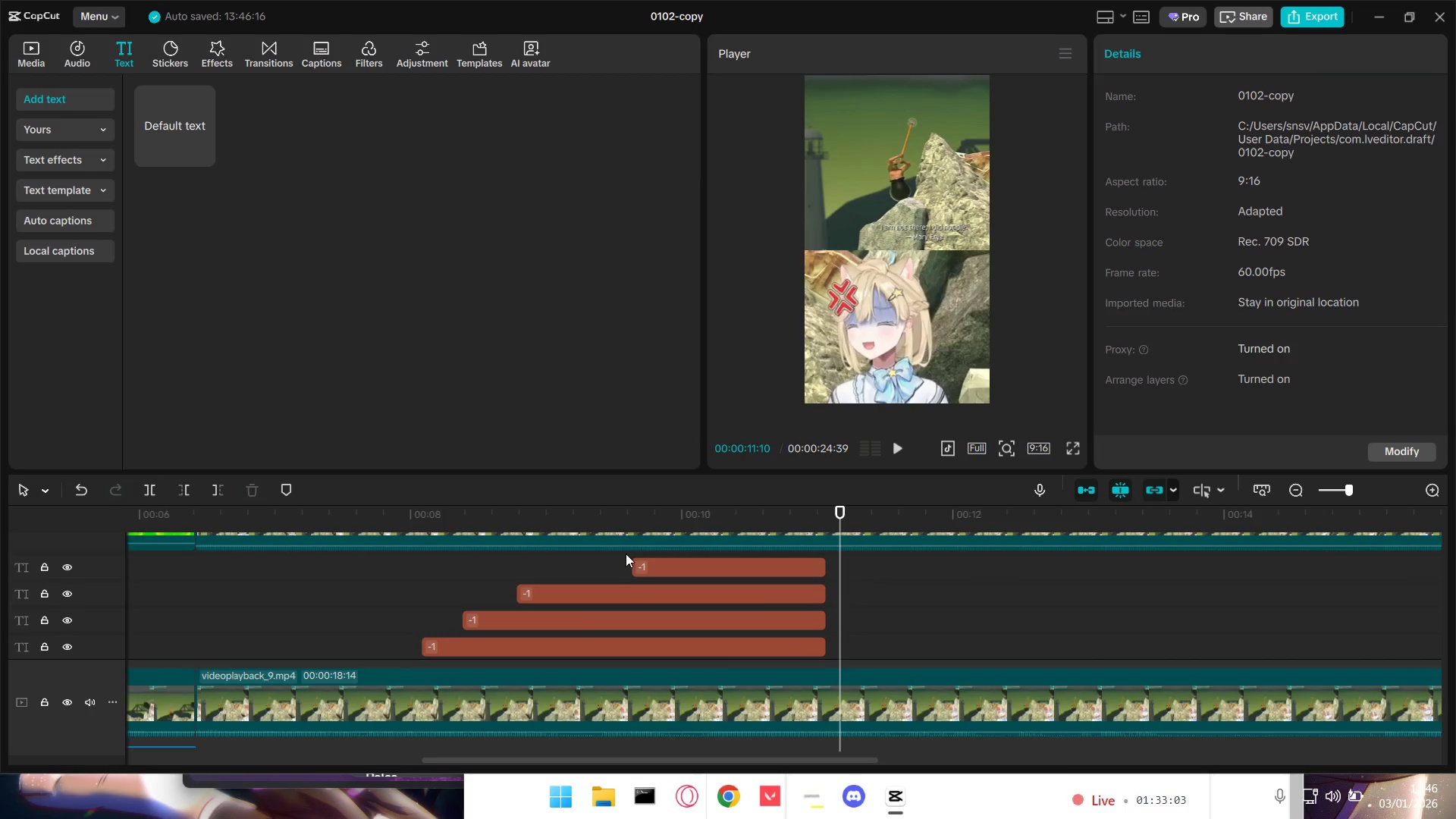 
left_click_drag(start_coordinate=[624, 552], to_coordinate=[717, 604])
 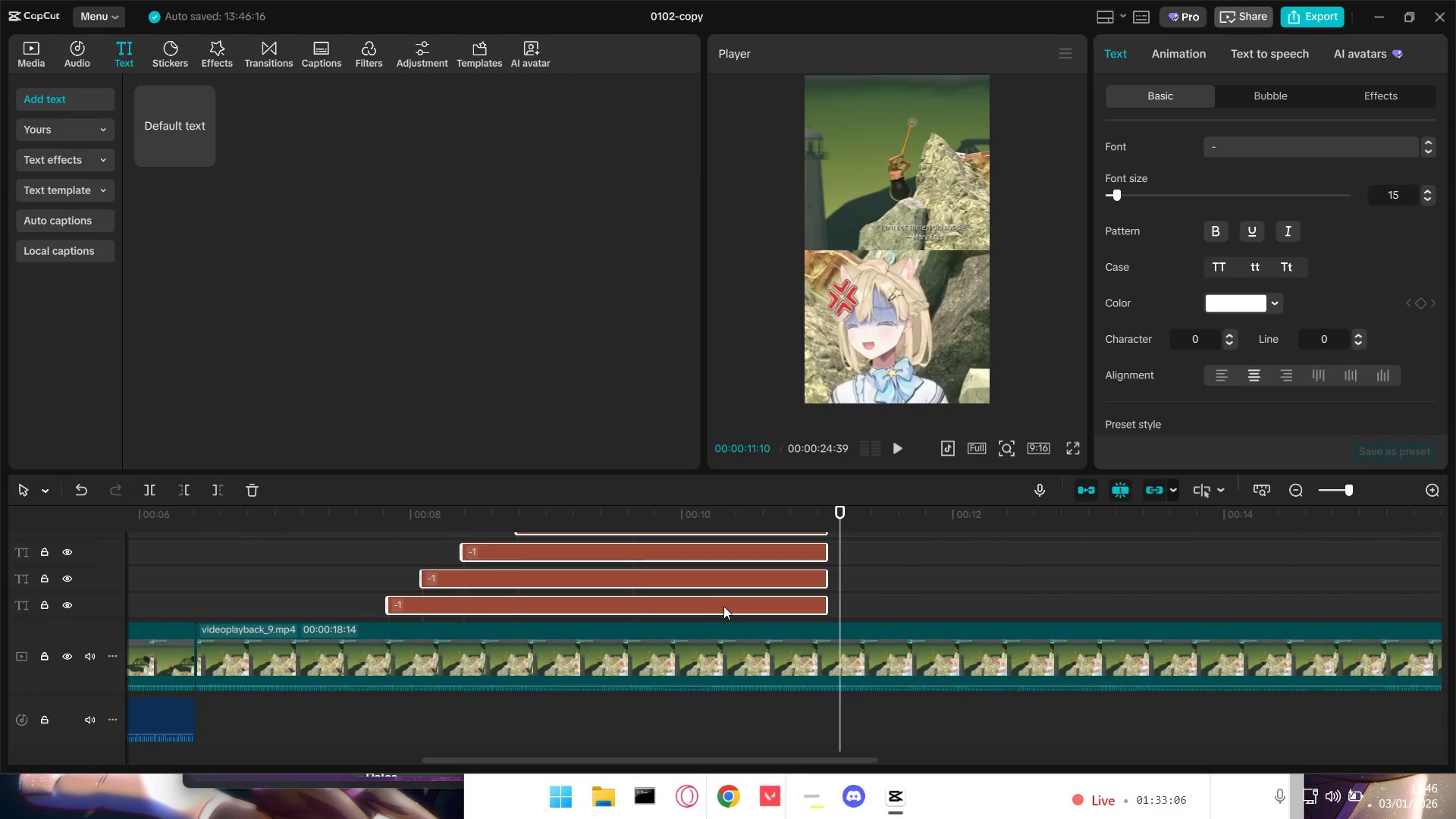 
scroll: coordinate [676, 642], scroll_direction: down, amount: 3.0
 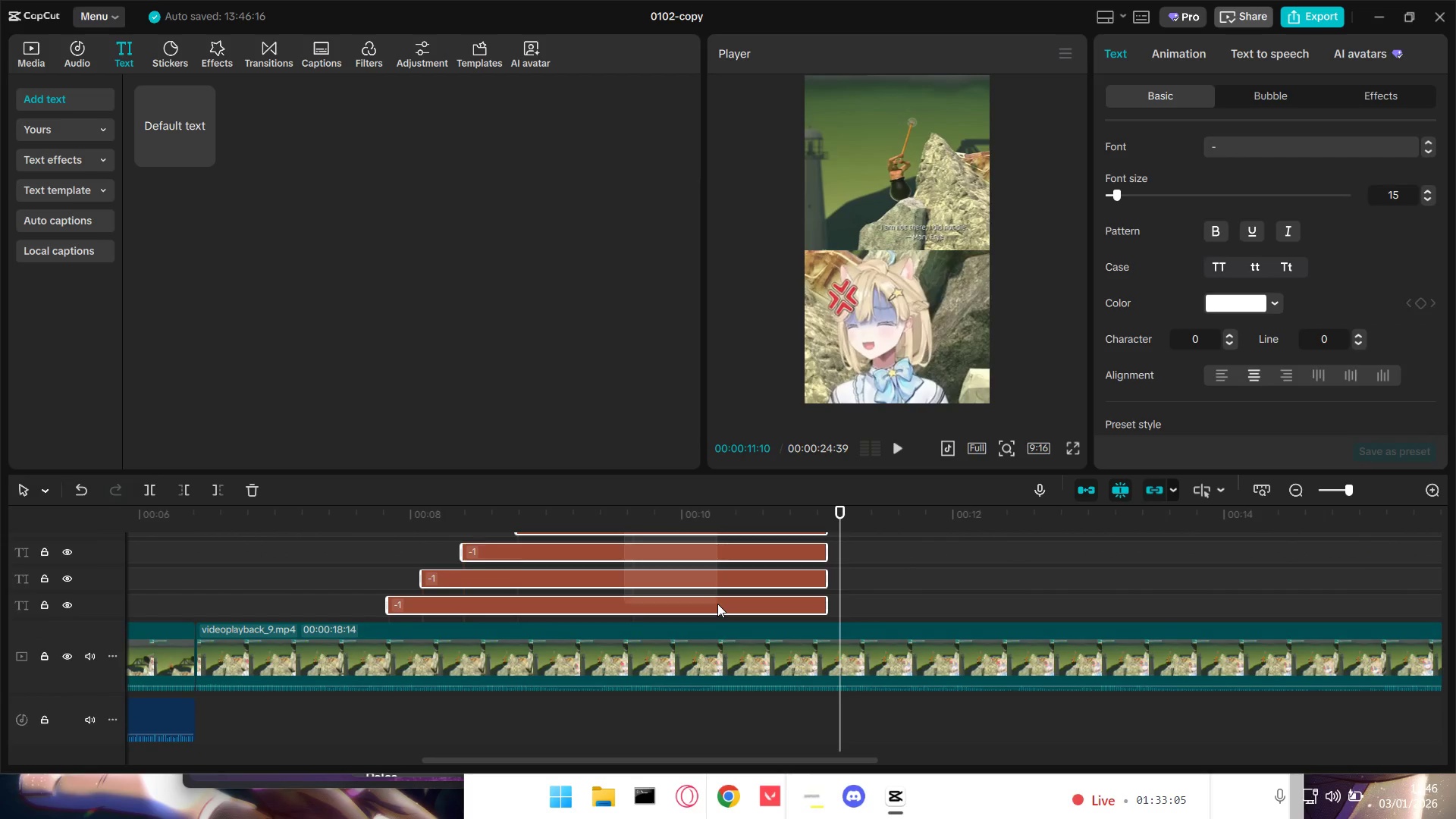 
key(Control+C)
 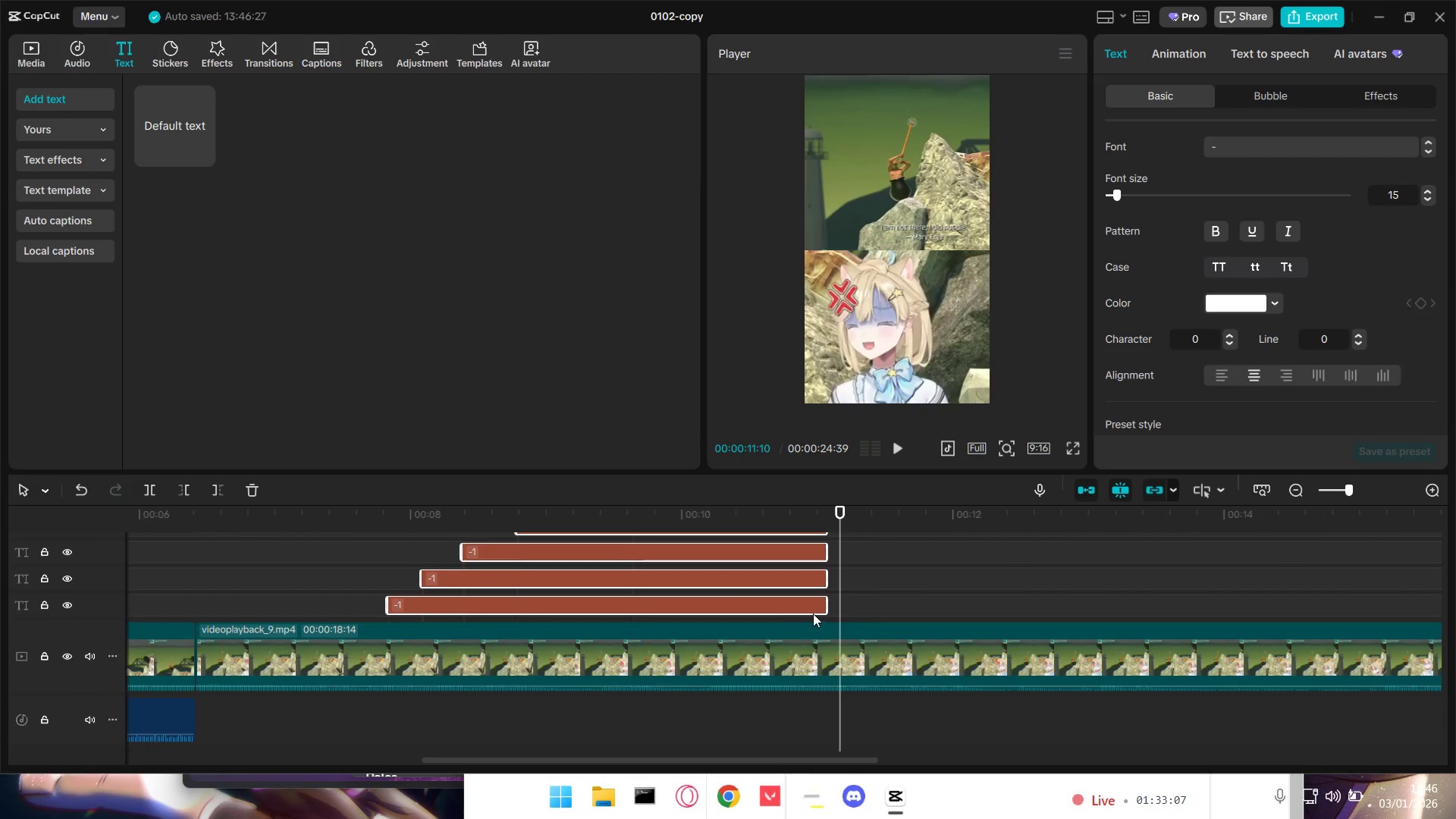 
key(Space)
 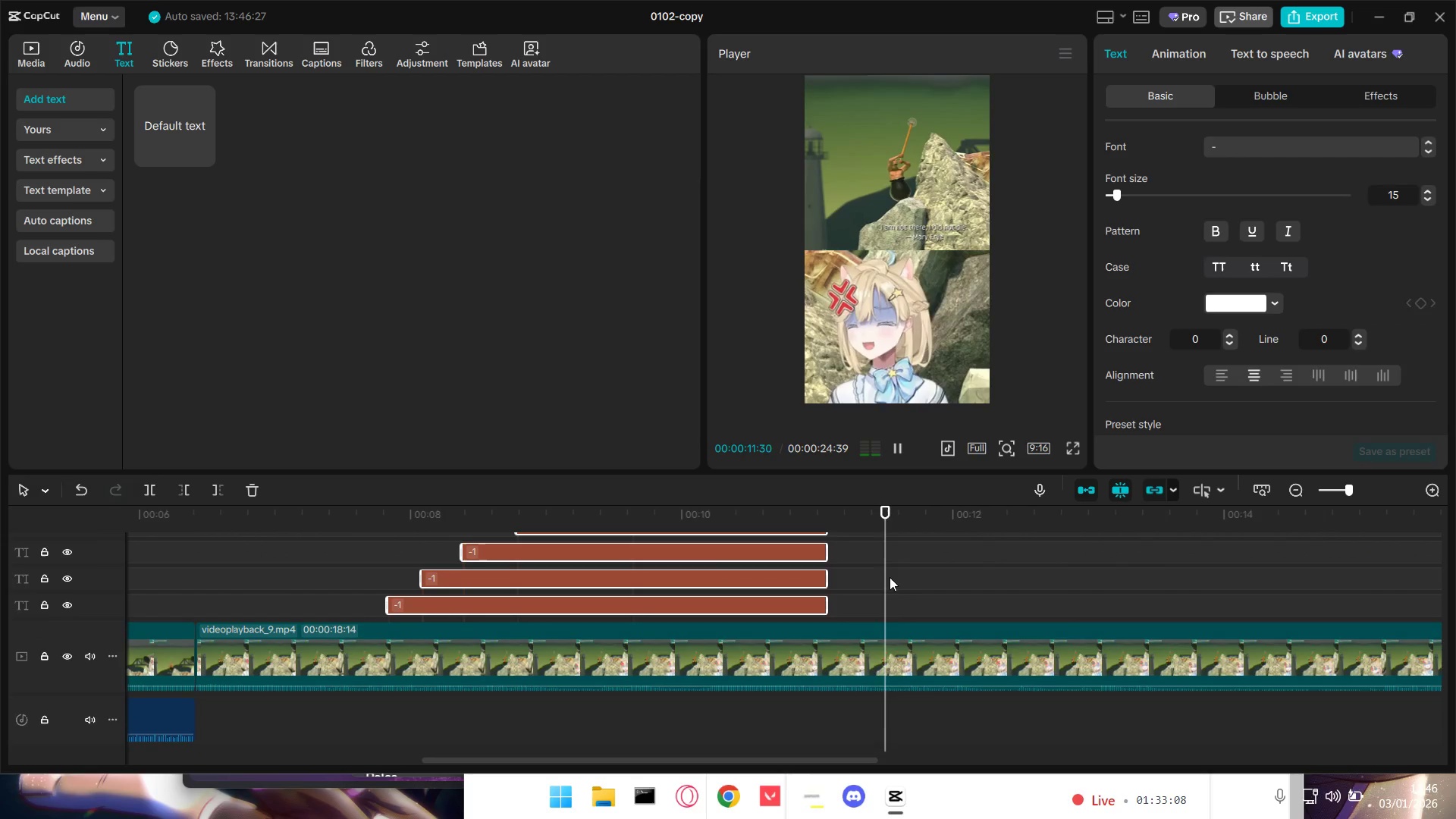 
key(Space)
 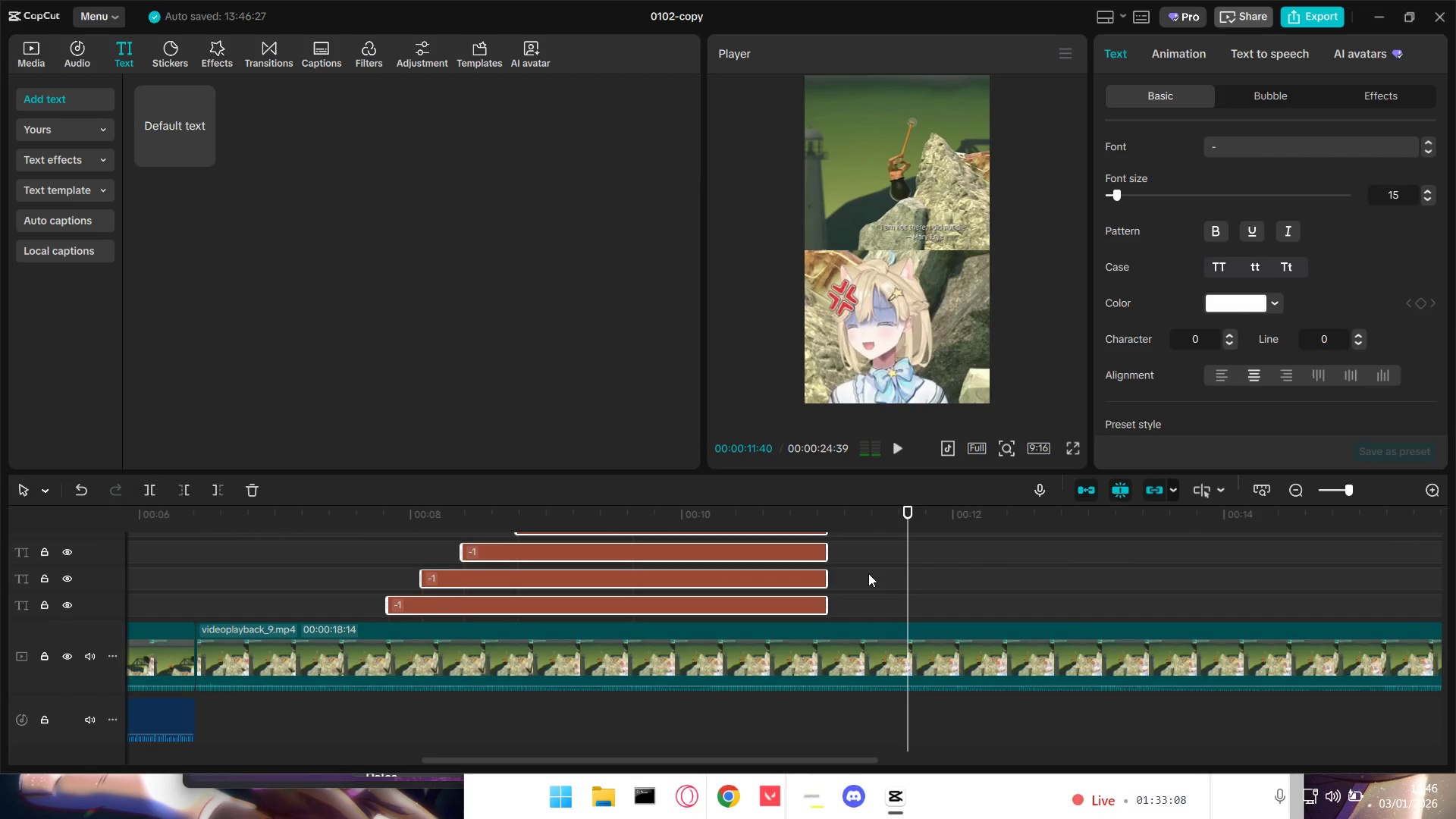 
left_click([868, 573])
 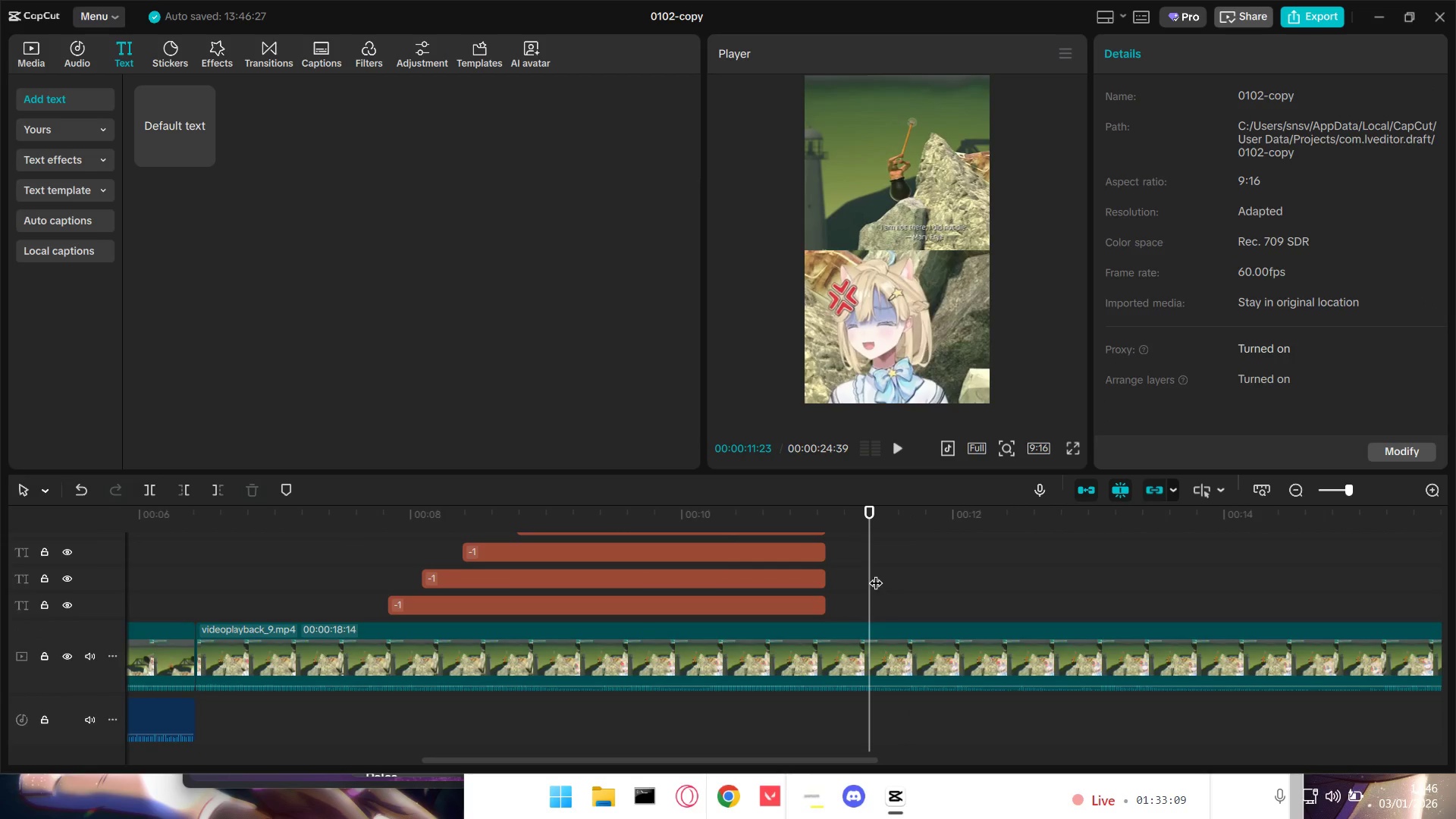 
left_click_drag(start_coordinate=[876, 573], to_coordinate=[850, 578])
 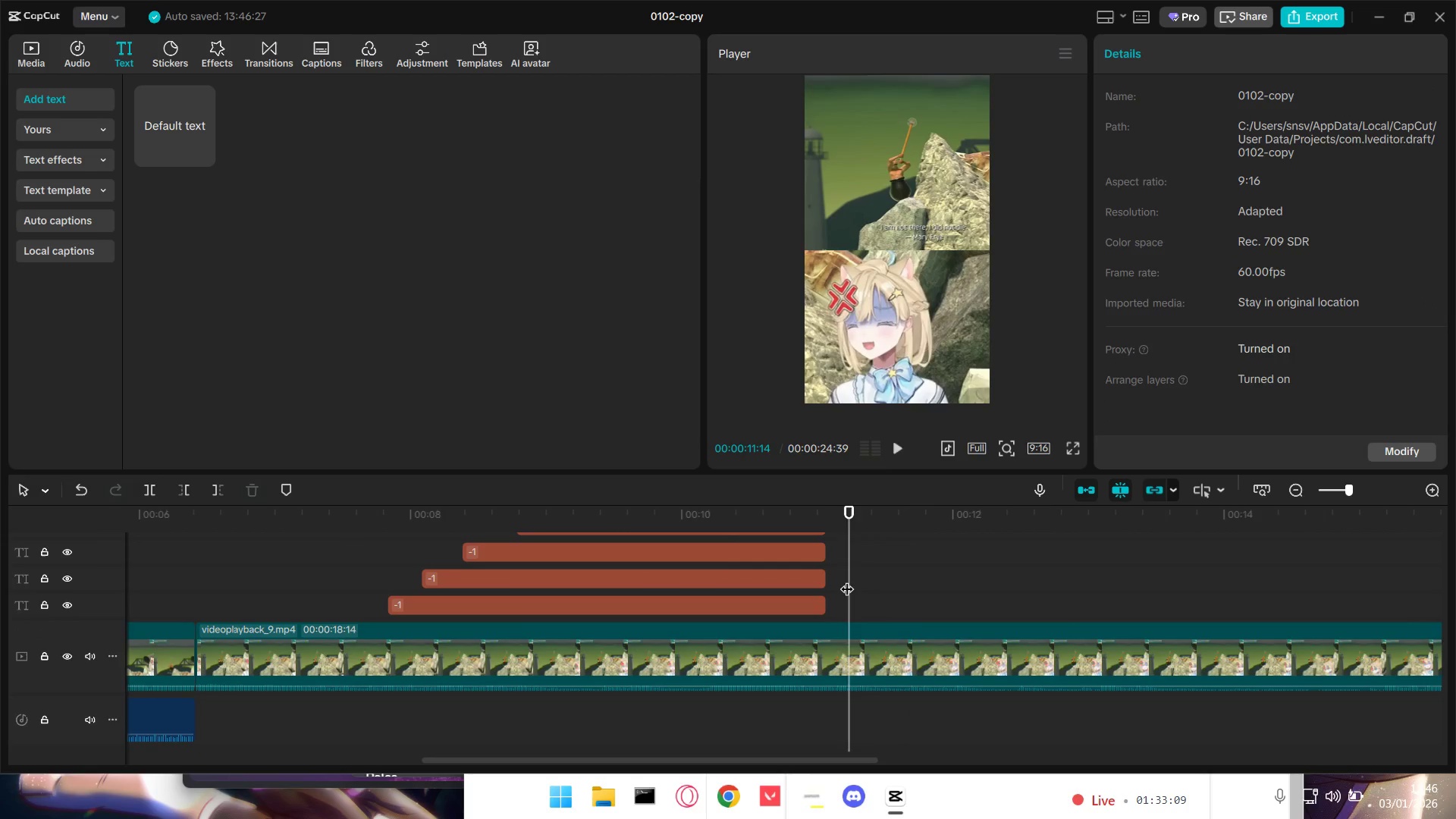 
key(Space)
 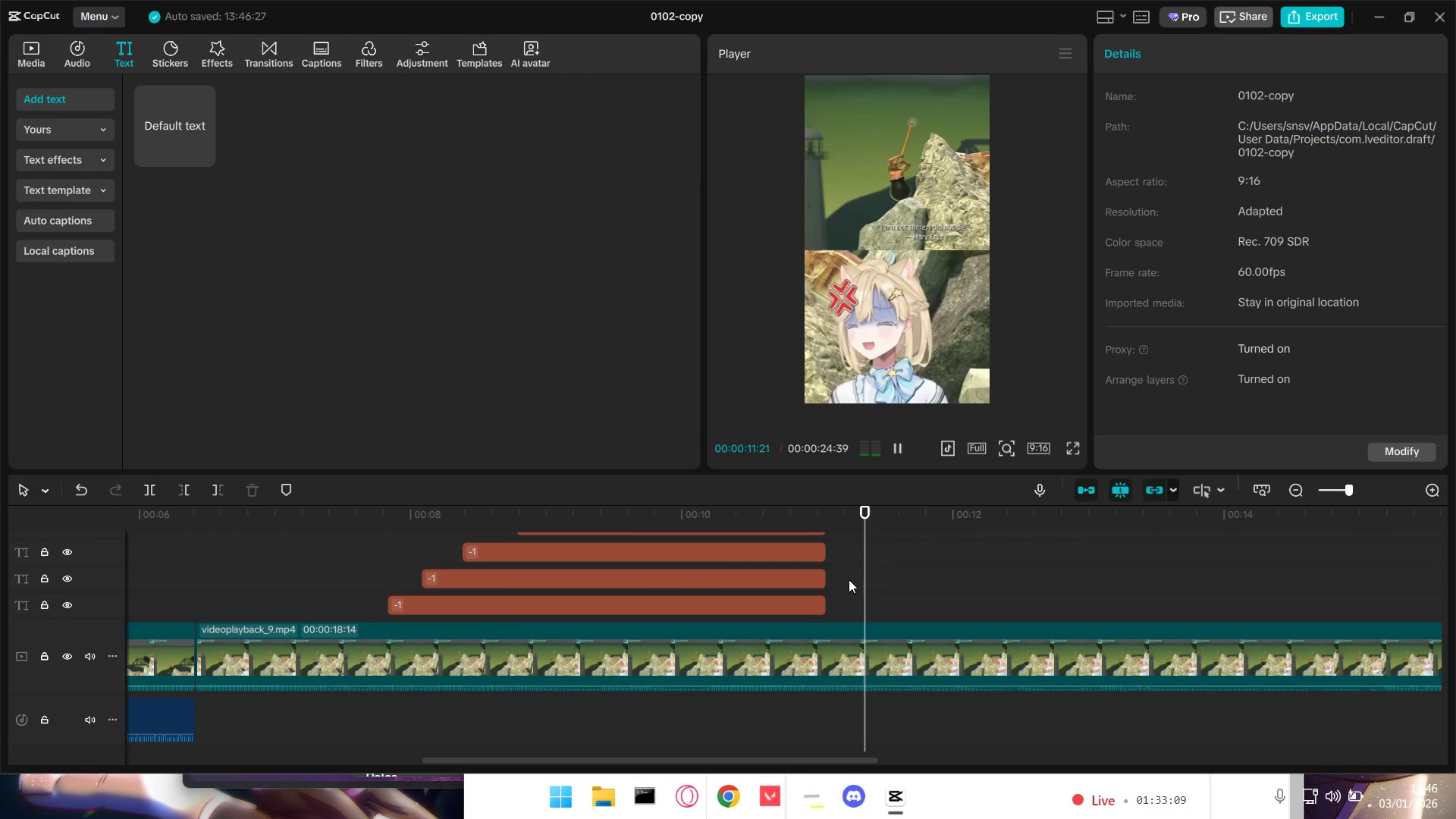 
key(Space)
 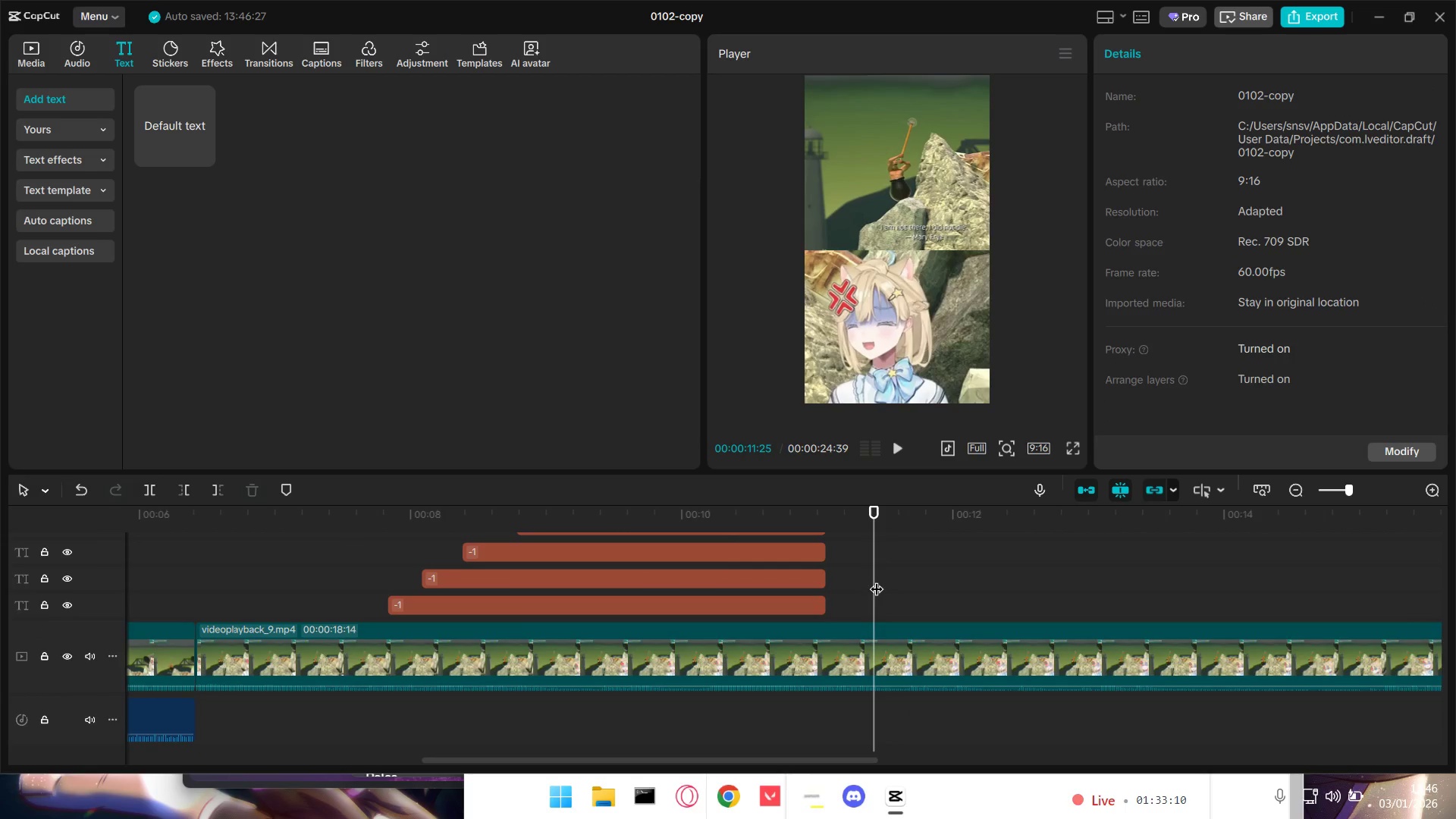 
left_click_drag(start_coordinate=[877, 579], to_coordinate=[856, 581])
 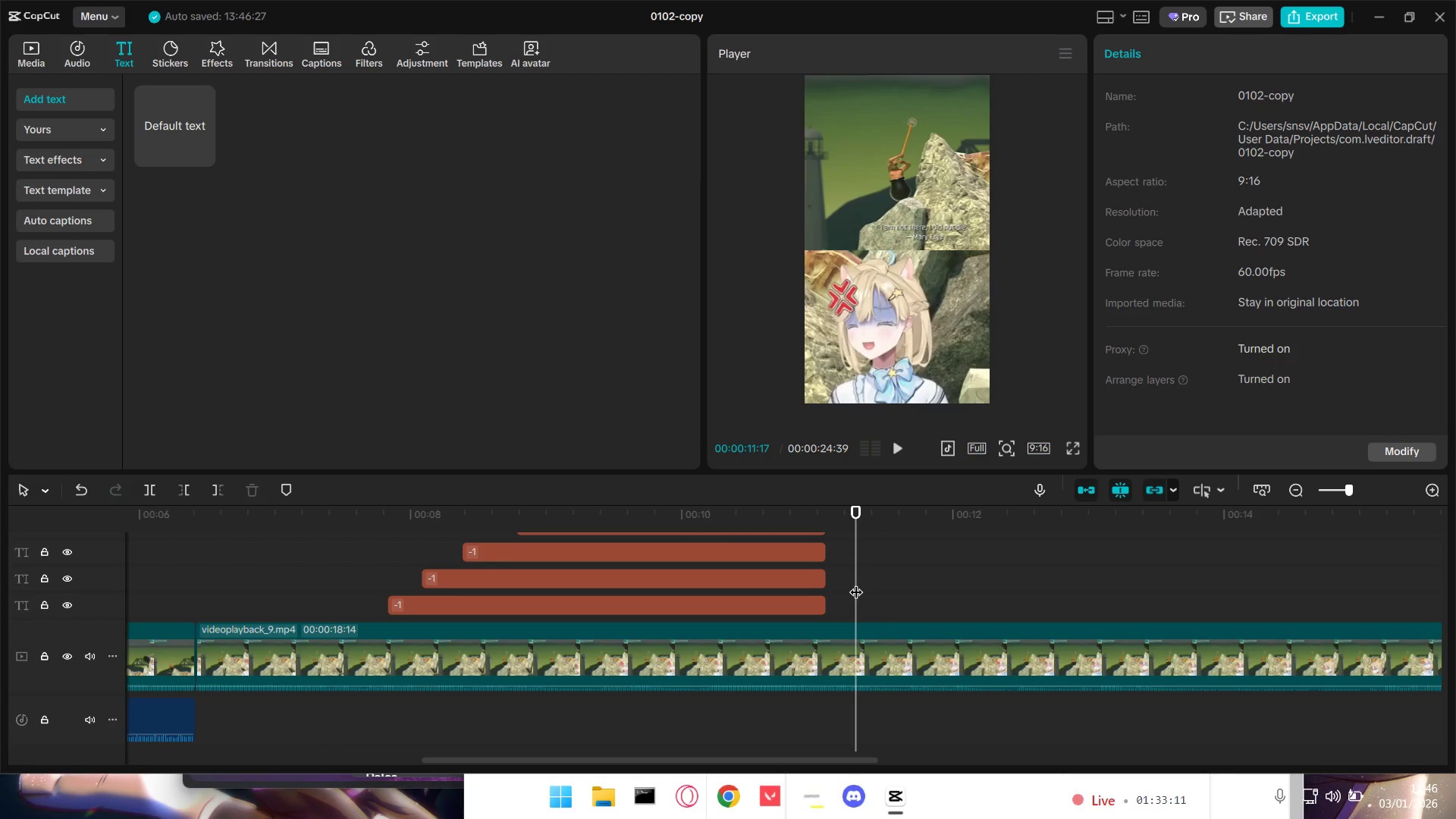 
key(Space)
 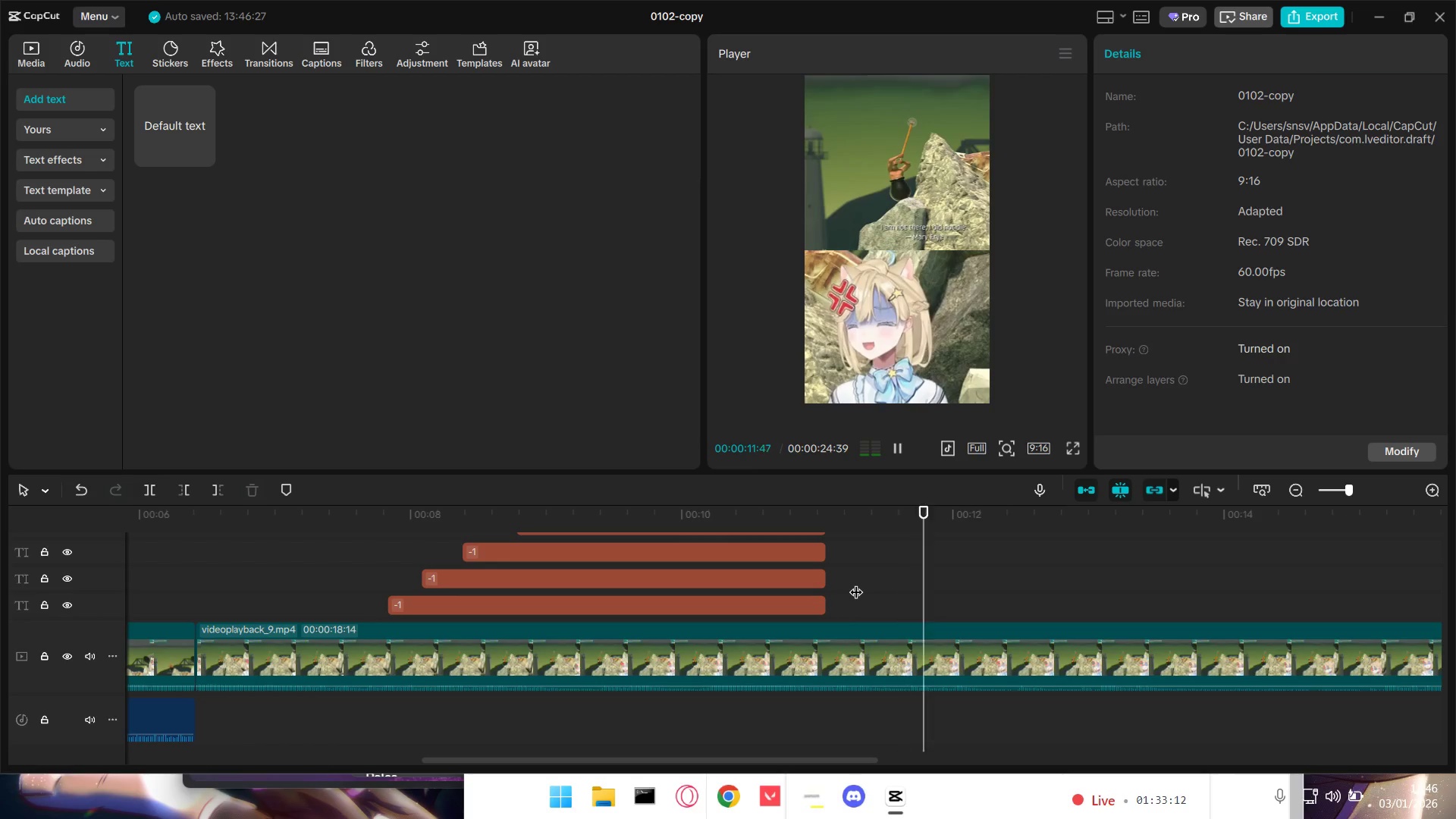 
key(Space)
 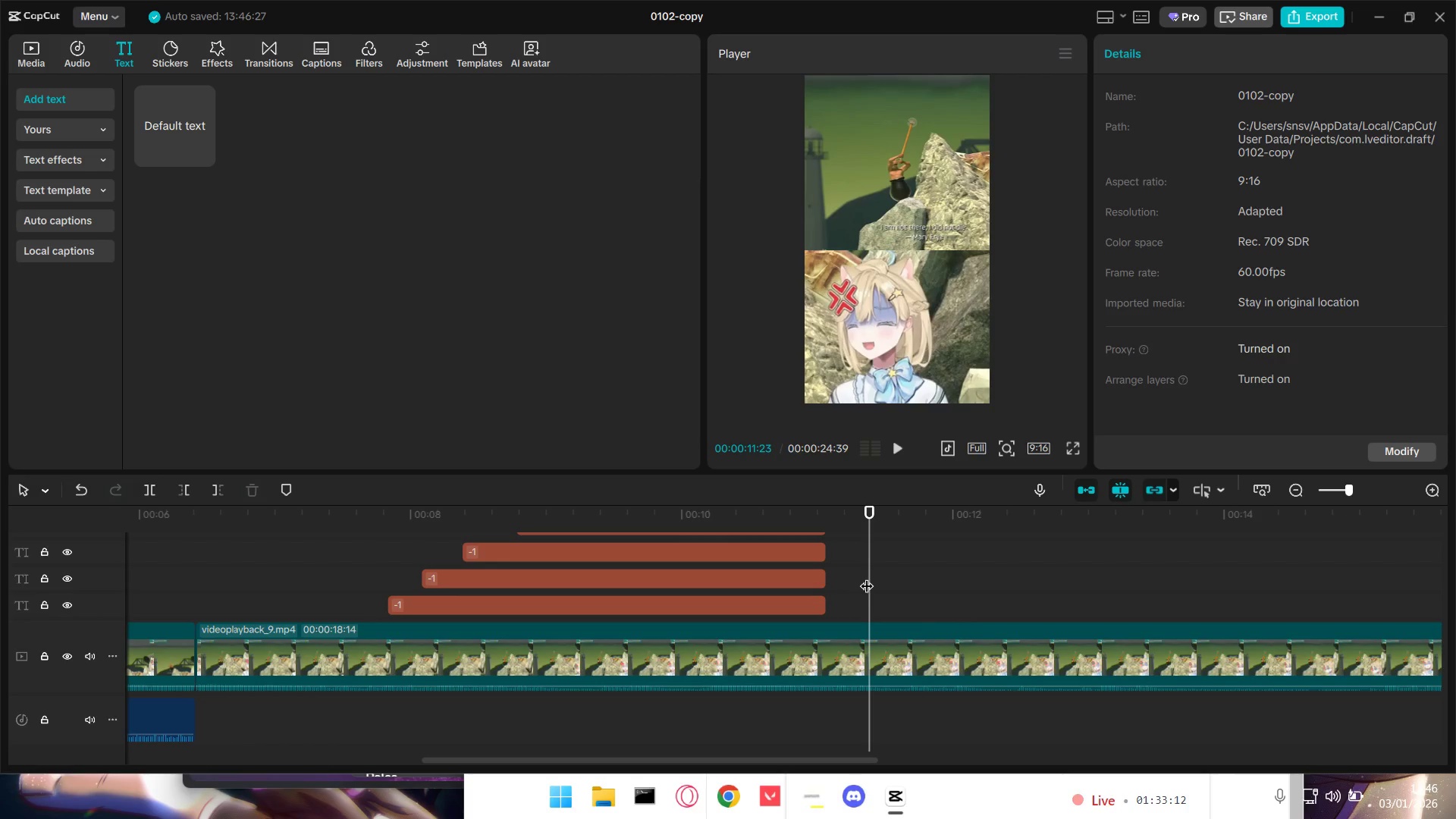 
key(Control+V)
 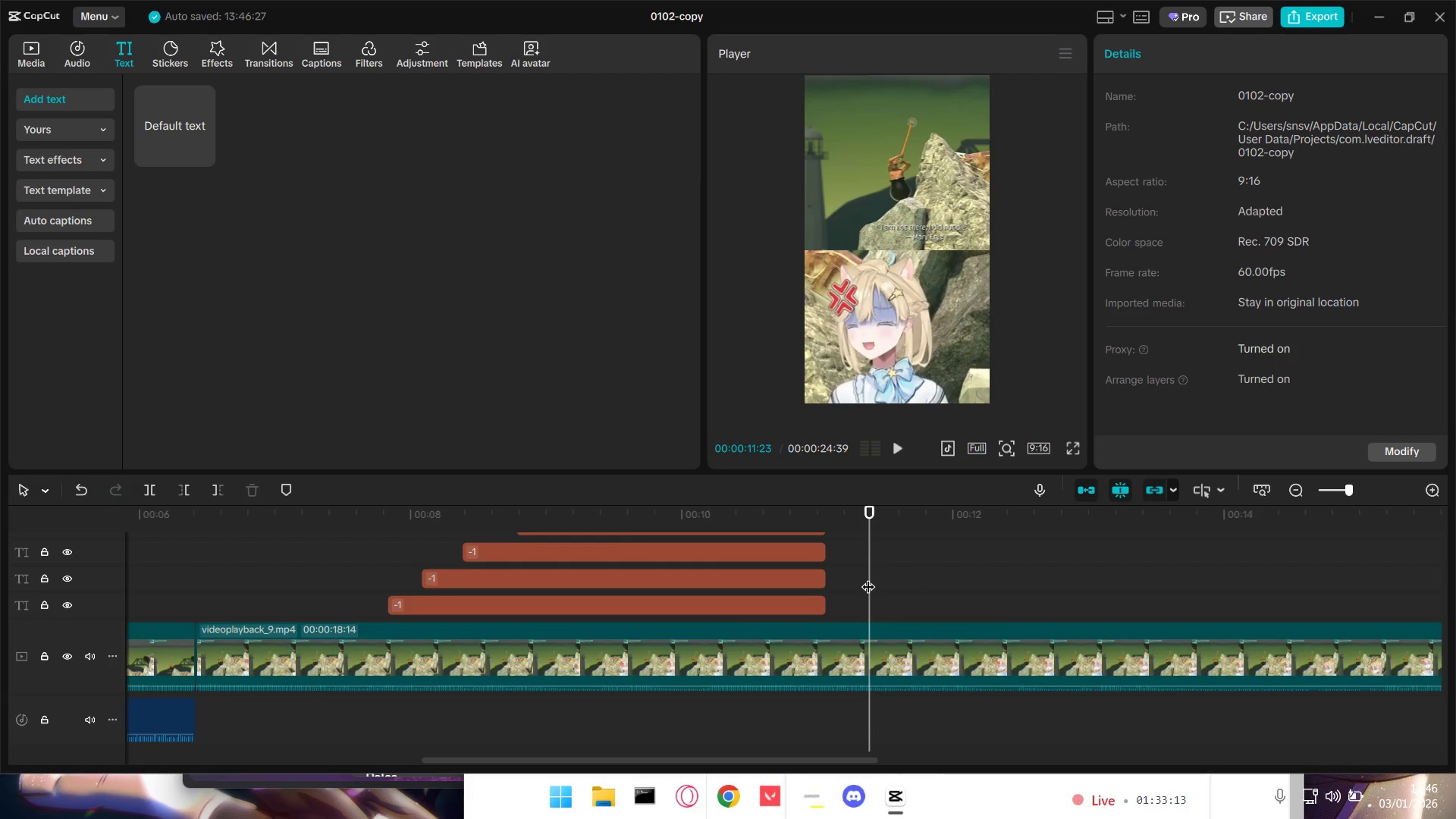 
key(Control+C)
 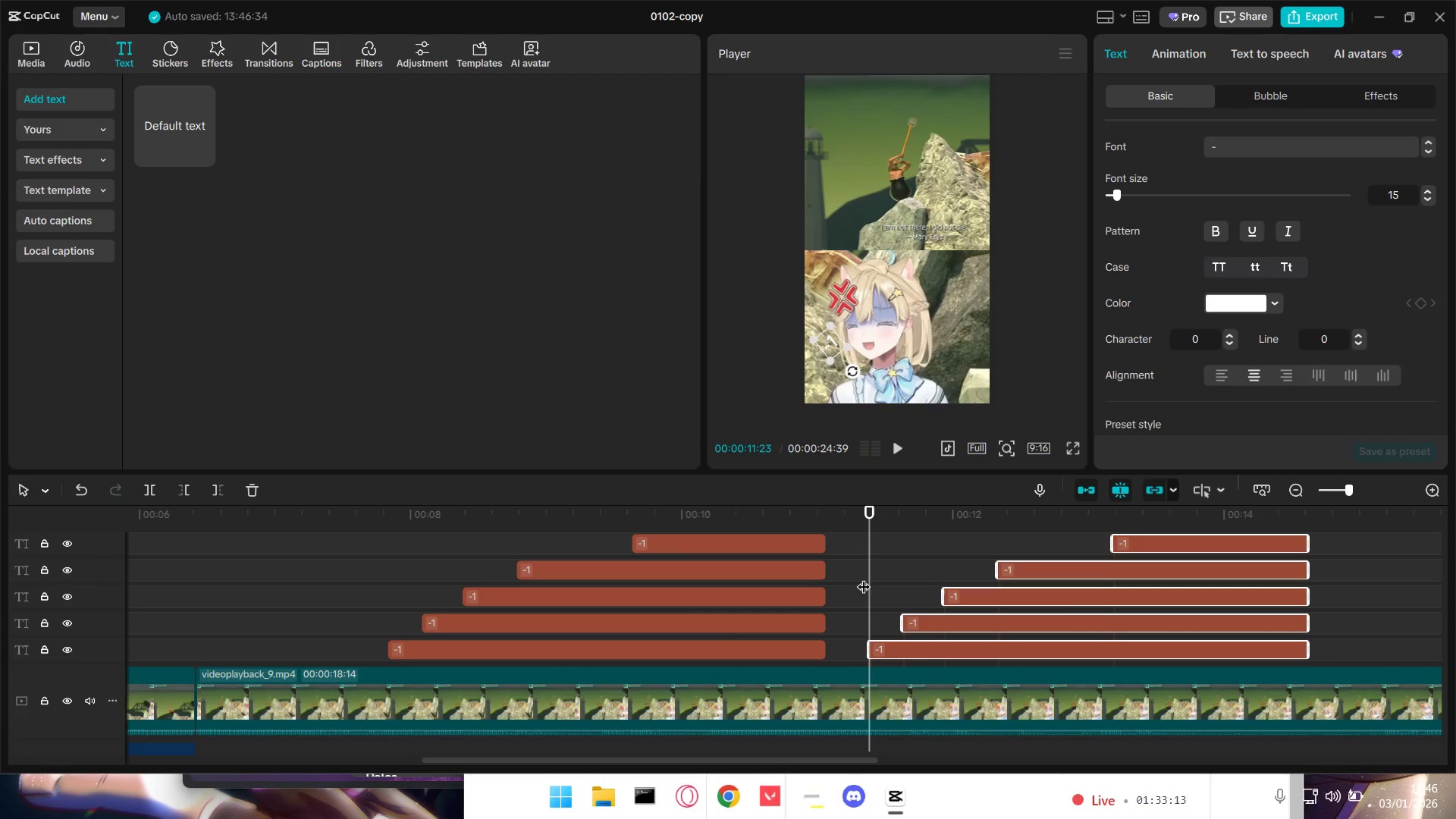 
key(Space)
 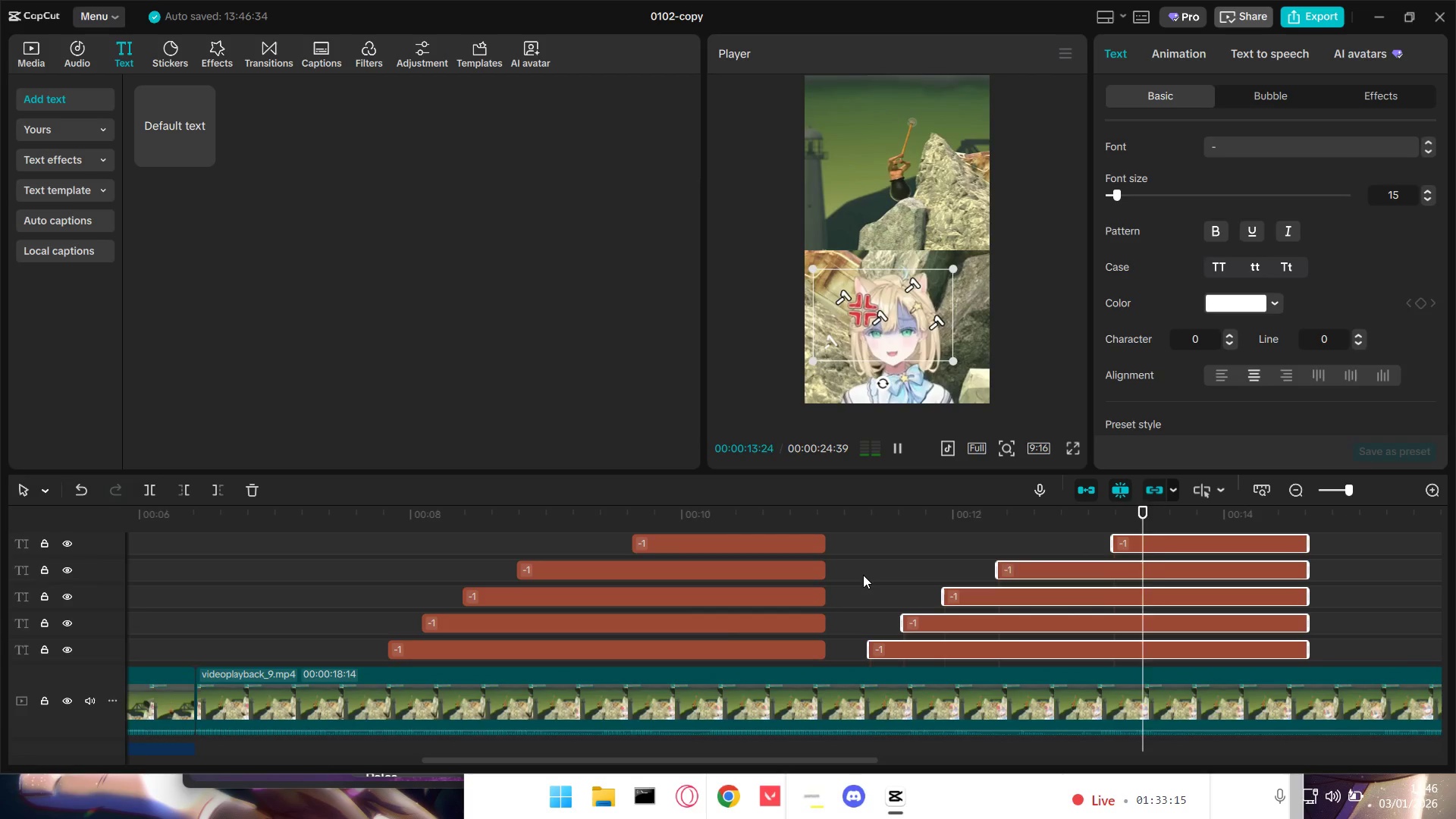 
key(Space)
 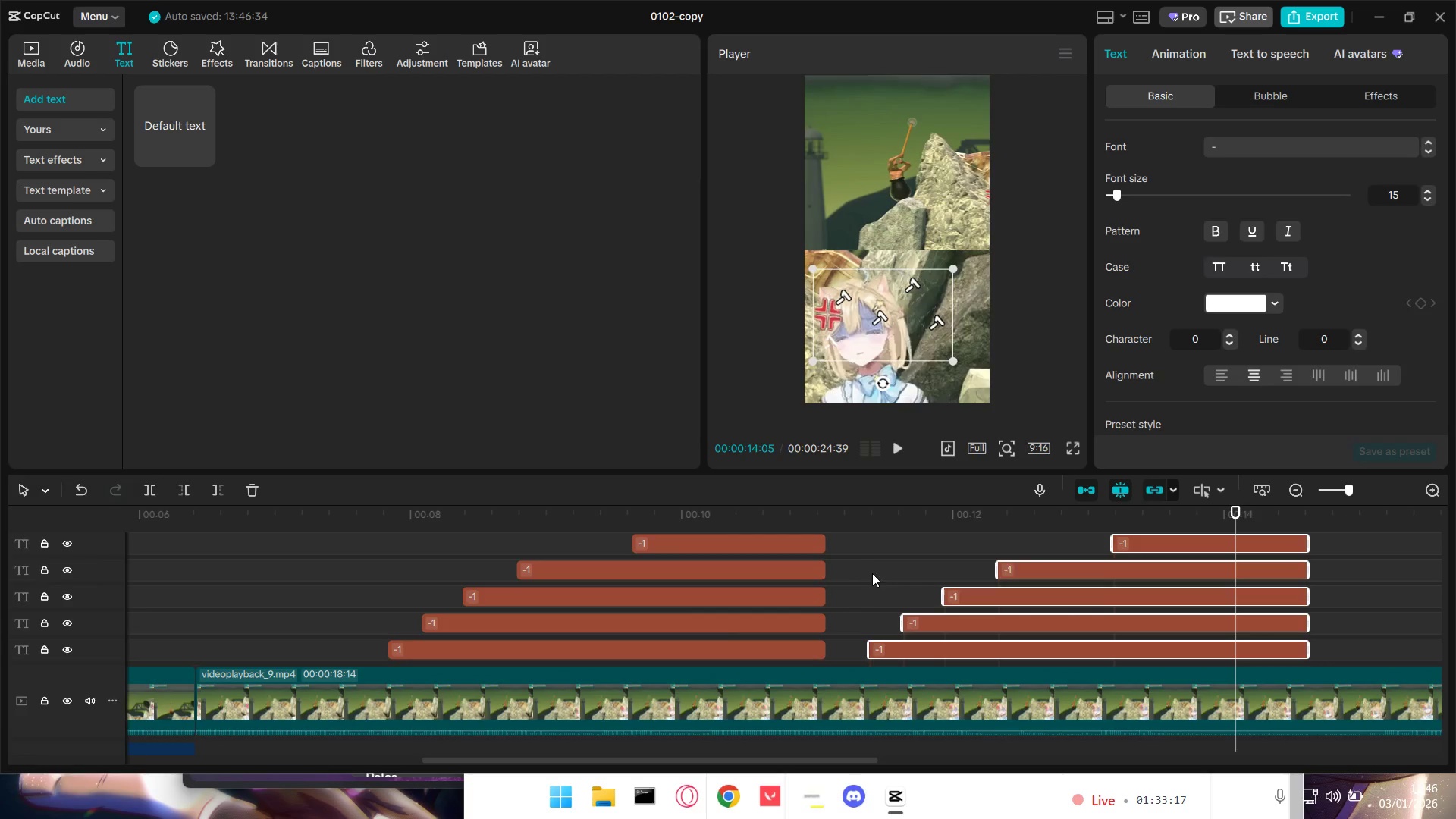 
left_click([843, 577])
 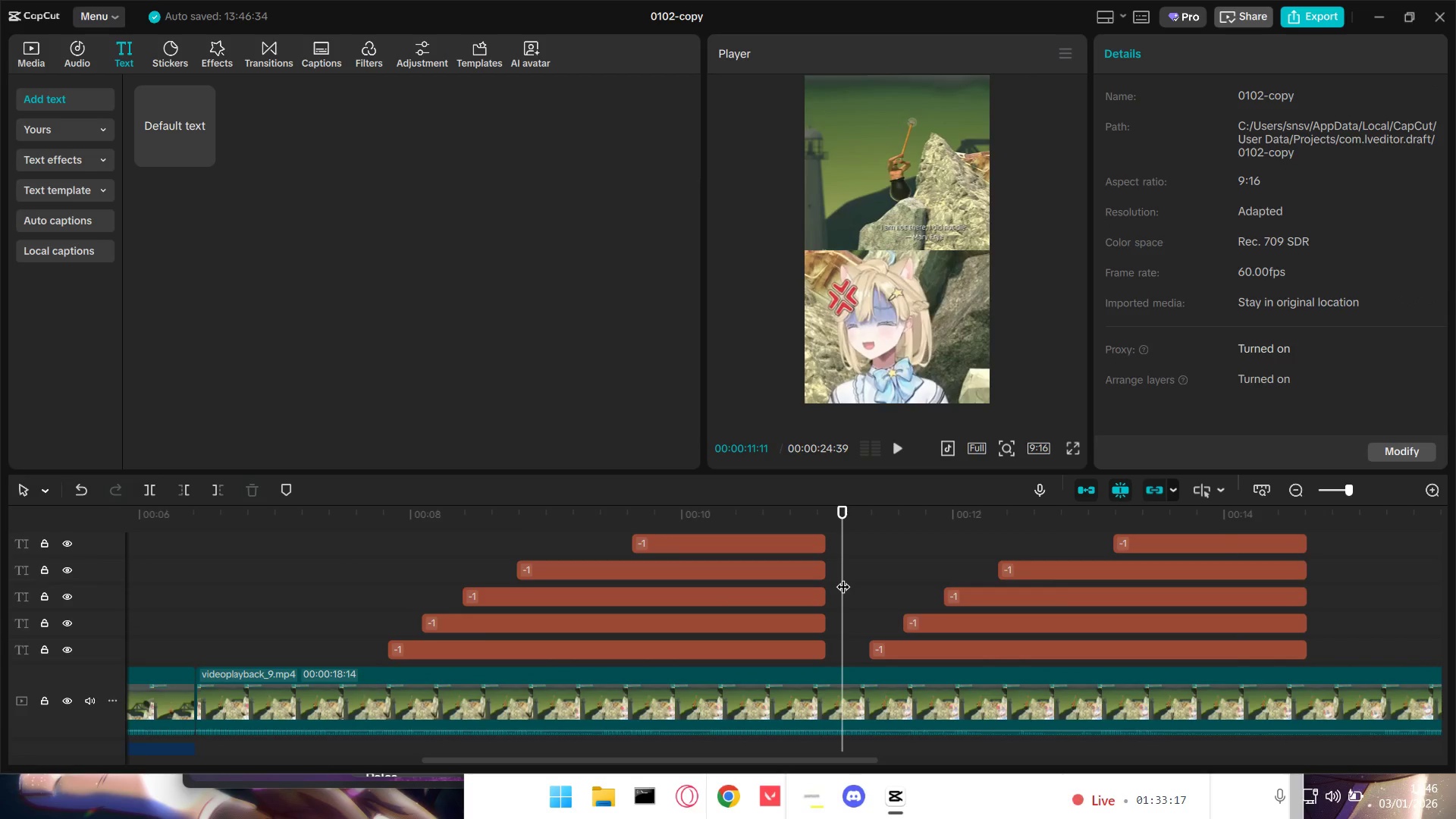 
key(Space)
 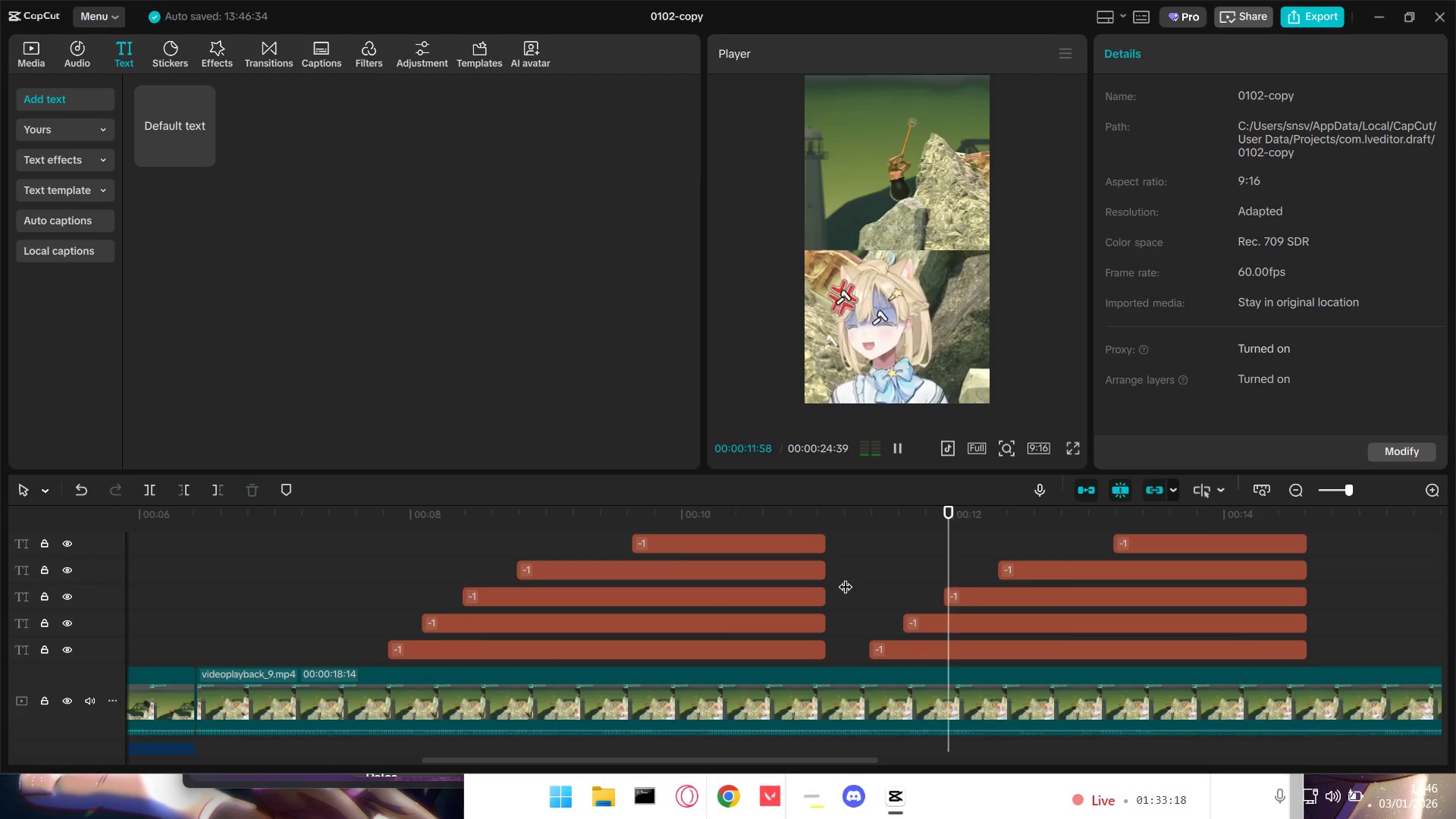 
key(Space)
 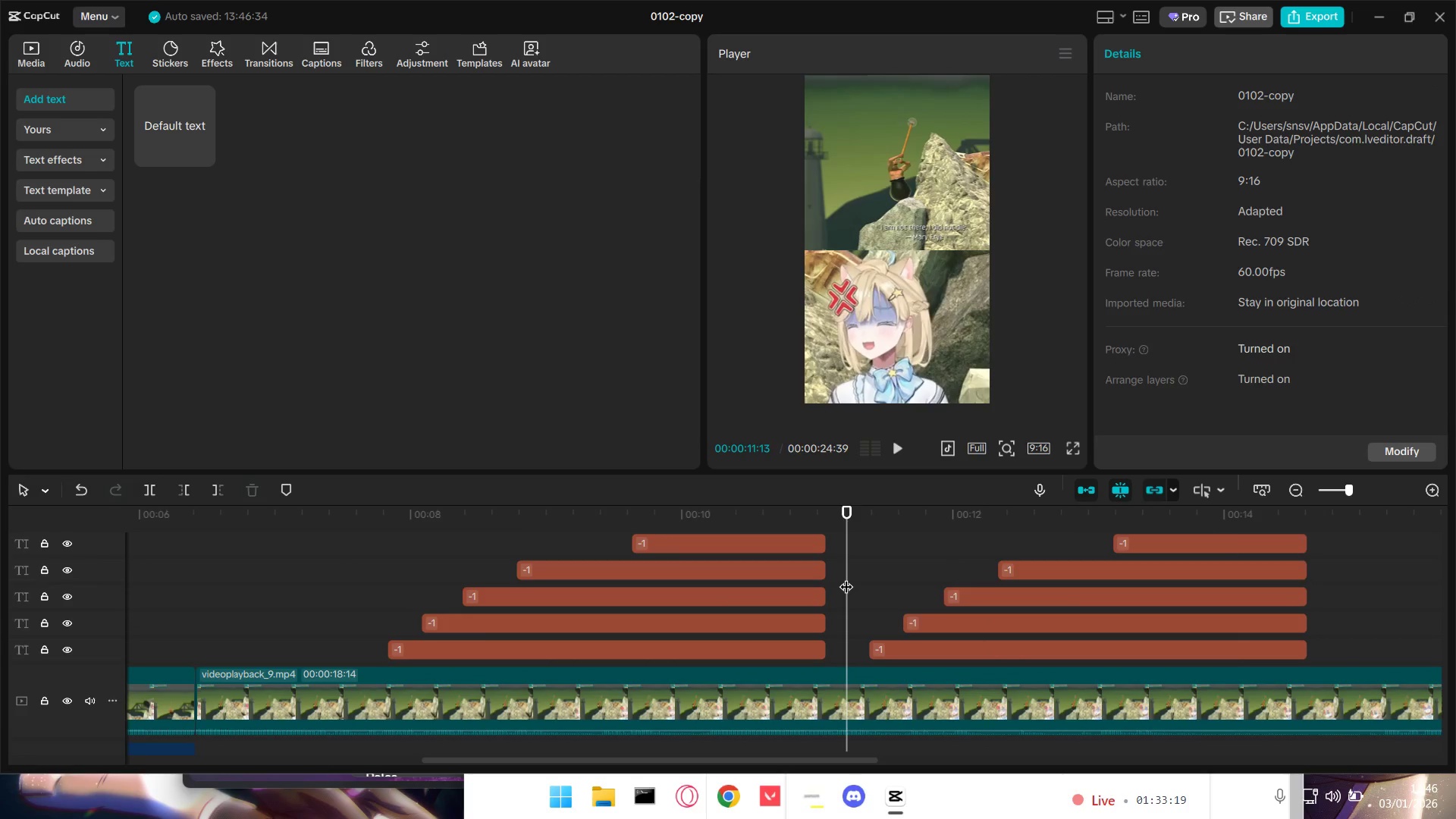 
key(Space)
 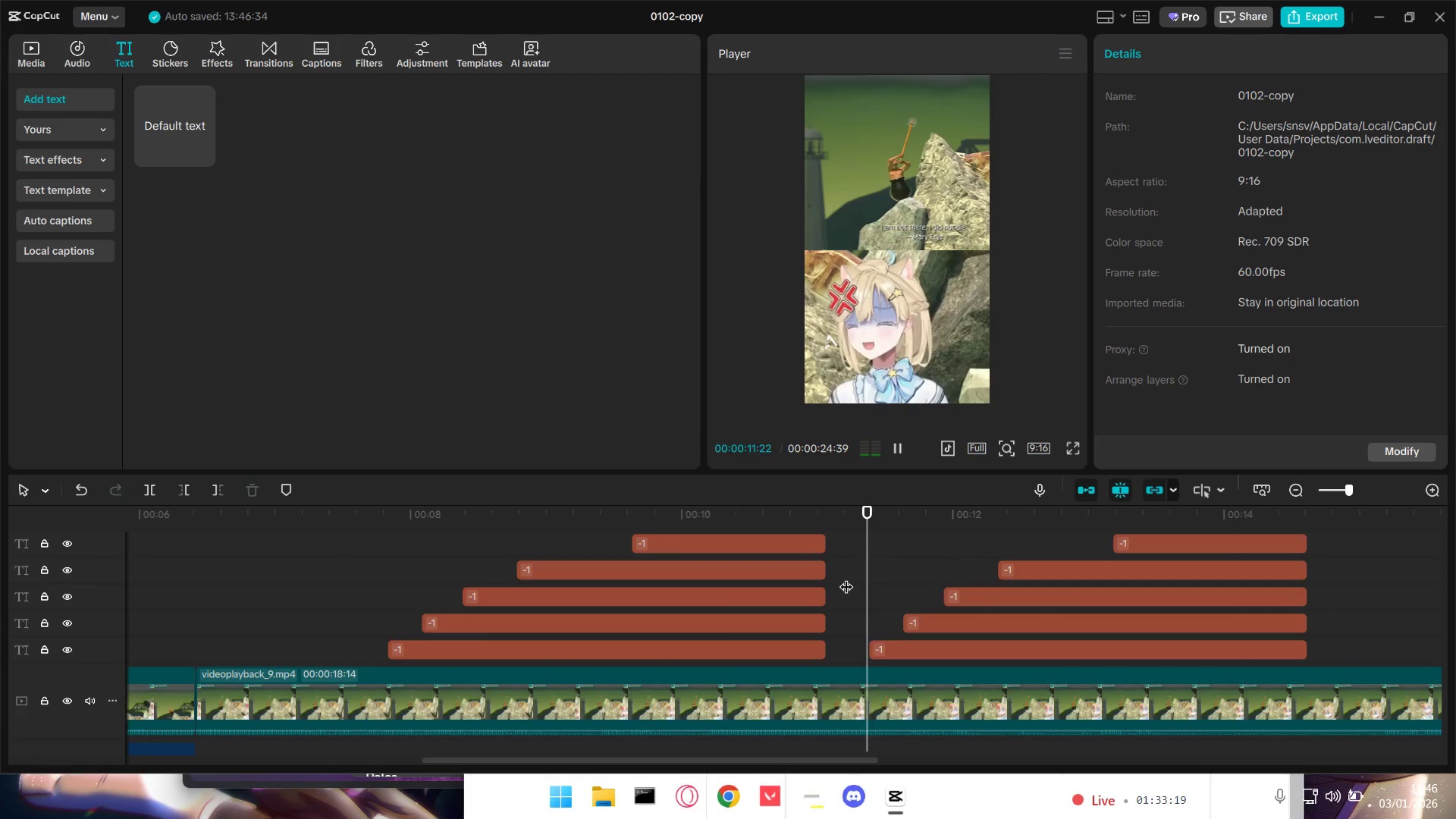 
key(Space)
 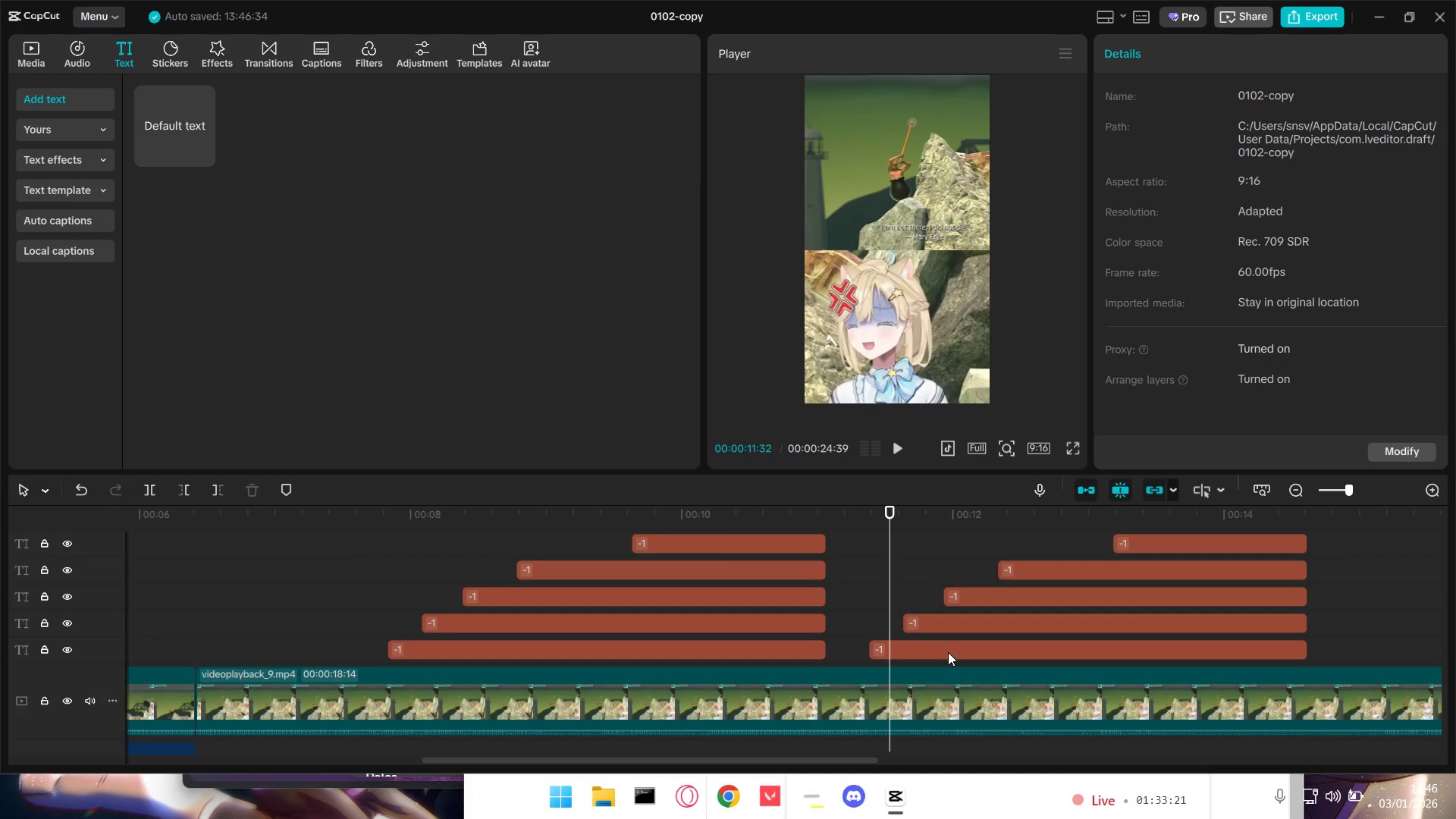 
scroll: coordinate [859, 610], scroll_direction: down, amount: 2.0
 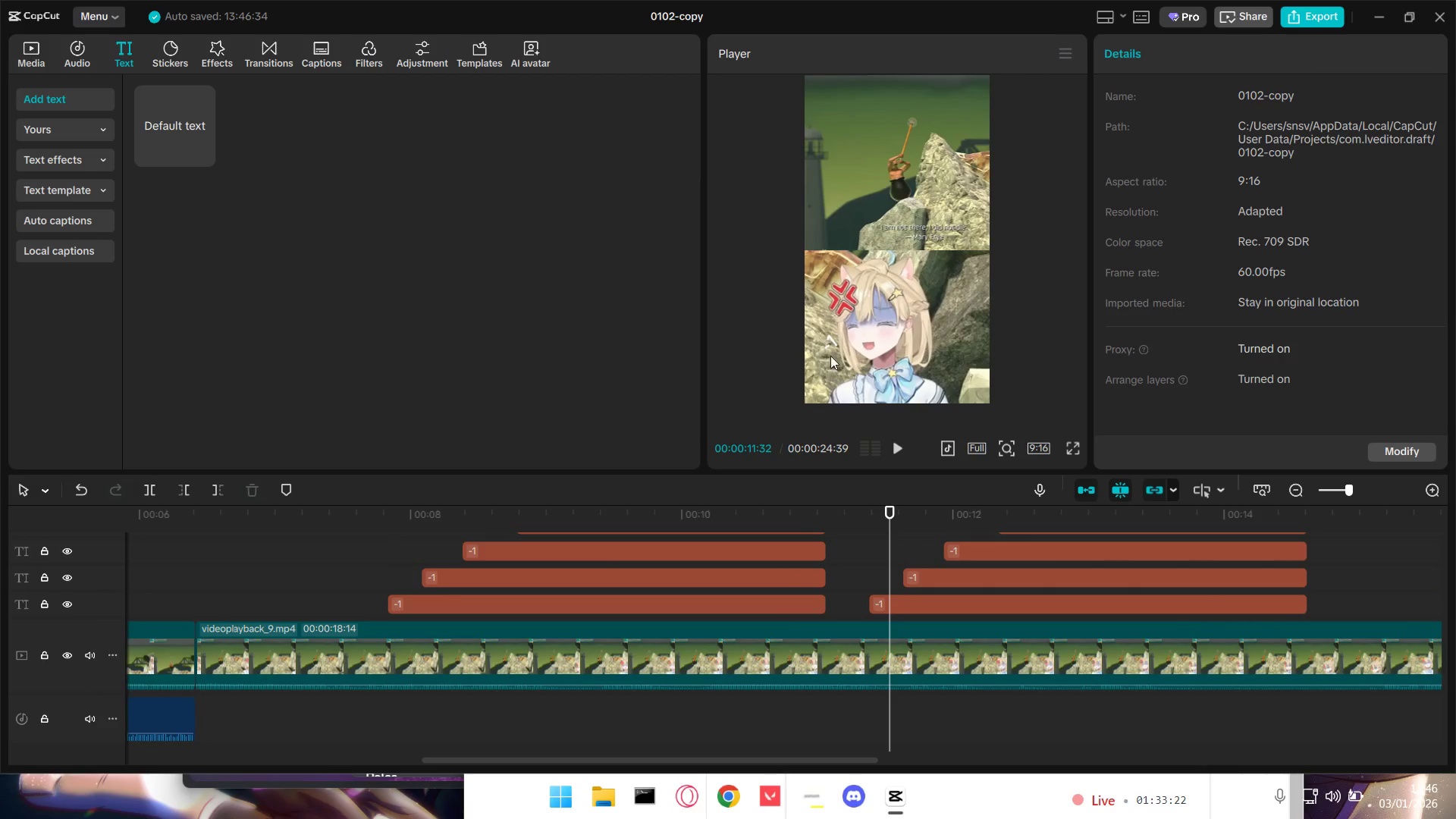 
left_click([827, 344])
 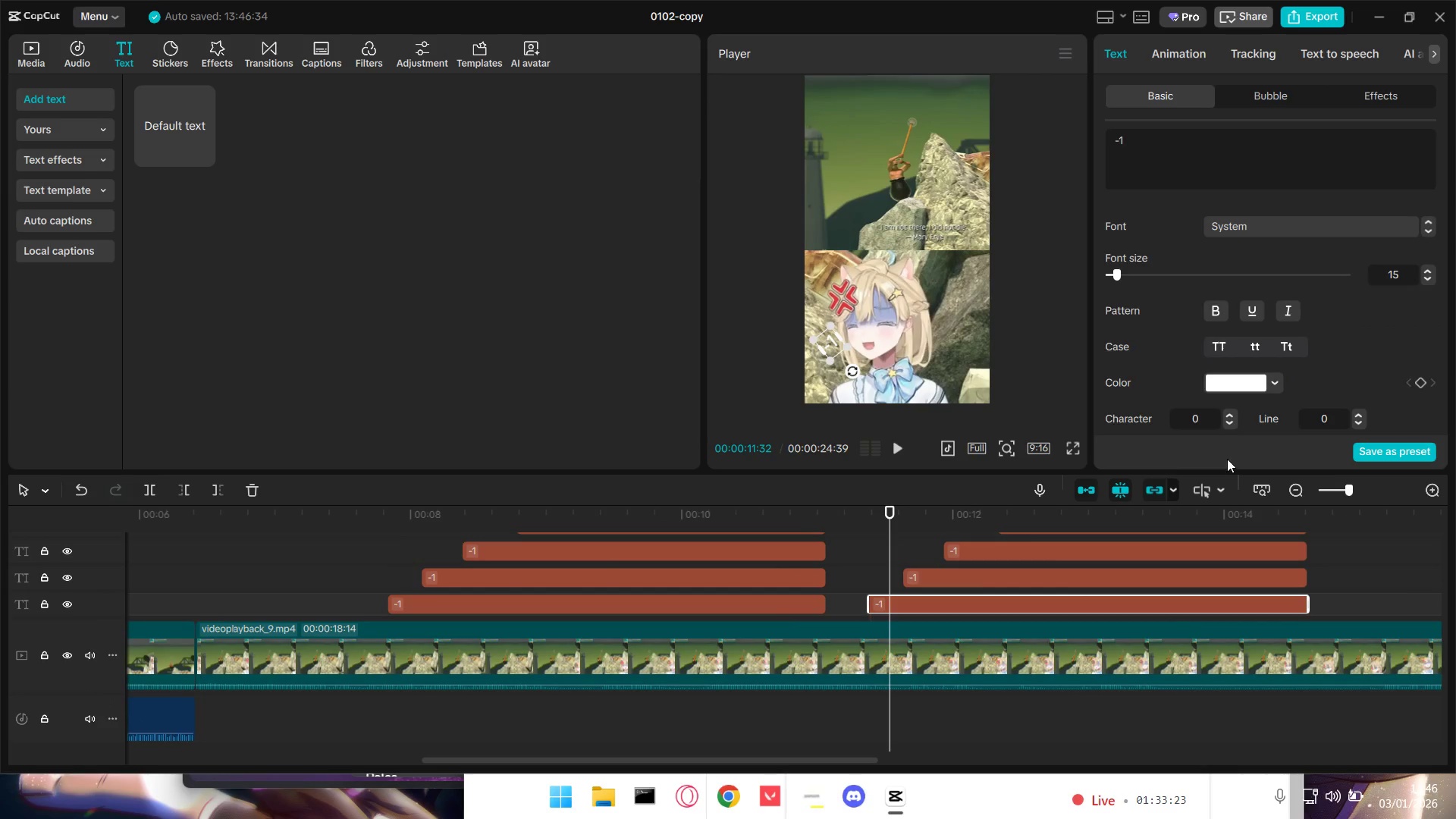 
scroll: coordinate [1216, 391], scroll_direction: down, amount: 6.0
 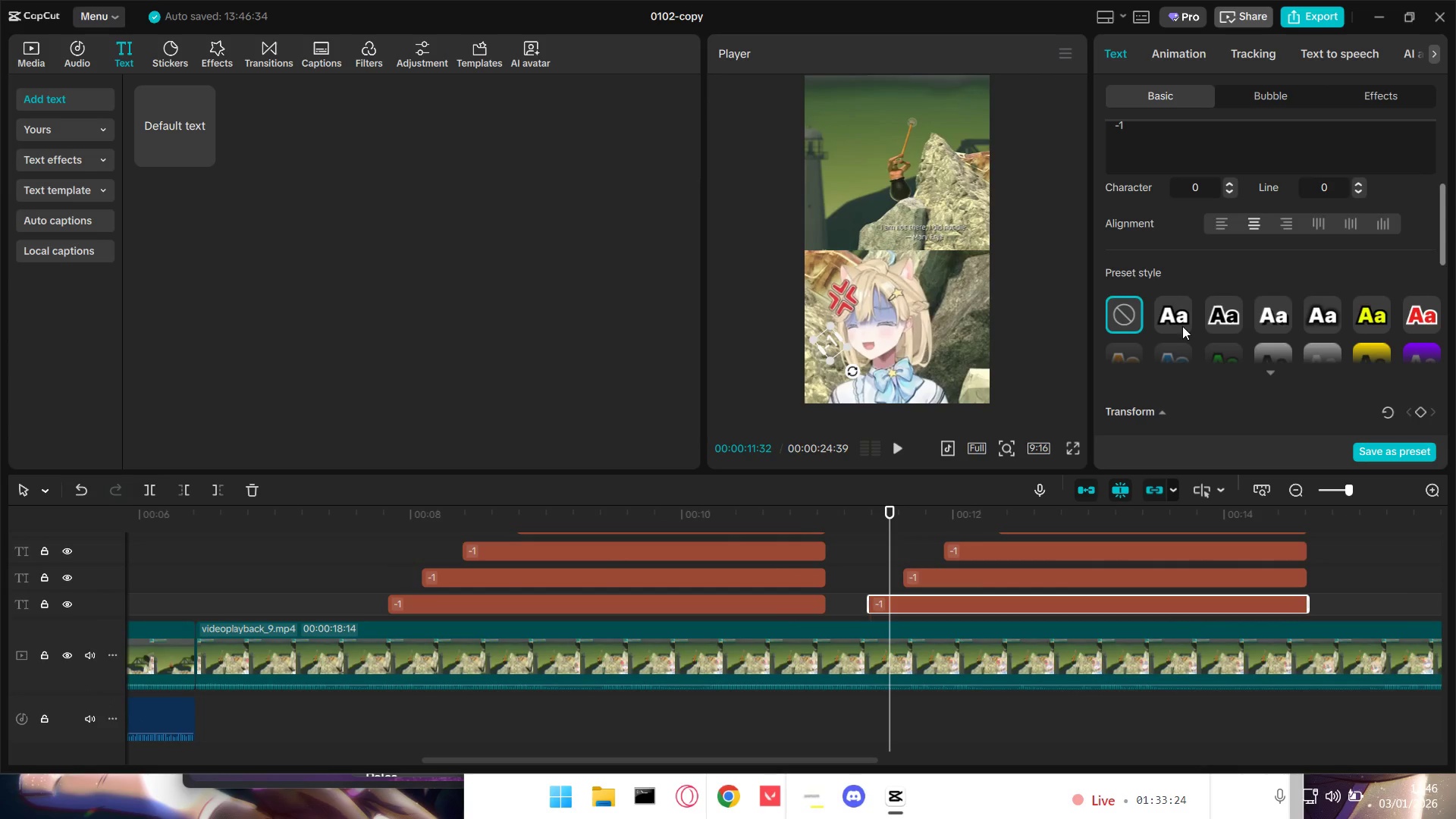 
left_click([1178, 322])
 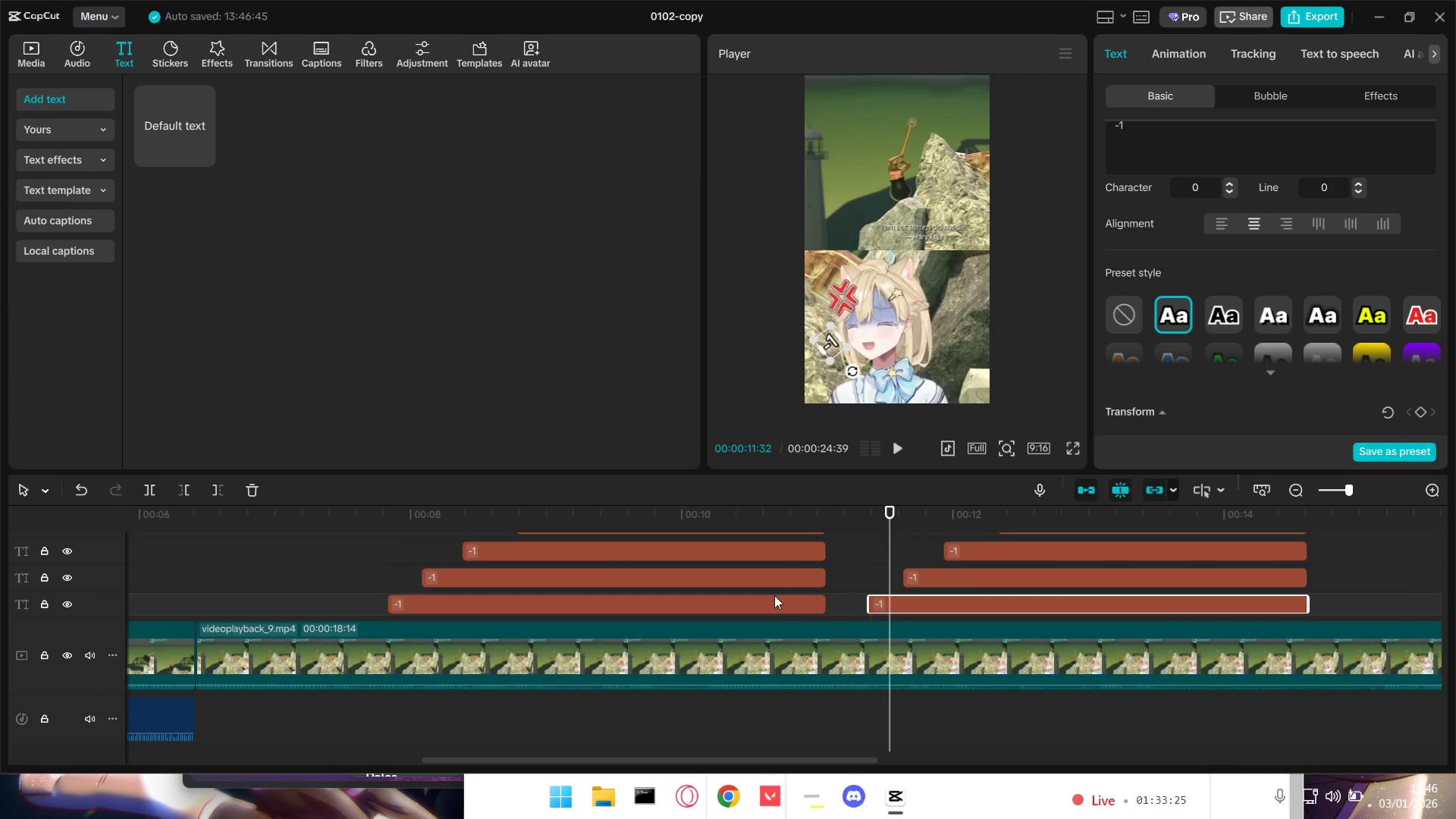 
double_click([762, 599])
 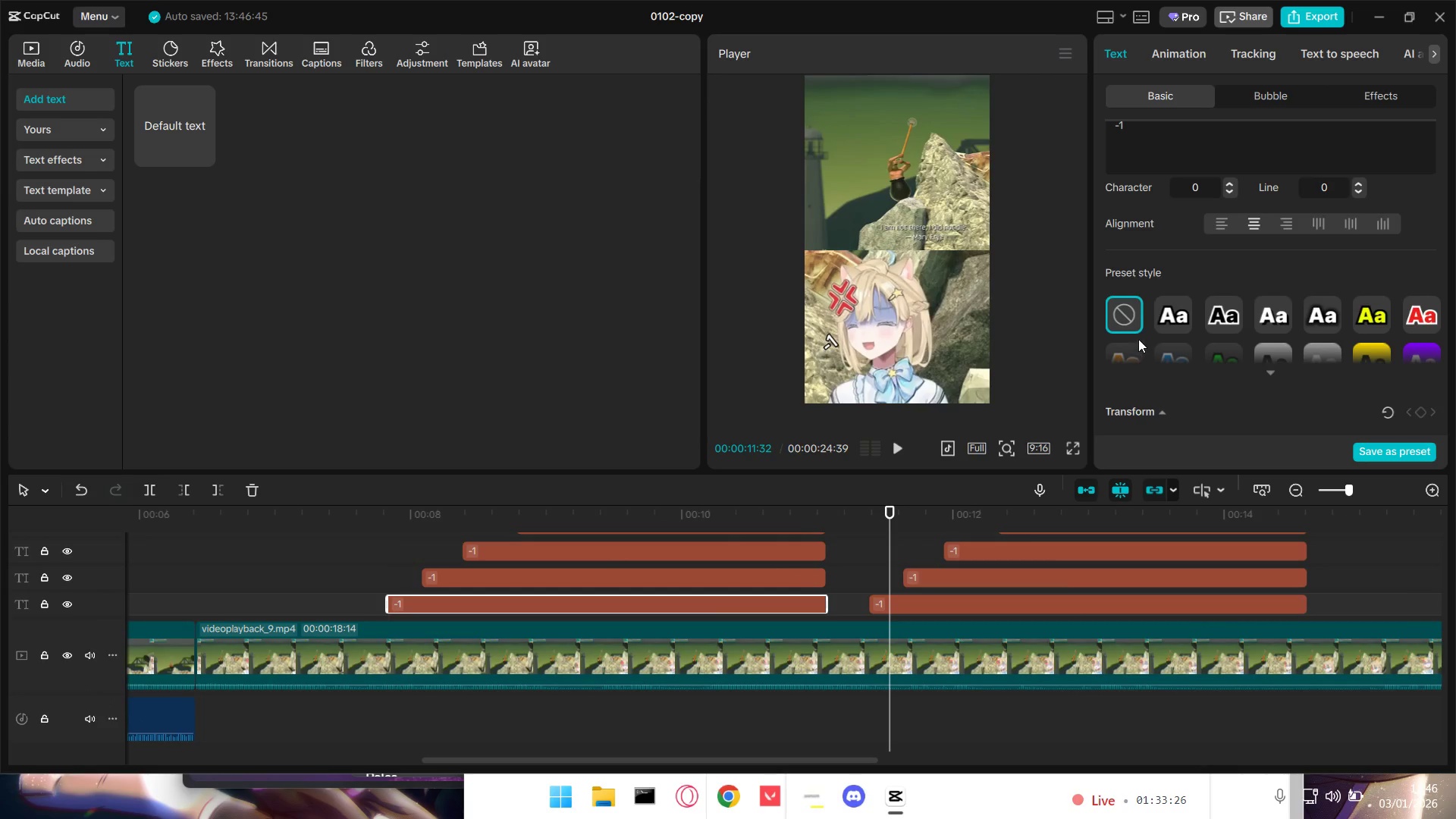 
left_click([1179, 309])
 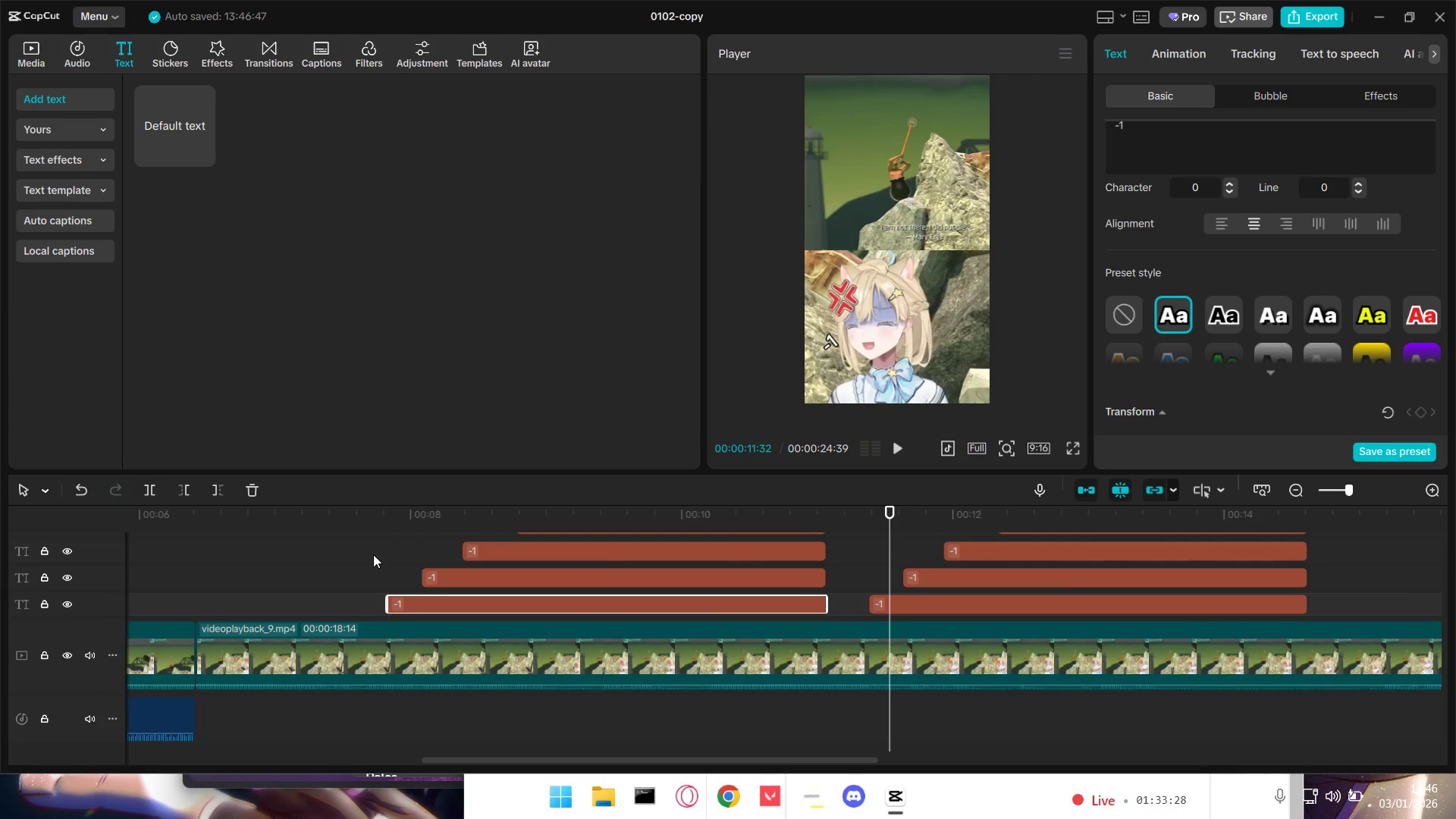 
key(Space)
 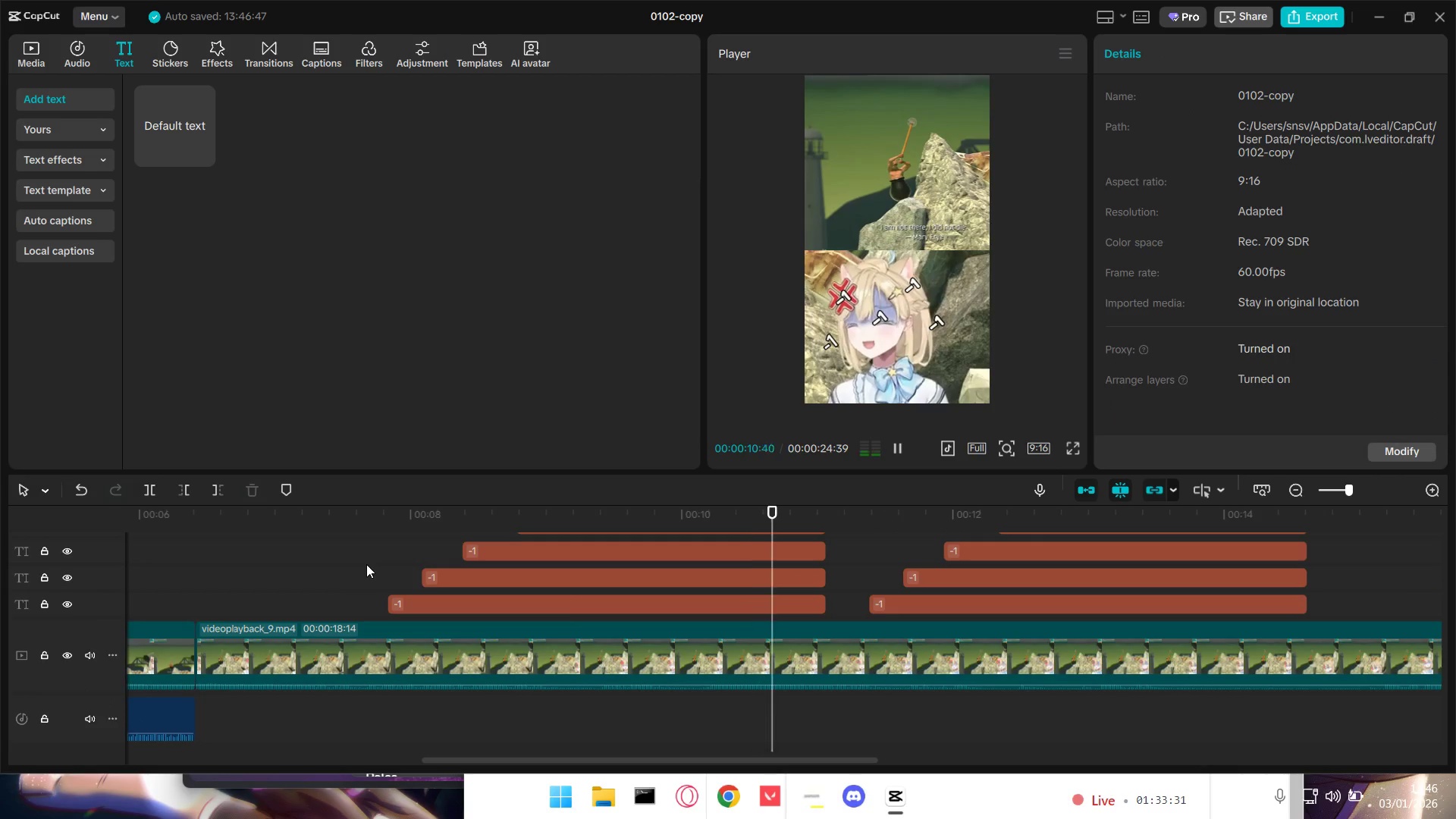 
key(Space)
 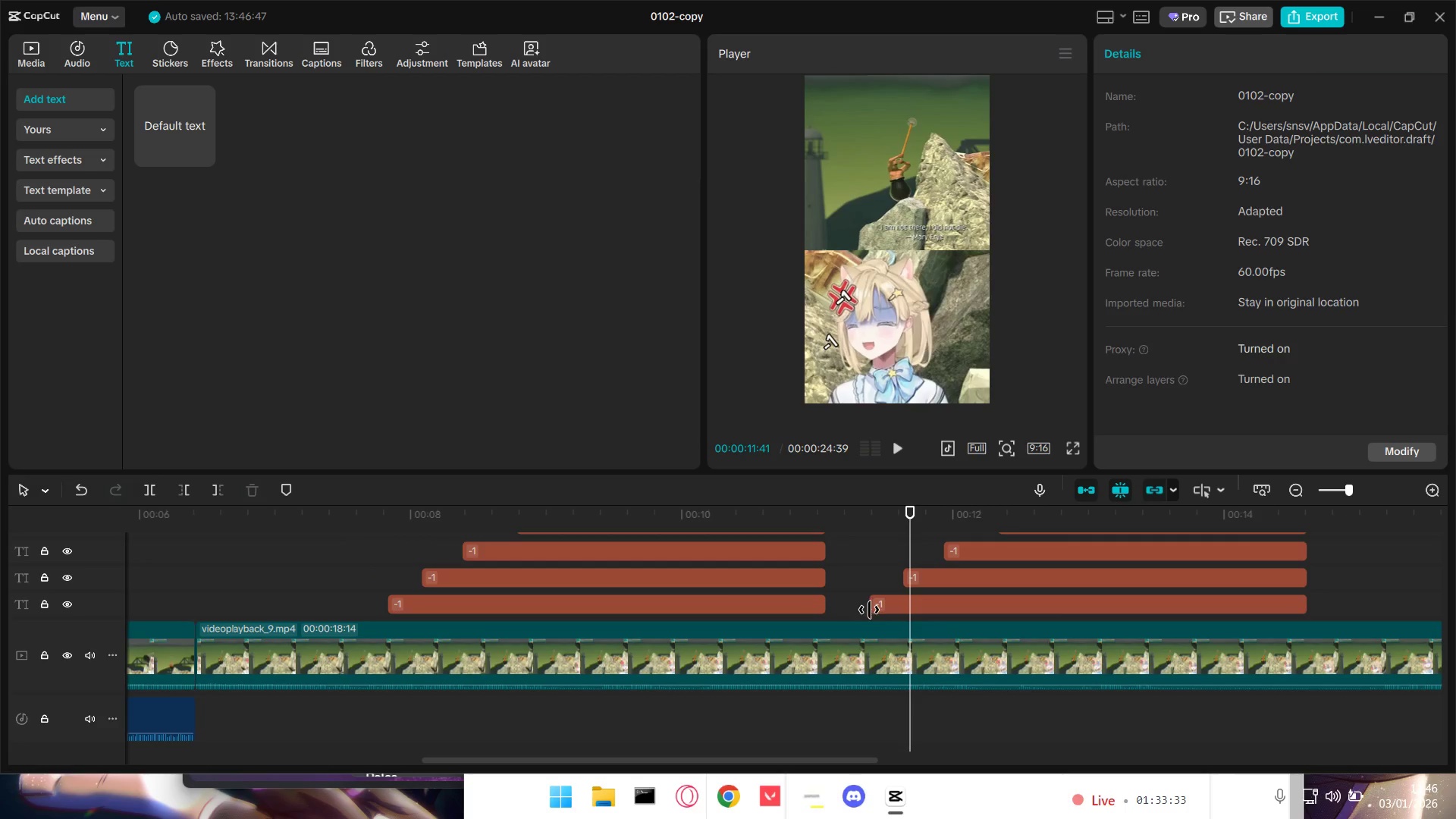 
left_click([846, 570])
 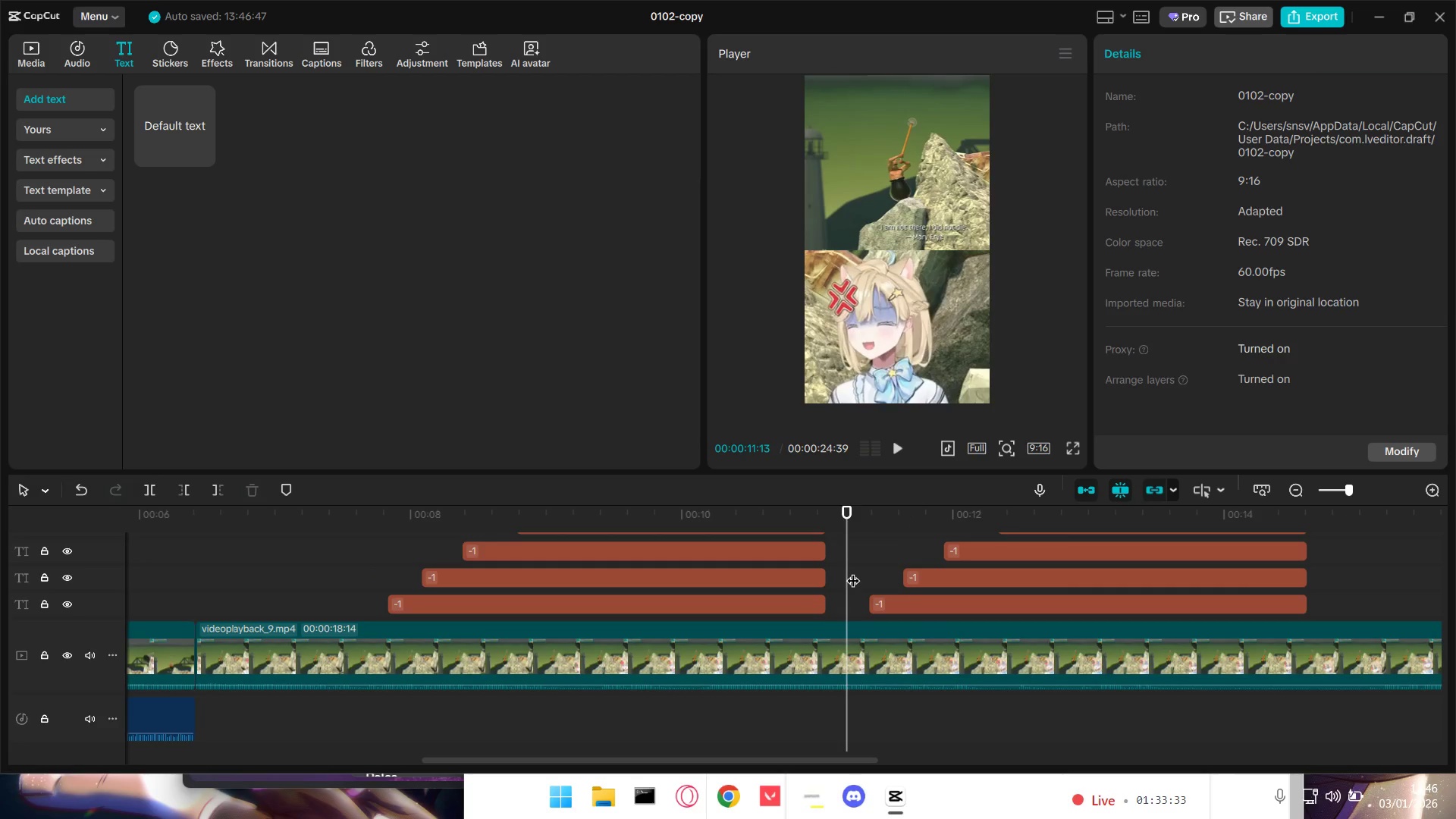 
key(Space)
 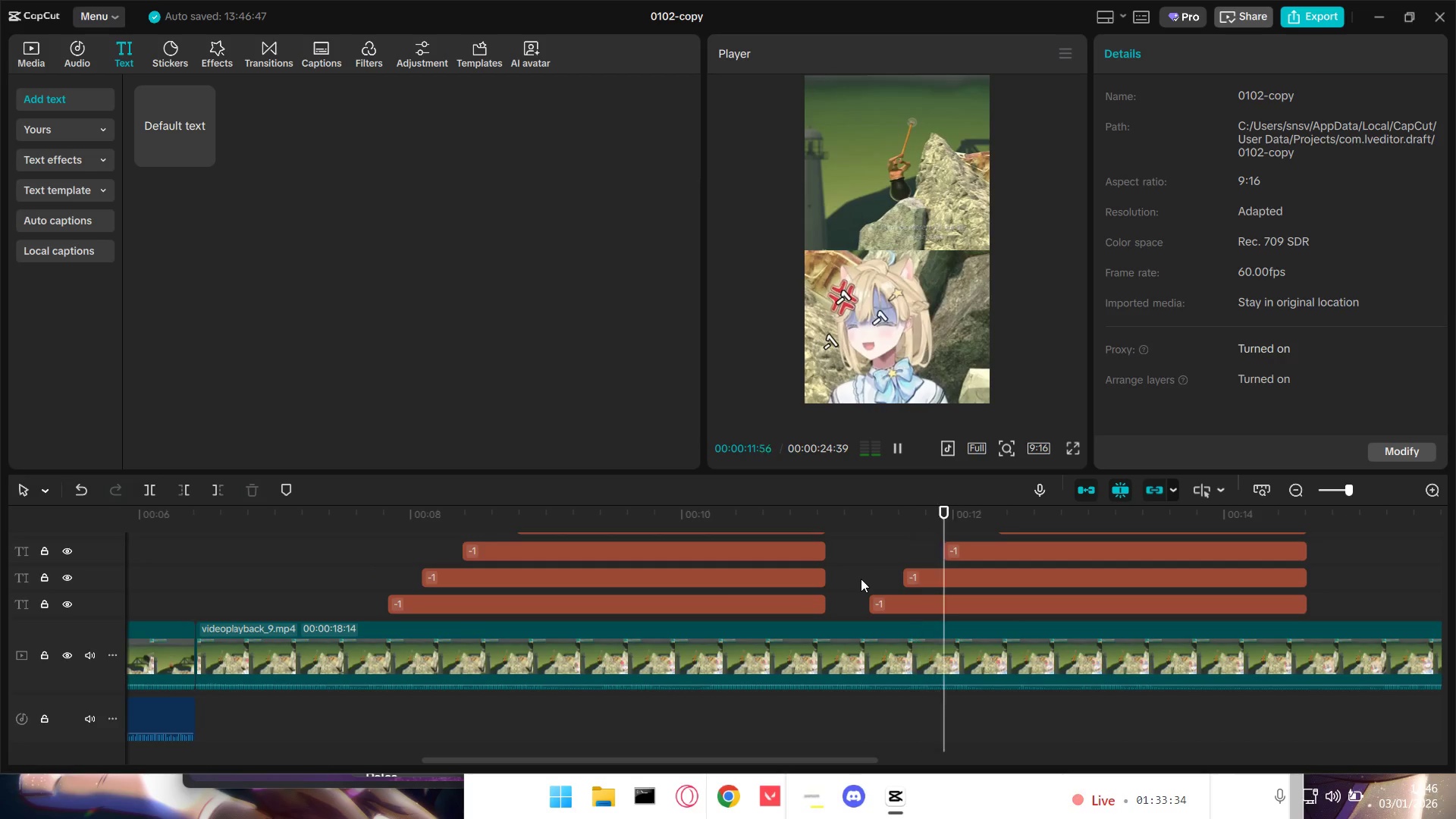 
key(Space)
 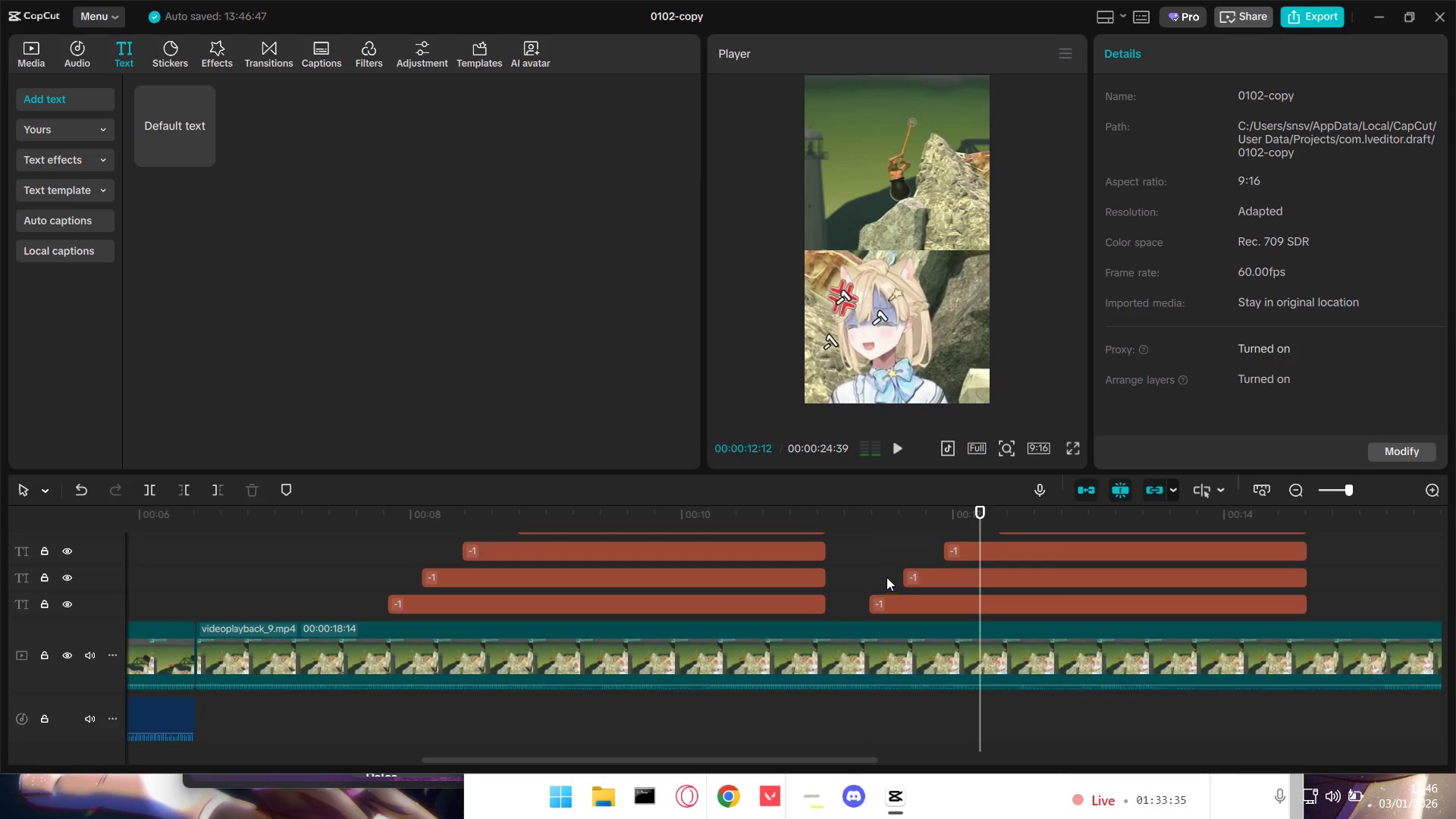 
left_click([871, 561])
 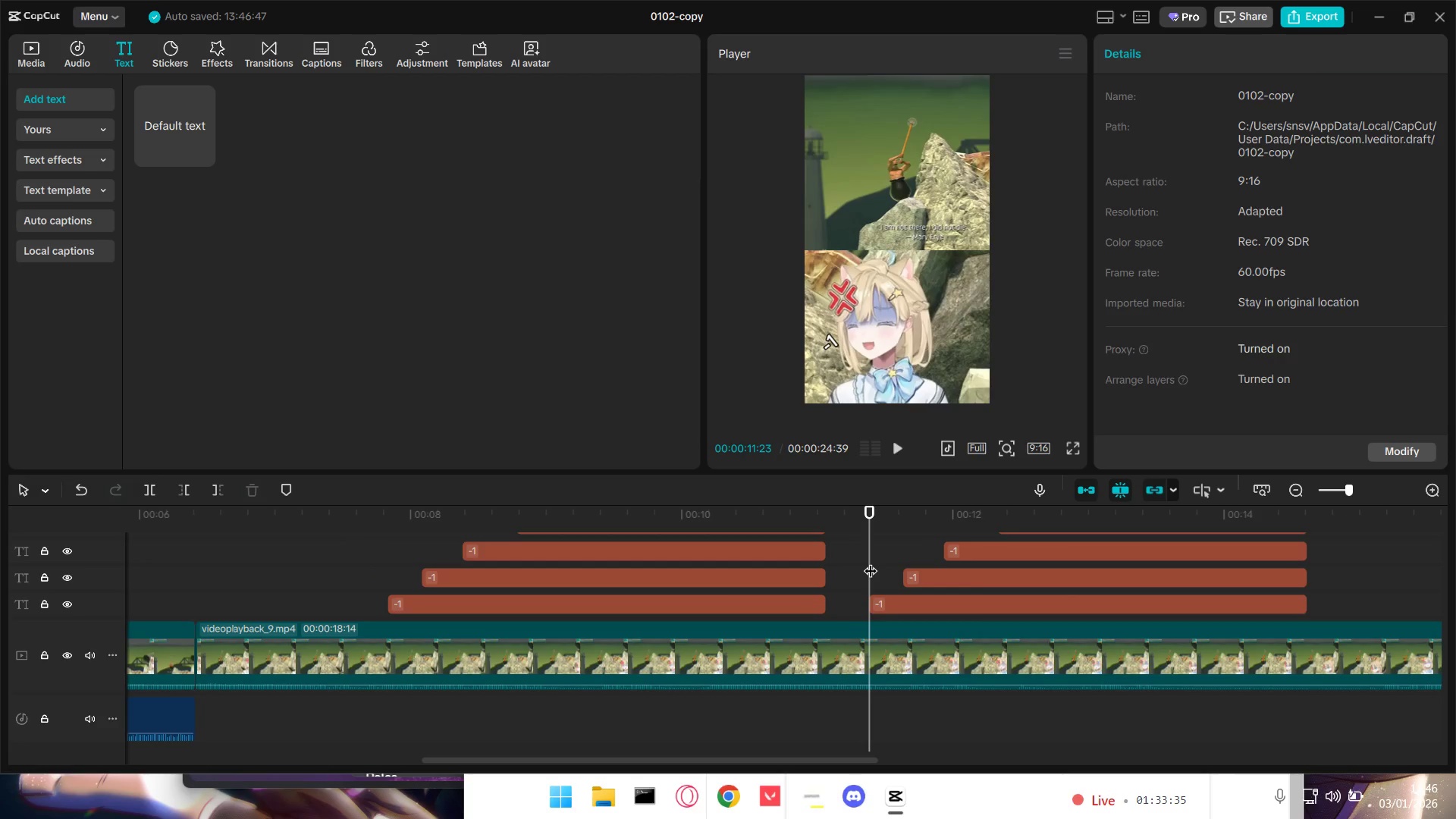 
key(Space)
 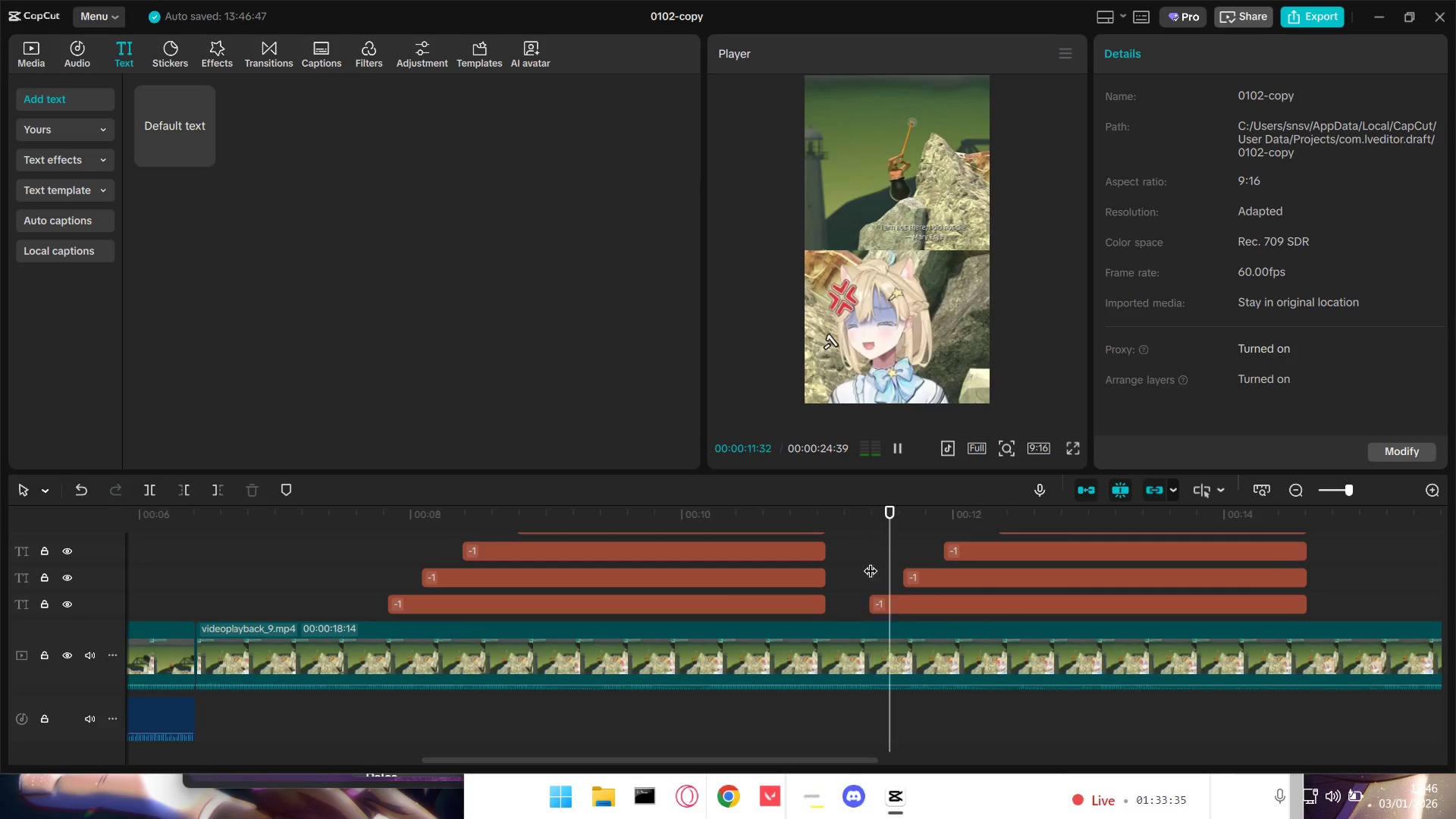 
key(Space)
 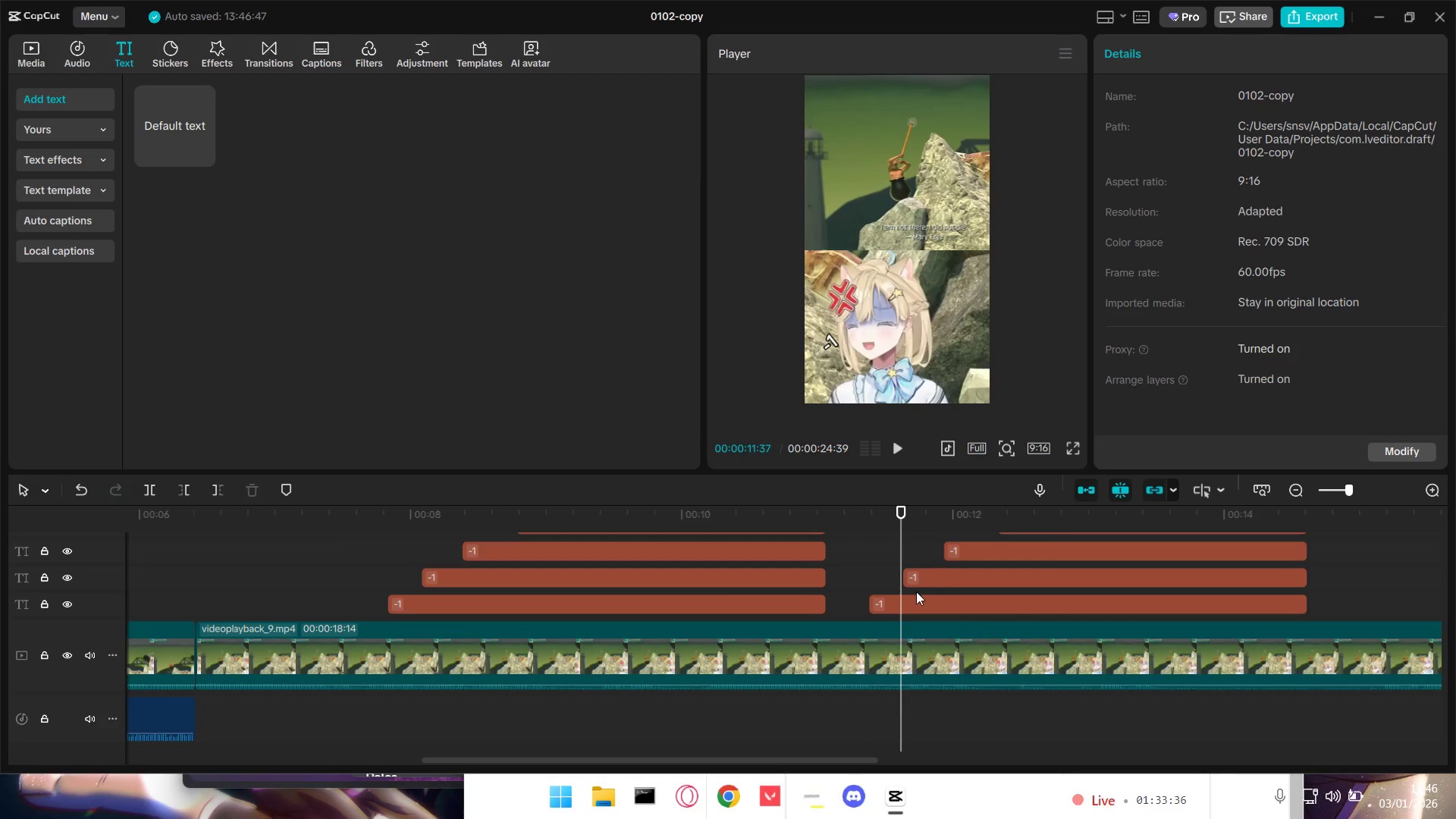 
left_click([854, 568])
 